 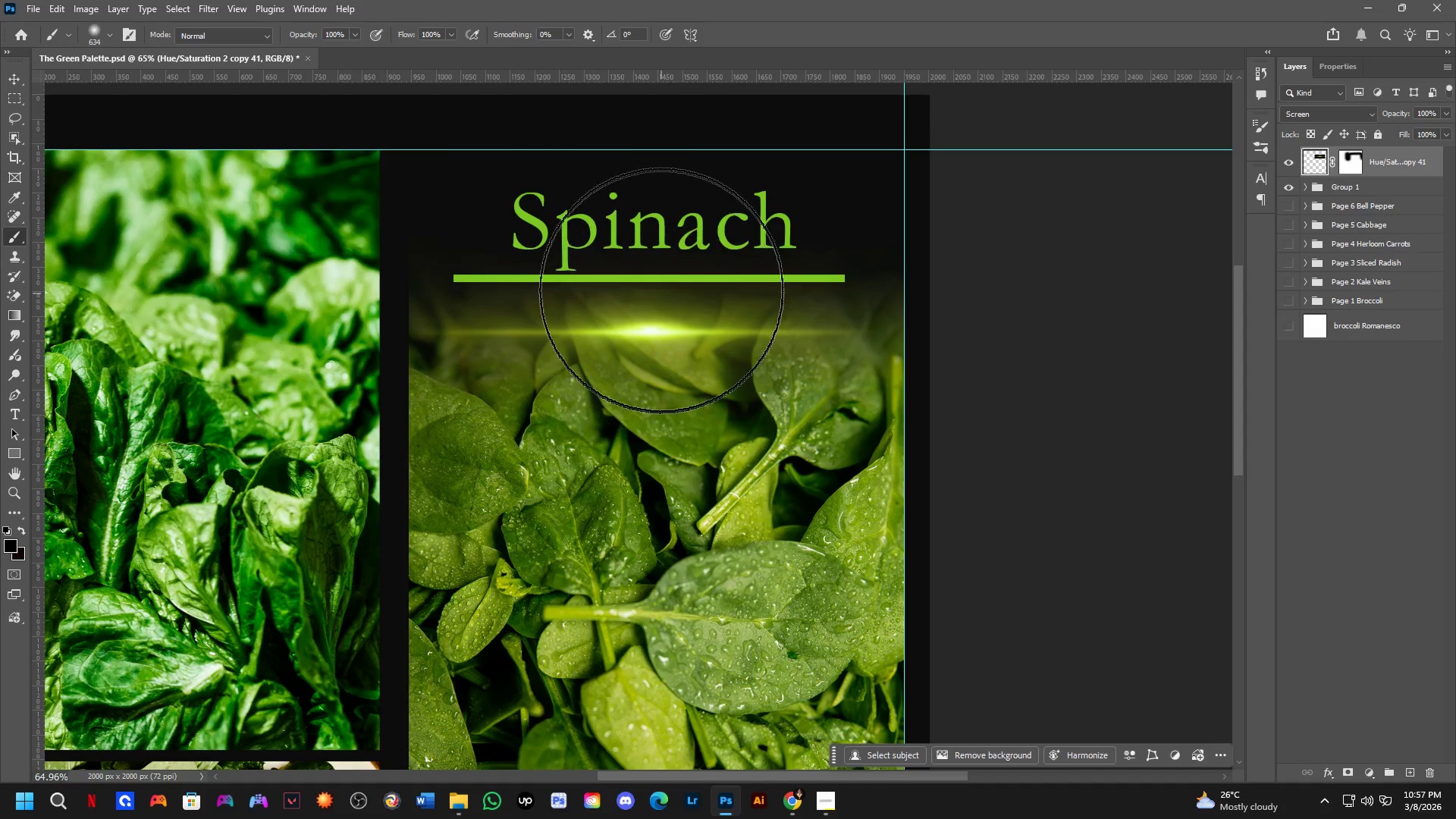 
hold_key(key=ControlLeft, duration=0.84)
left_click_drag(start_coordinate=[669, 334], to_coordinate=[674, 278])
 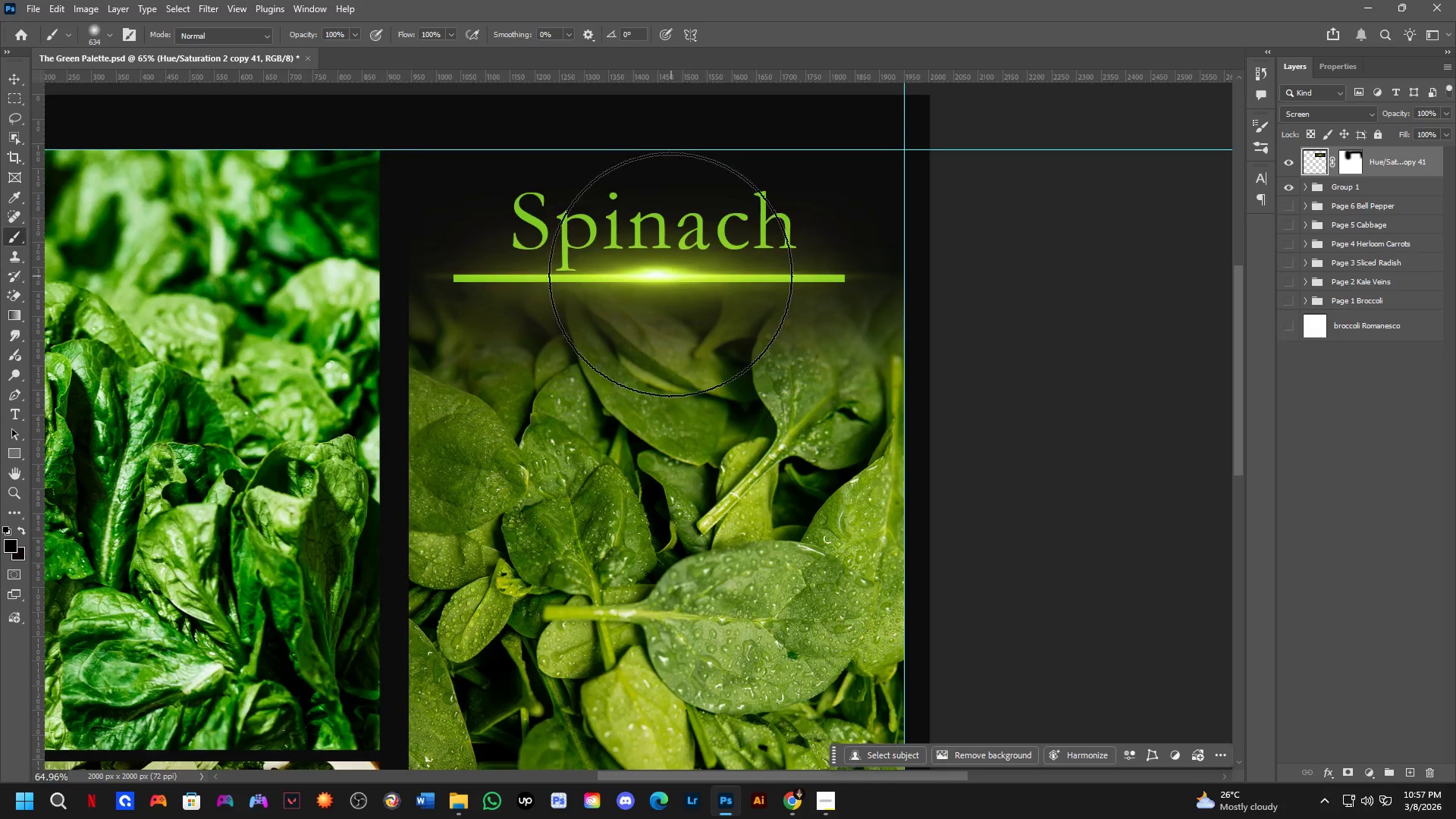 
scroll: coordinate [661, 265], scroll_direction: up, amount: 8.0
 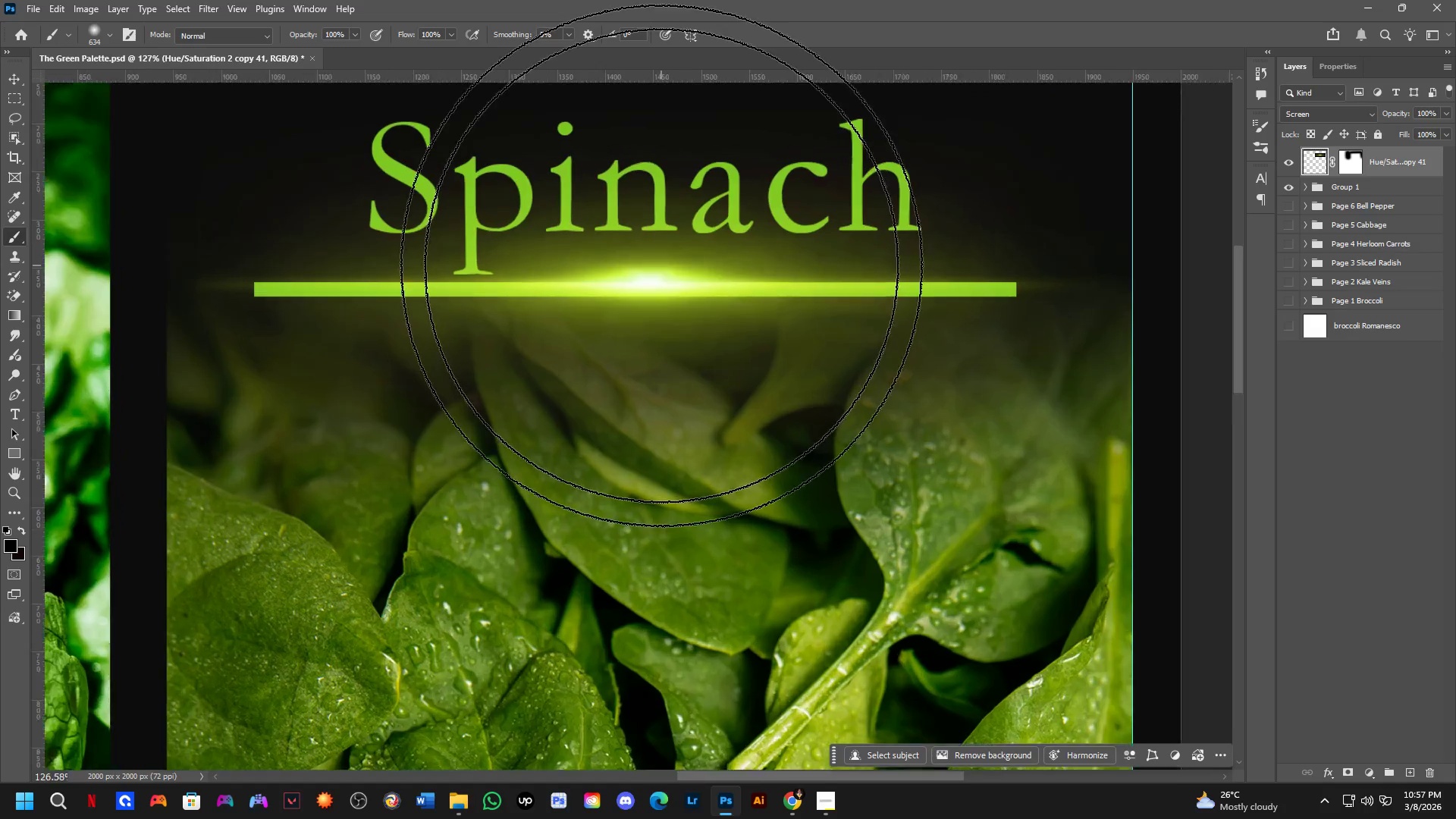 
hold_key(key=ControlLeft, duration=0.48)
left_click_drag(start_coordinate=[657, 270], to_coordinate=[676, 271])
 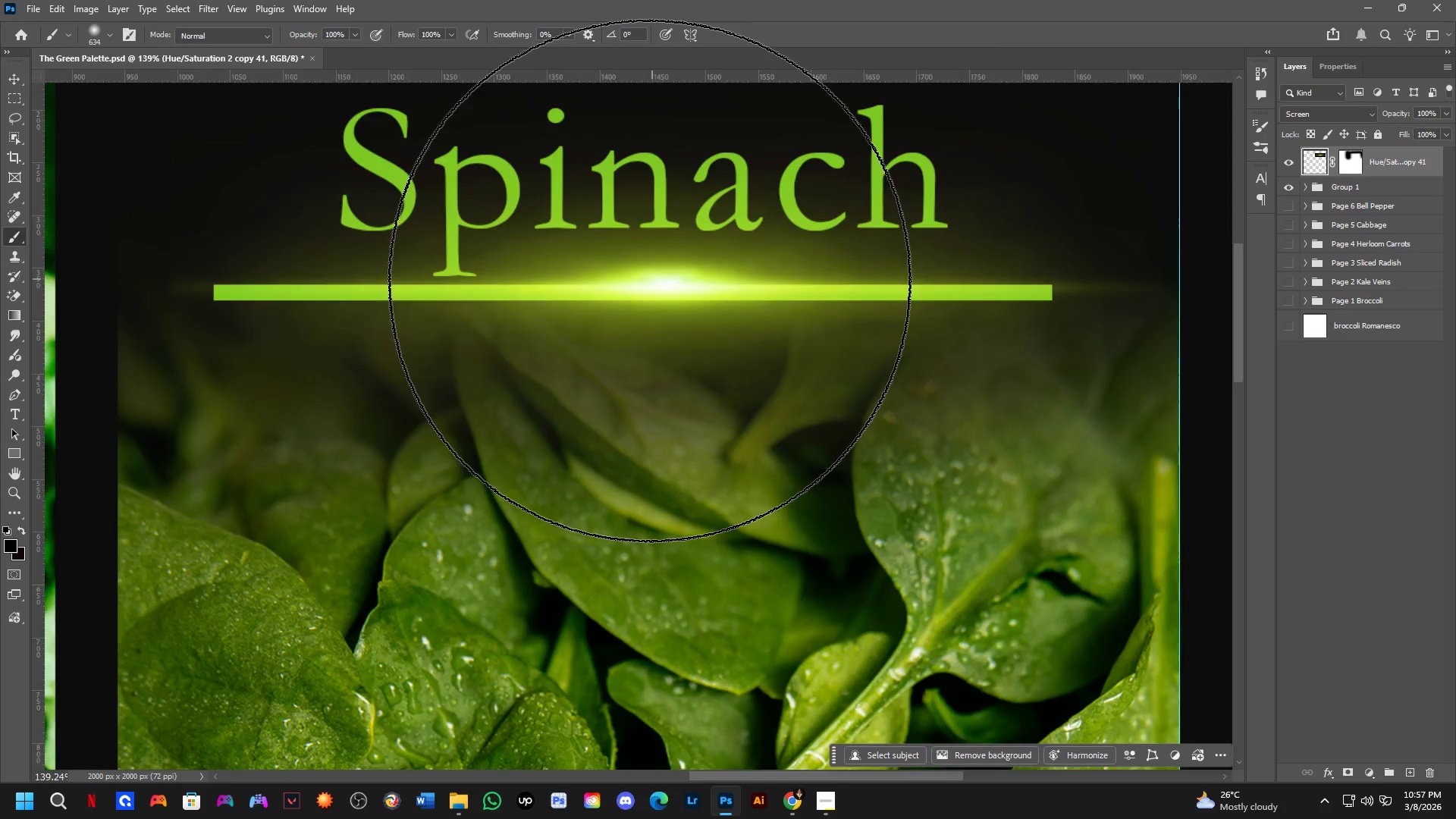 
scroll: coordinate [645, 284], scroll_direction: down, amount: 2.0
 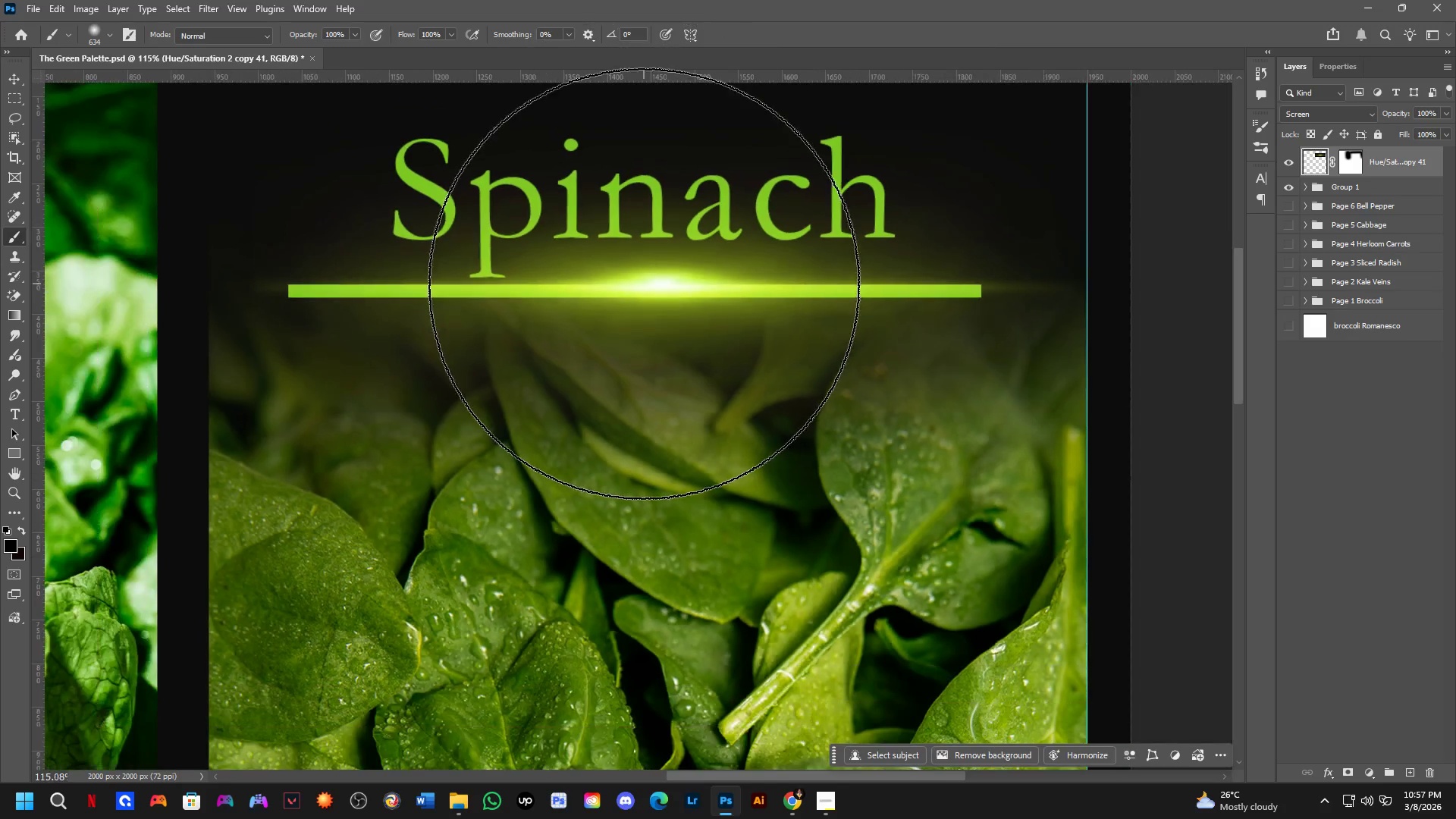 
key(Control+T)
 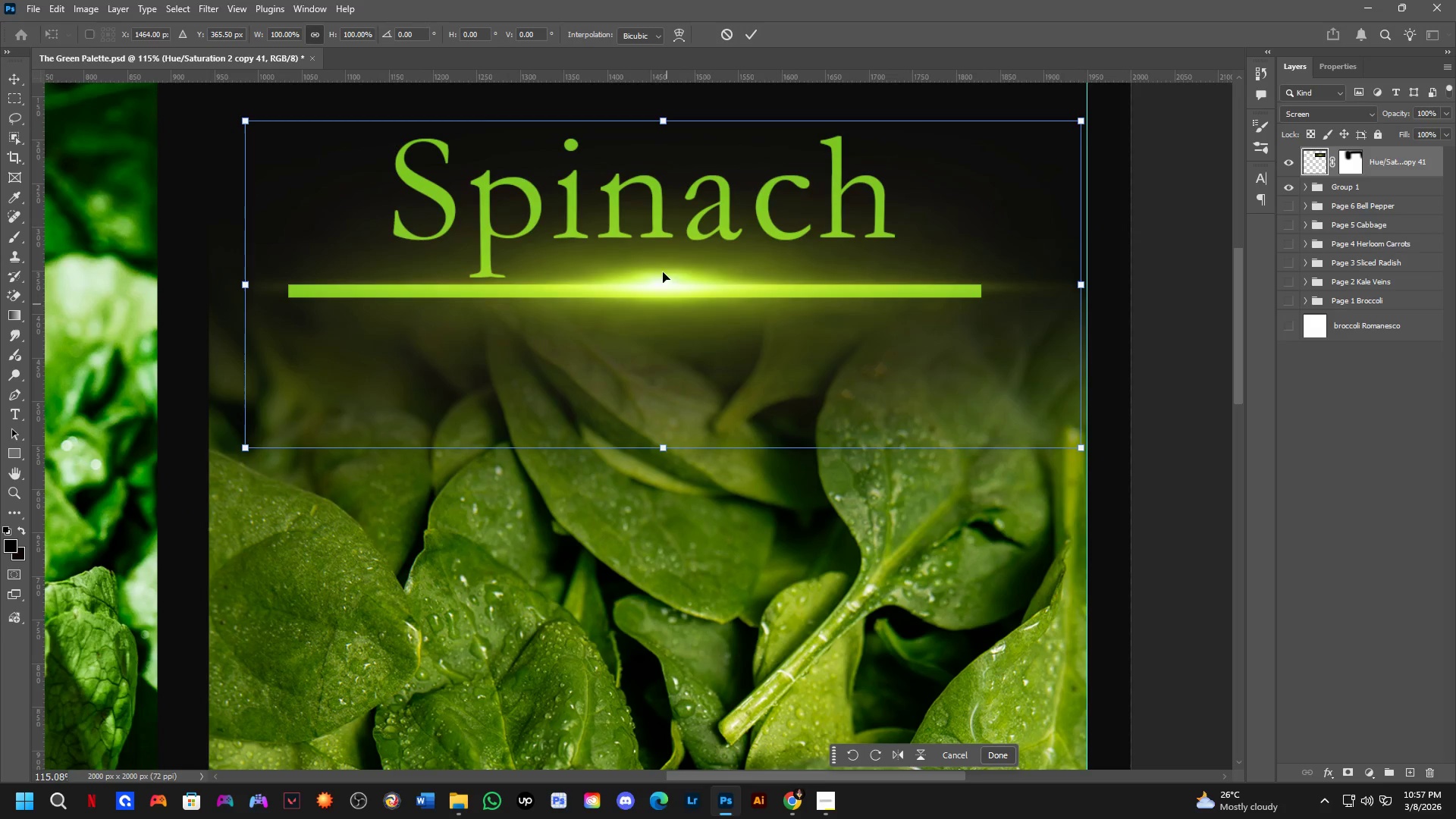 
left_click_drag(start_coordinate=[667, 119], to_coordinate=[672, 181])
 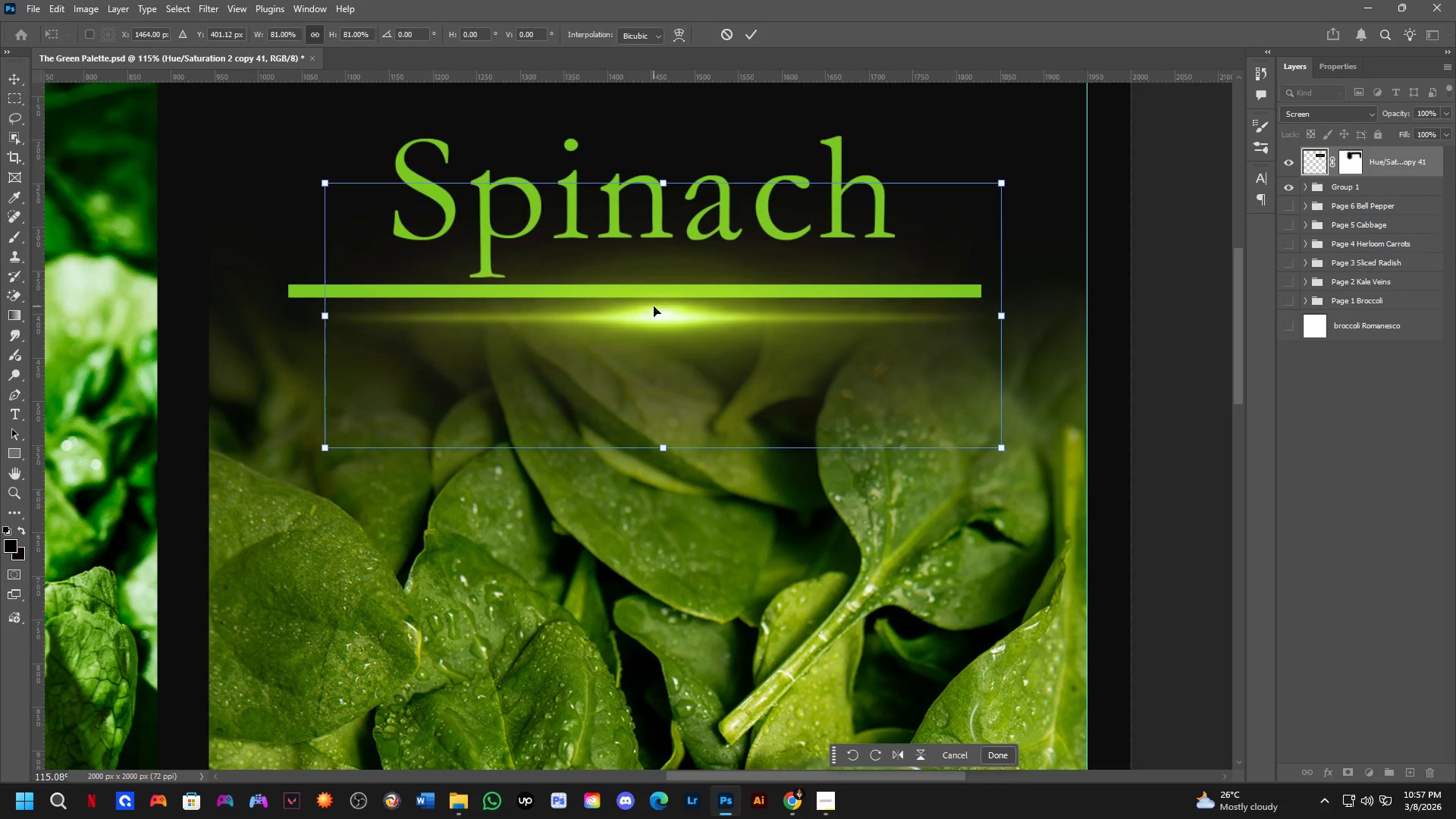 
left_click_drag(start_coordinate=[653, 307], to_coordinate=[626, 284])
 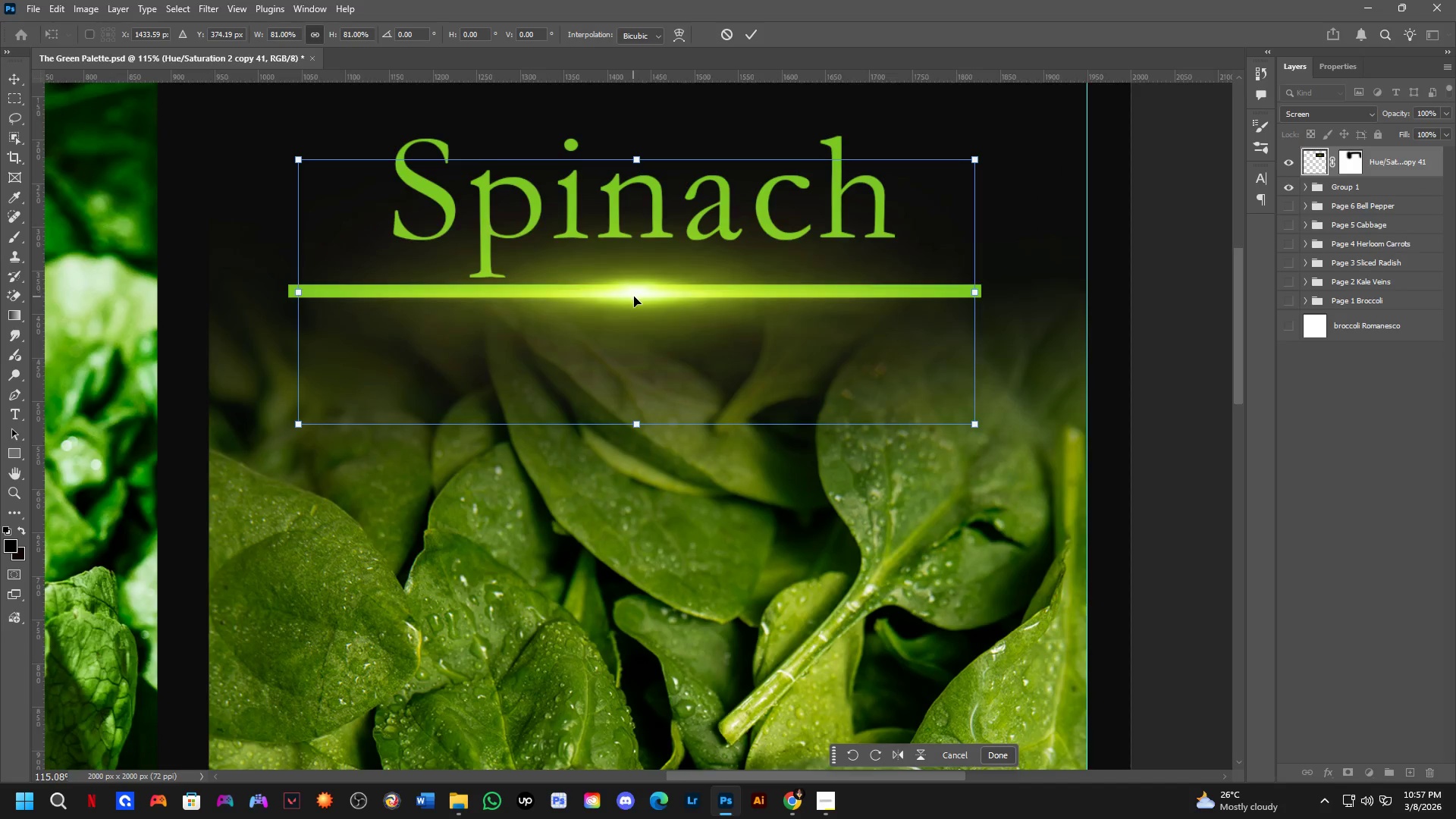 
hold_key(key=ControlLeft, duration=1.5)
 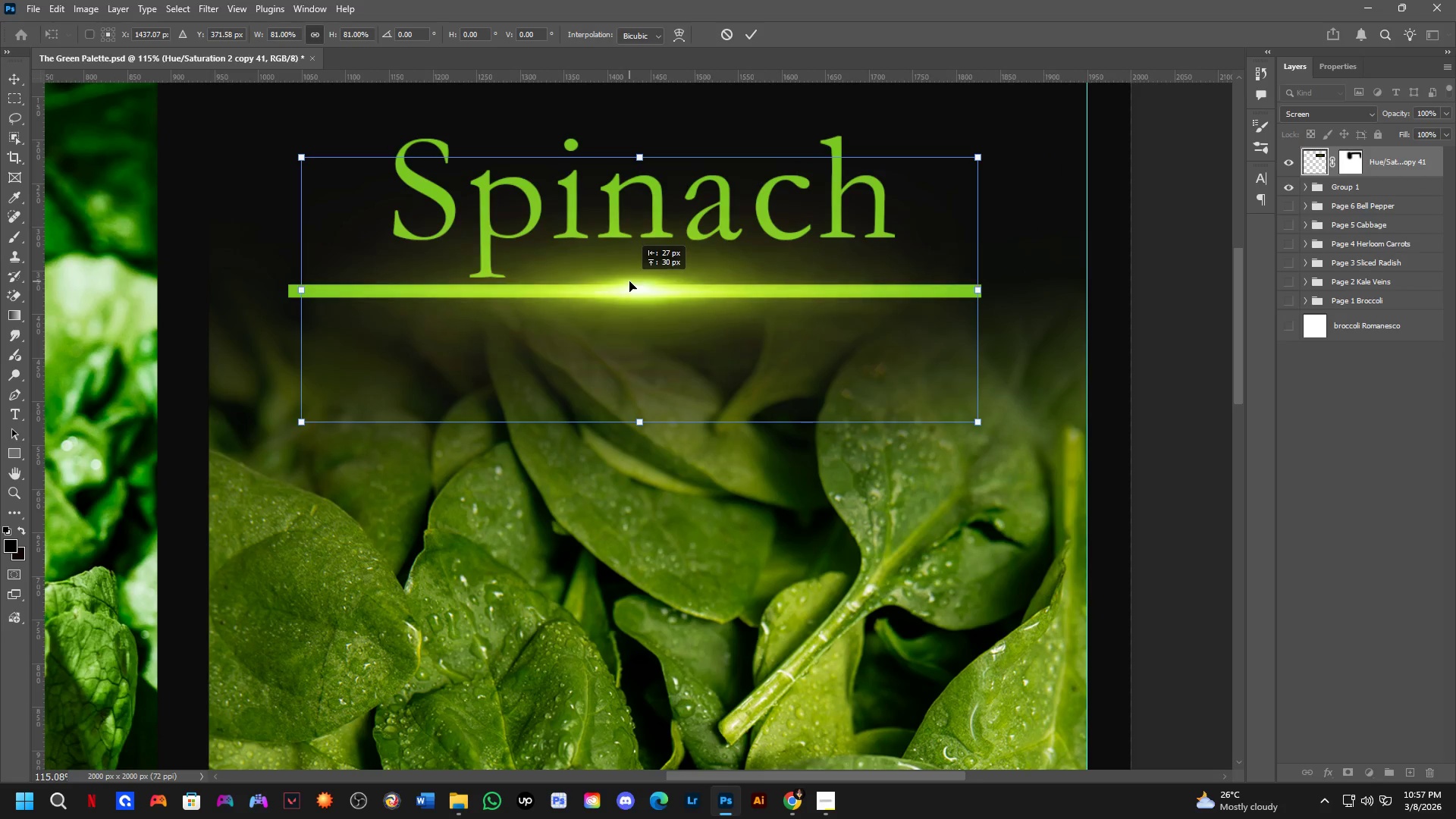 
hold_key(key=ControlLeft, duration=1.31)
 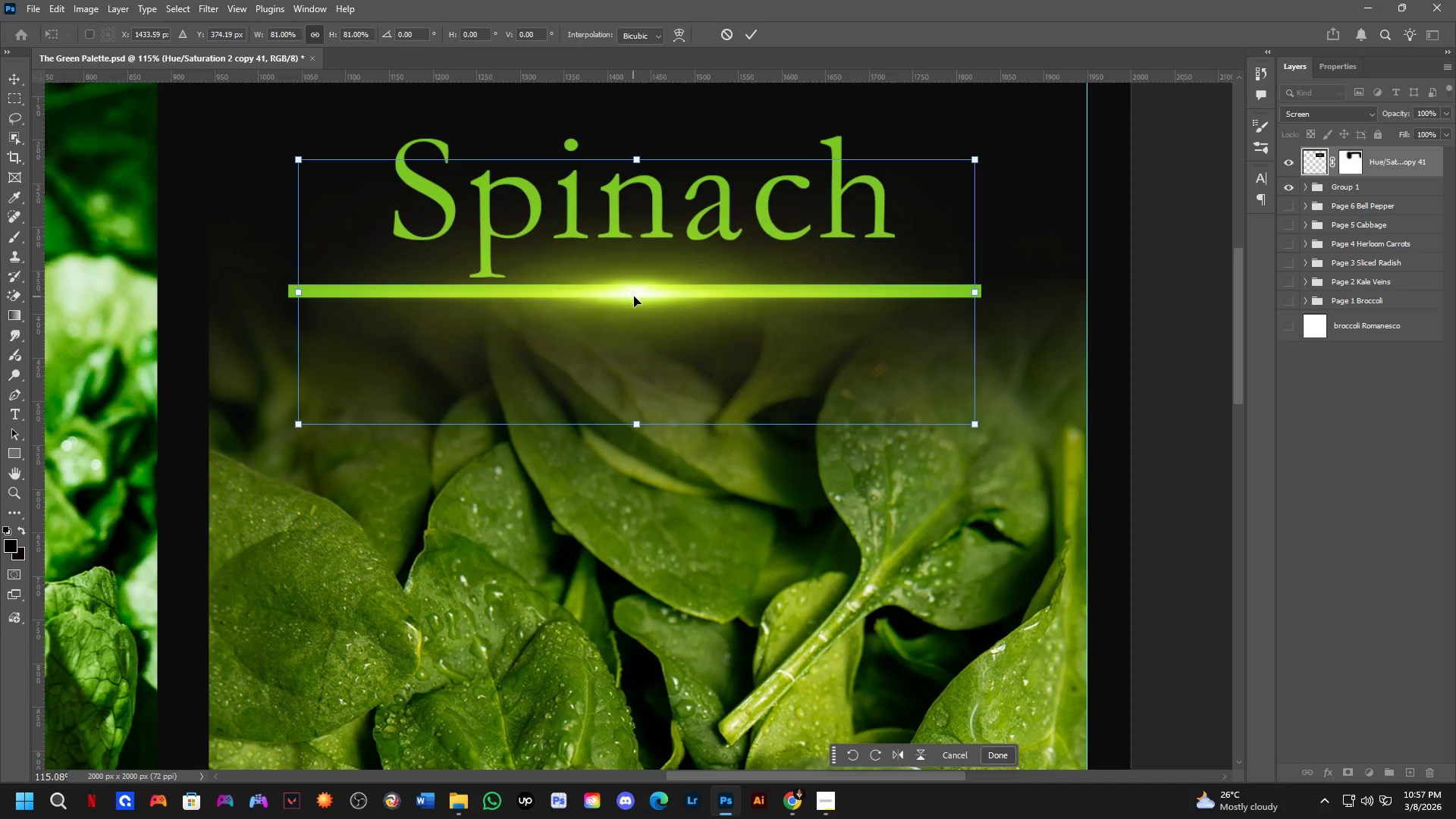 
scroll: coordinate [634, 296], scroll_direction: down, amount: 4.0
 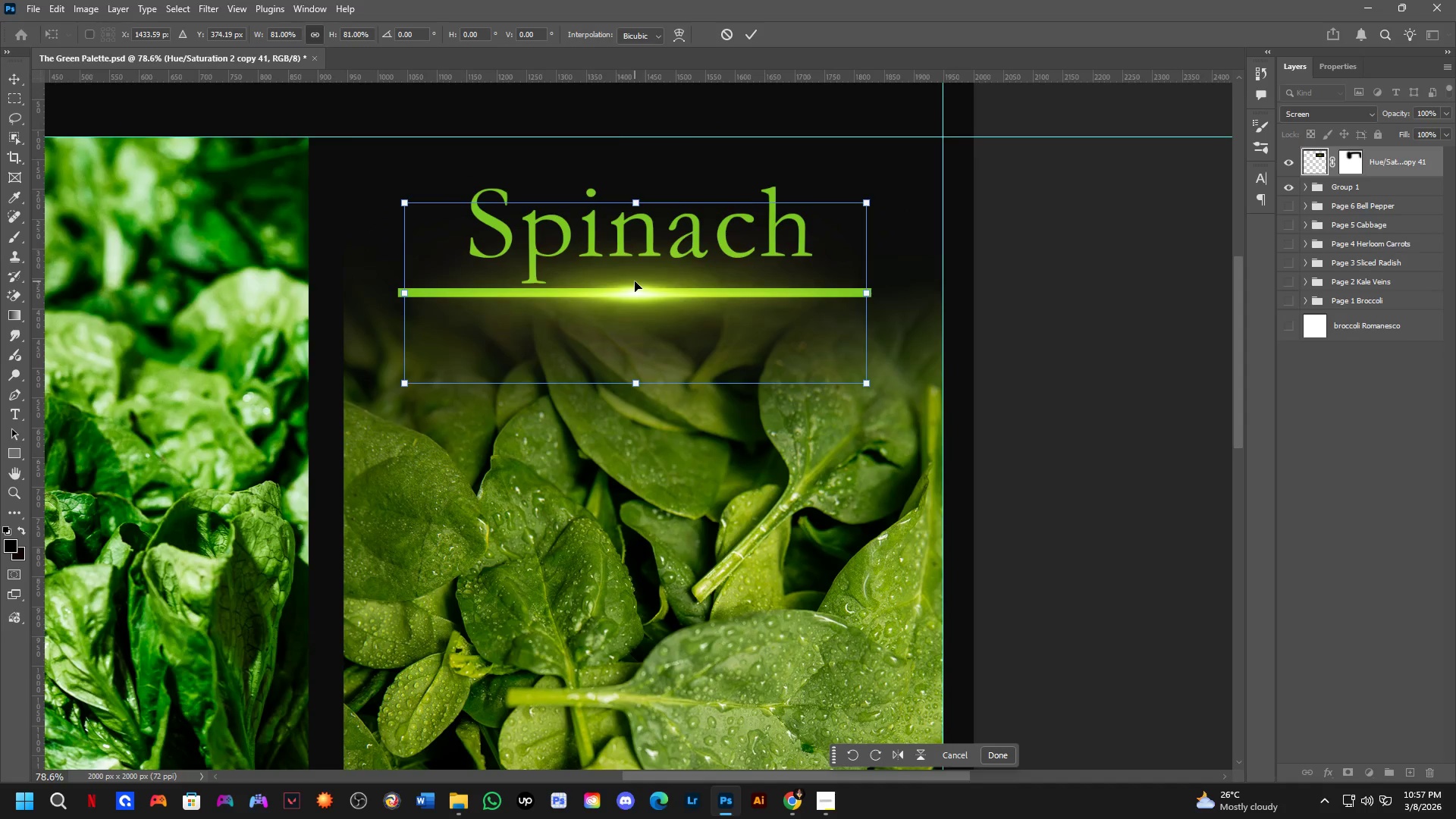 
key(NumpadEnter)
 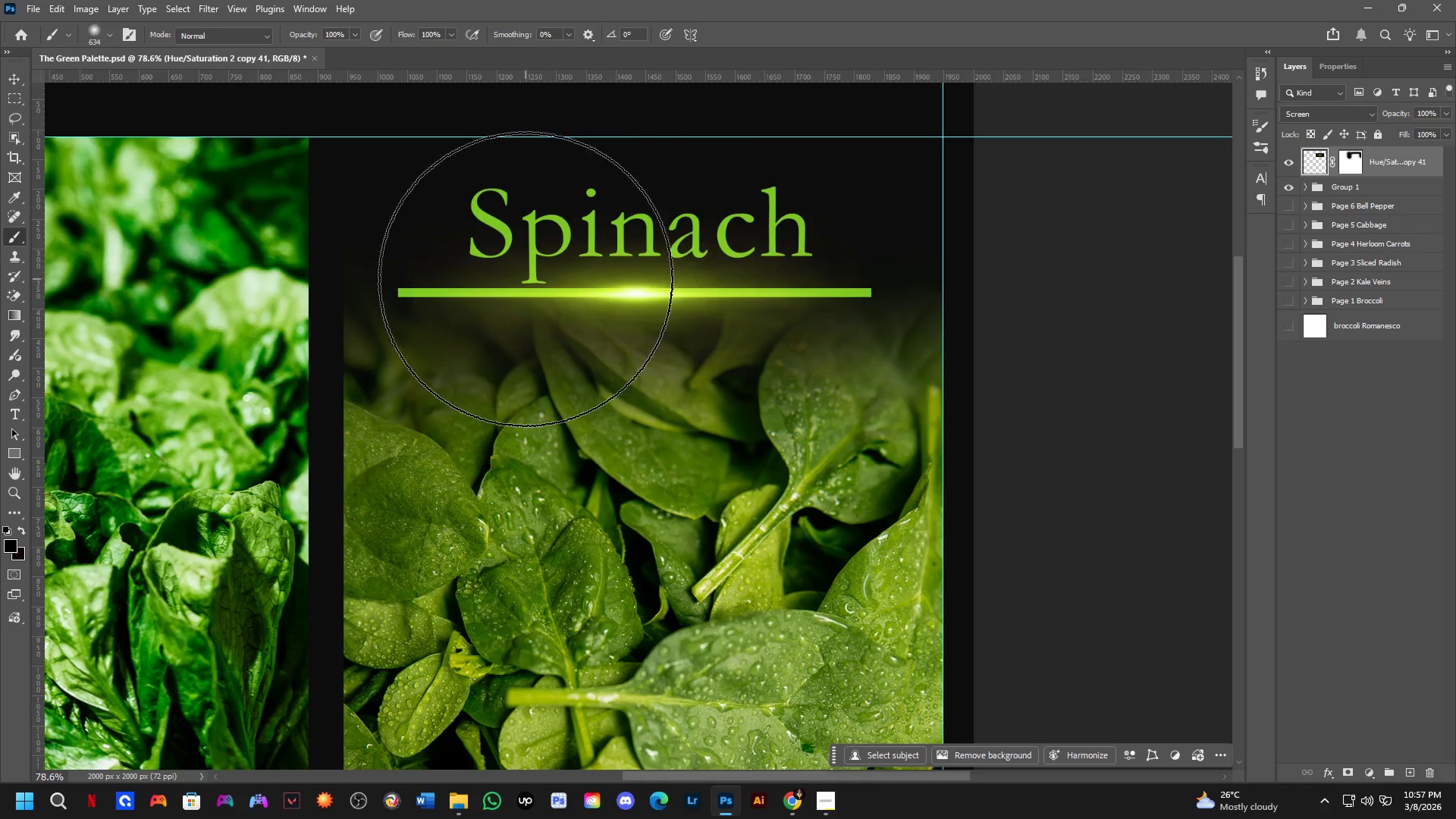 
scroll: coordinate [643, 309], scroll_direction: up, amount: 6.0
 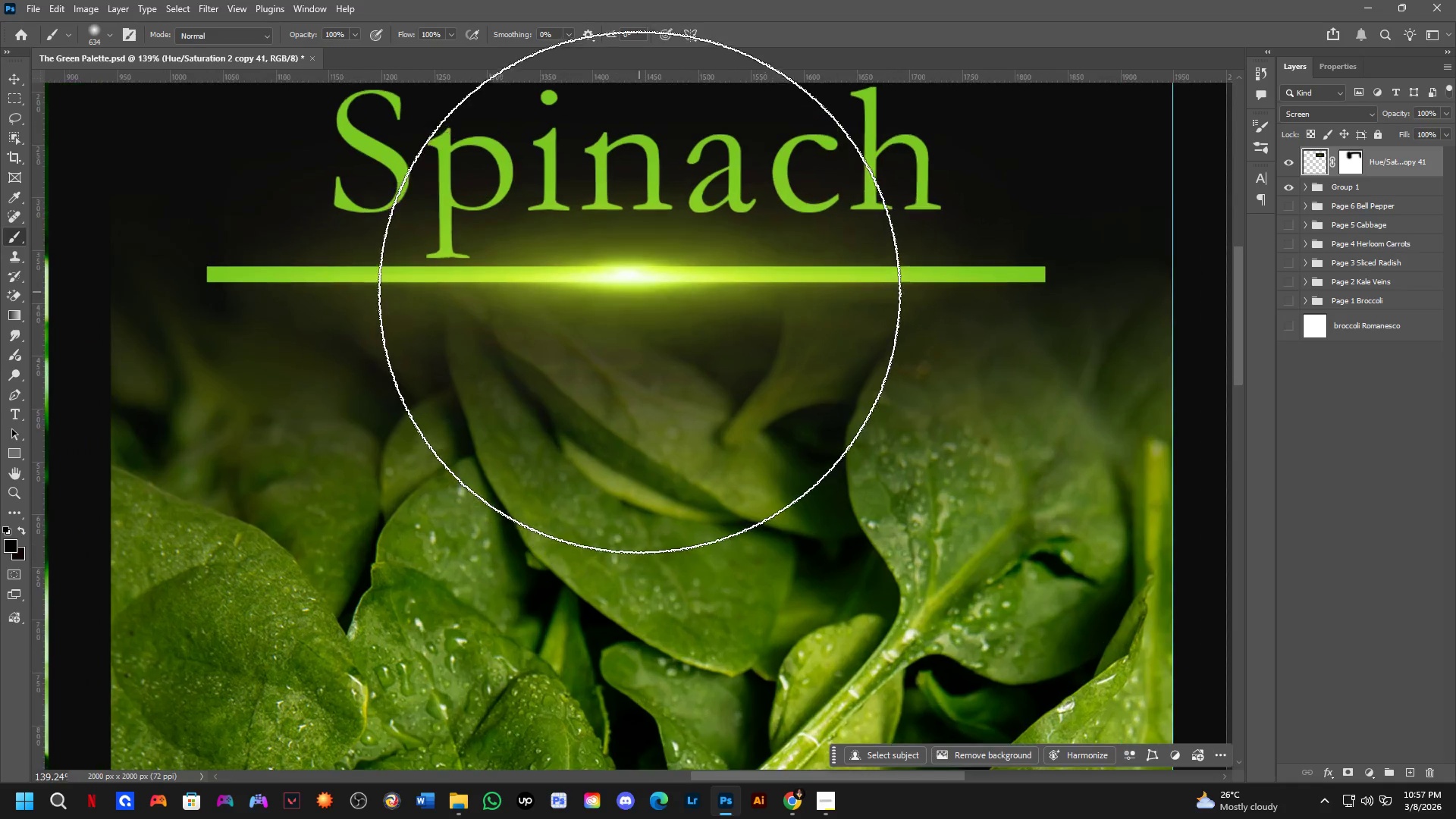 
hold_key(key=ControlLeft, duration=1.12)
left_click_drag(start_coordinate=[641, 275], to_coordinate=[642, 262])
 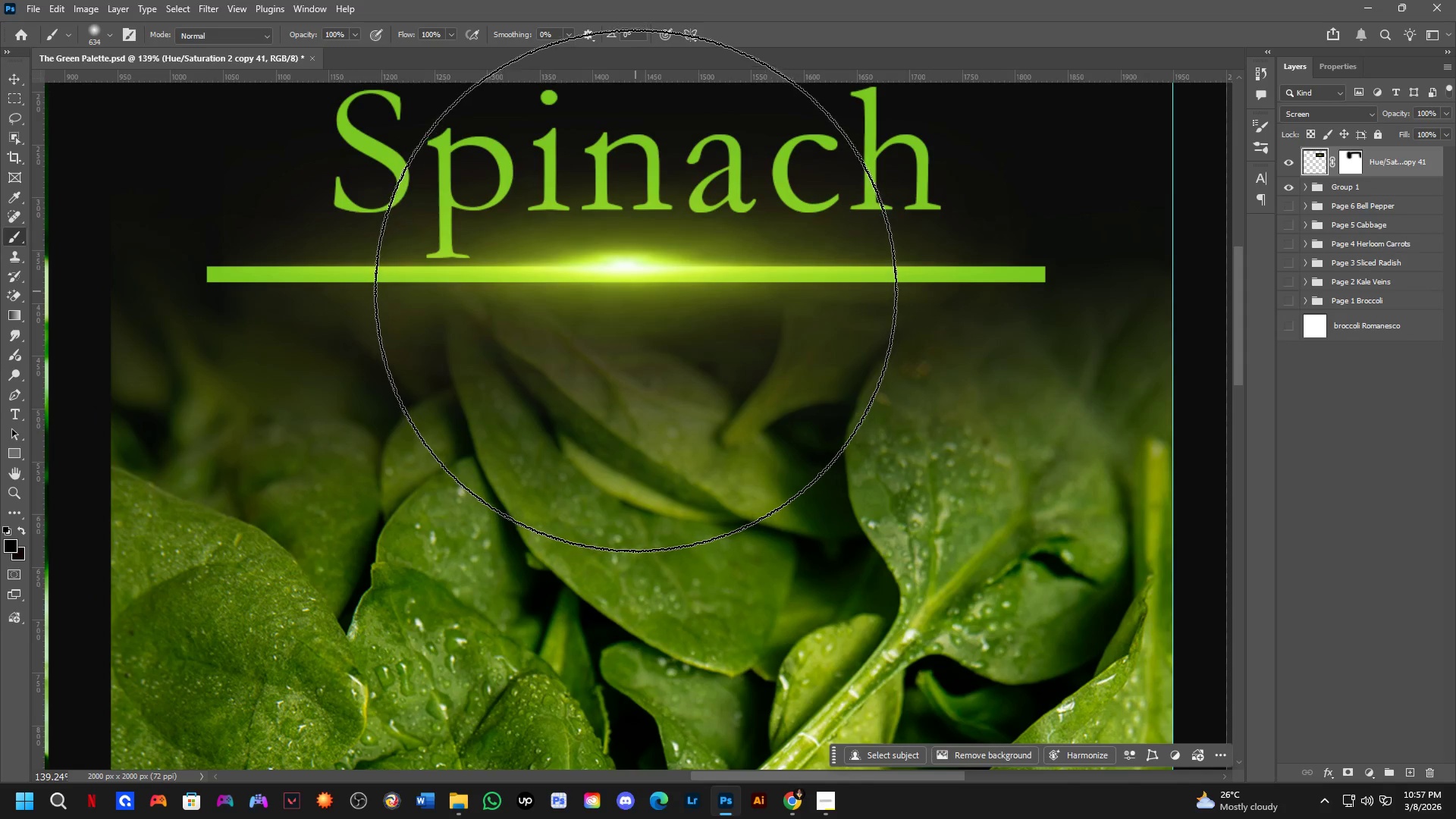 
scroll: coordinate [560, 335], scroll_direction: down, amount: 7.0
 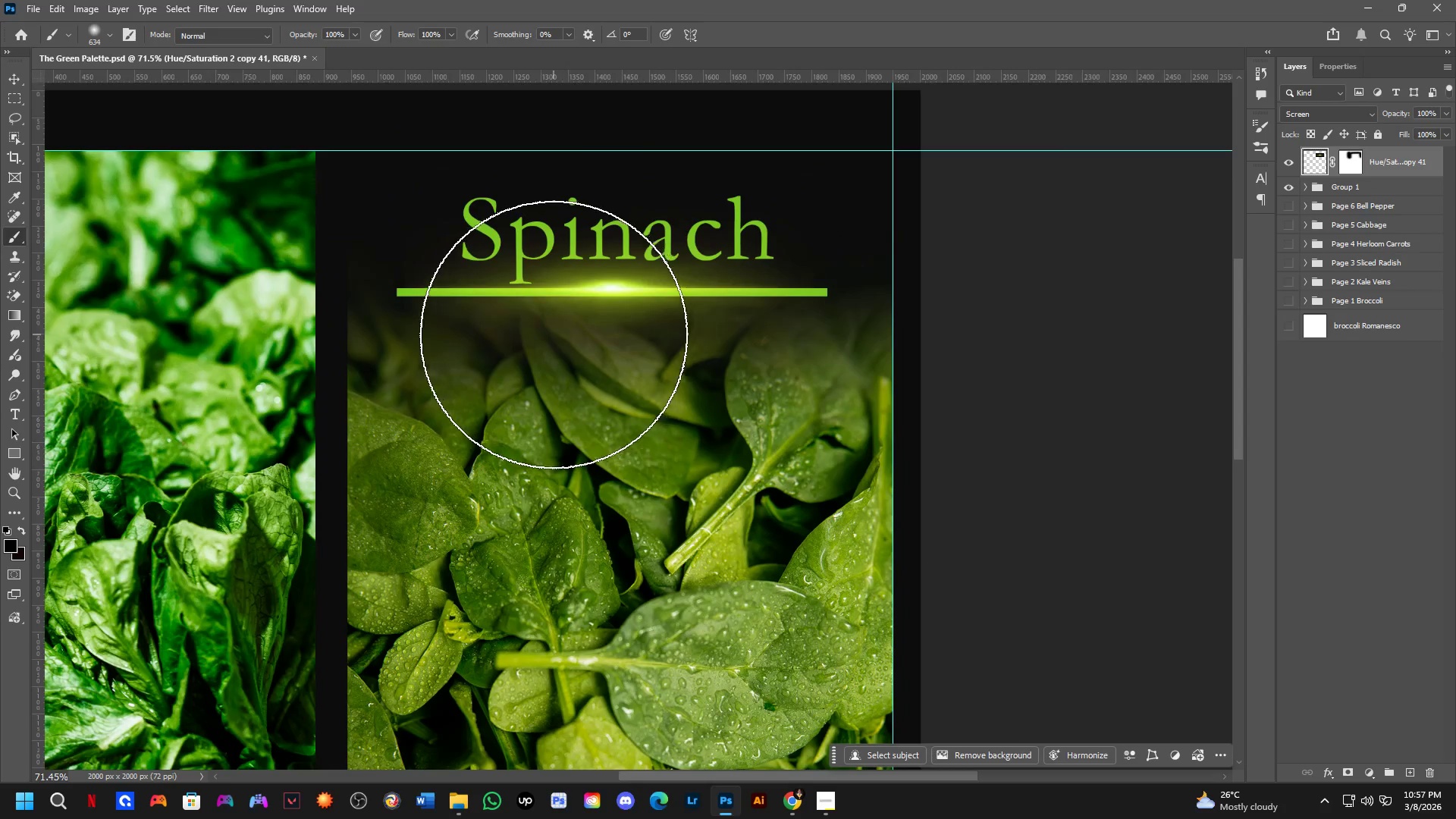 
hold_key(key=Space, duration=0.56)
 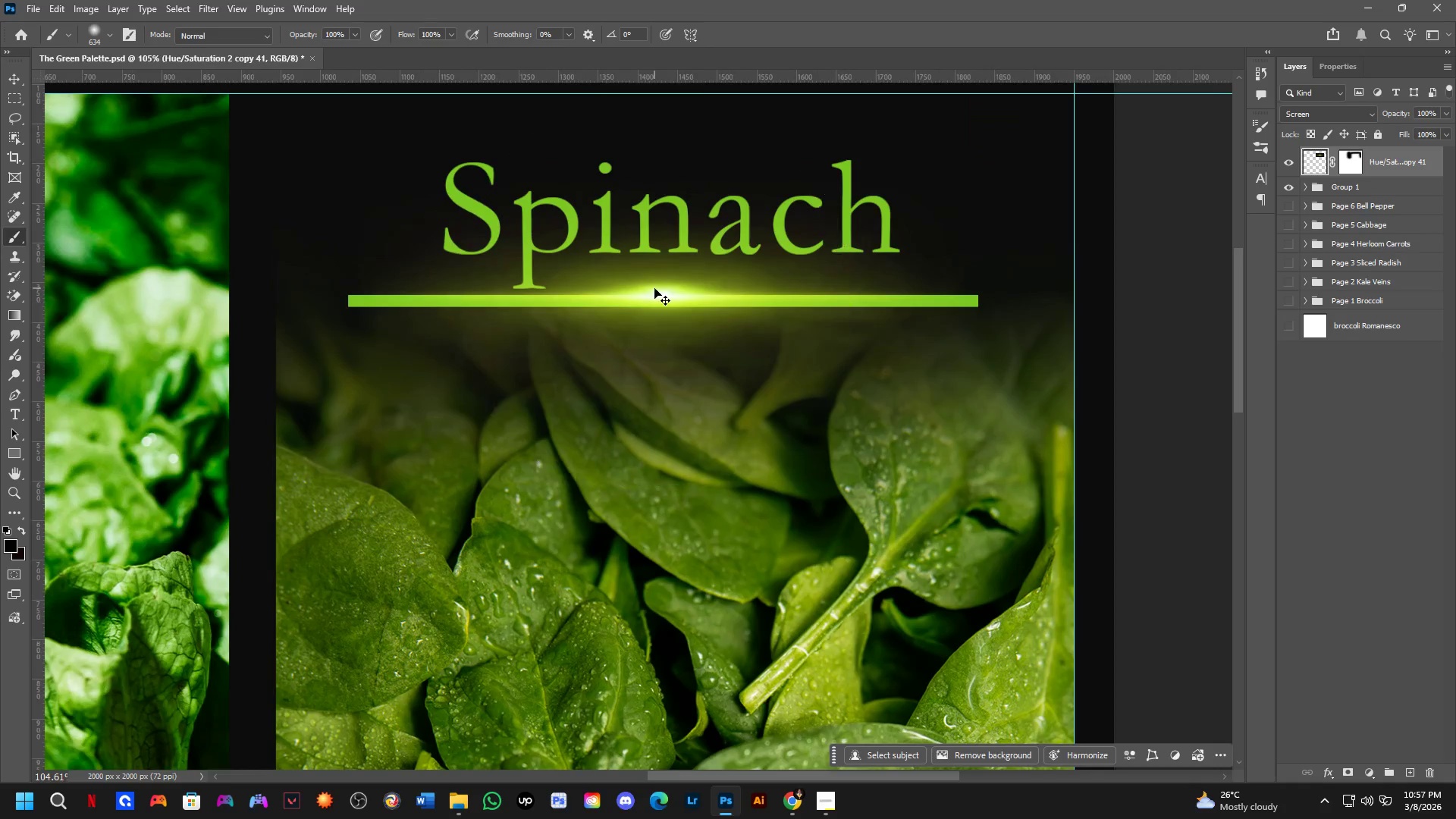 
left_click_drag(start_coordinate=[551, 351], to_coordinate=[588, 366])
 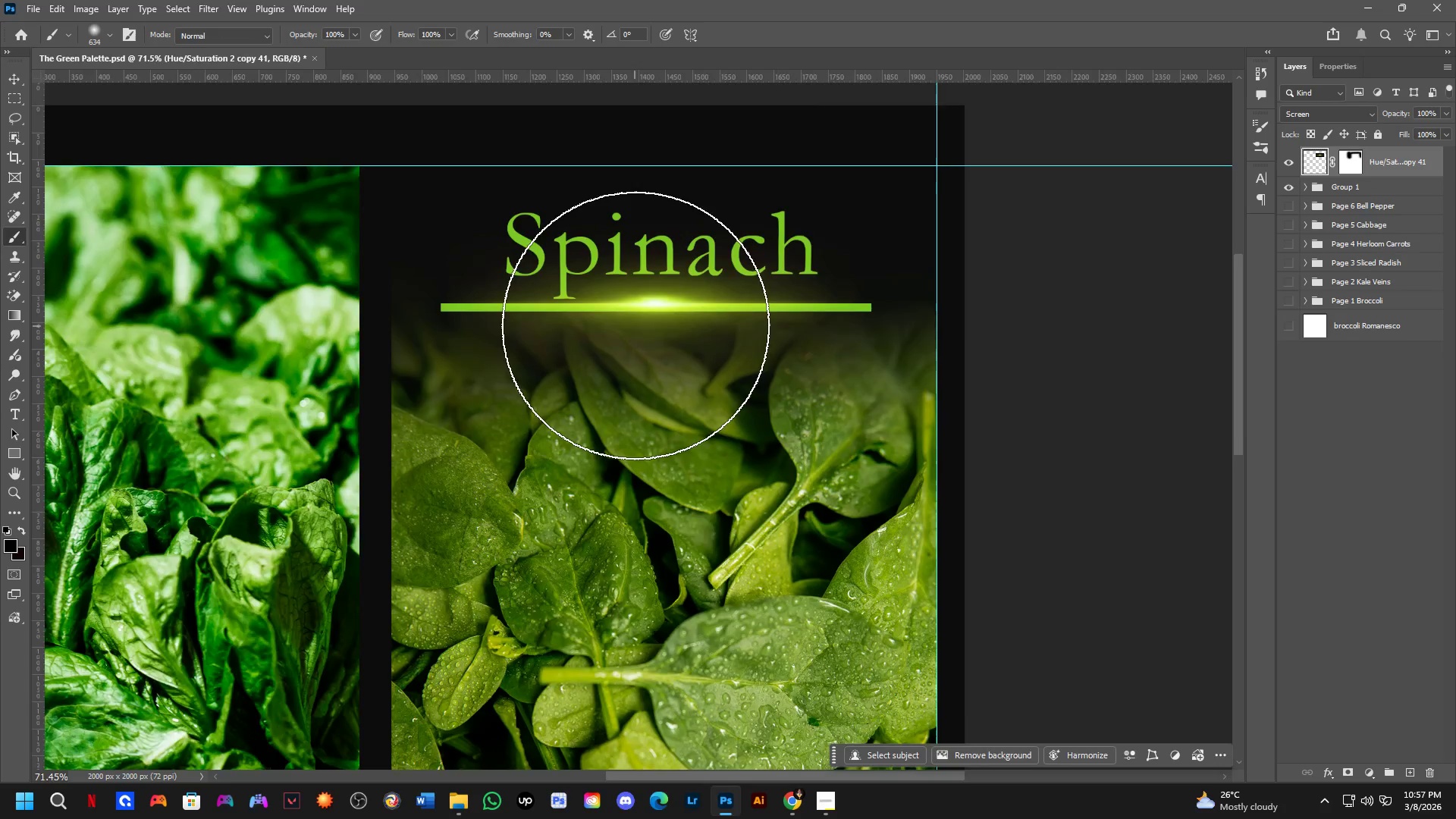 
scroll: coordinate [641, 322], scroll_direction: up, amount: 4.0
 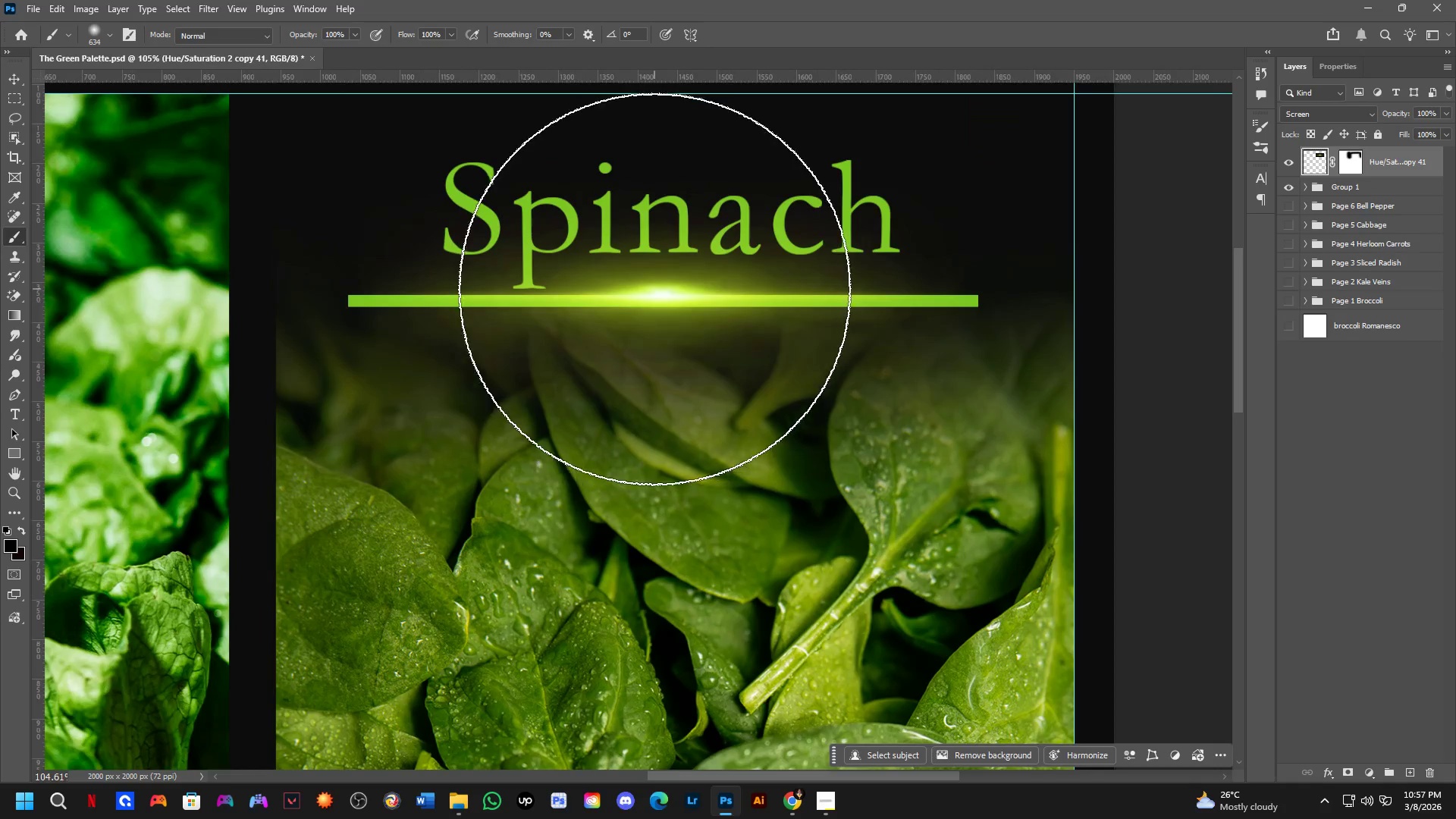 
hold_key(key=ControlLeft, duration=0.78)
left_click_drag(start_coordinate=[654, 290], to_coordinate=[652, 299])
 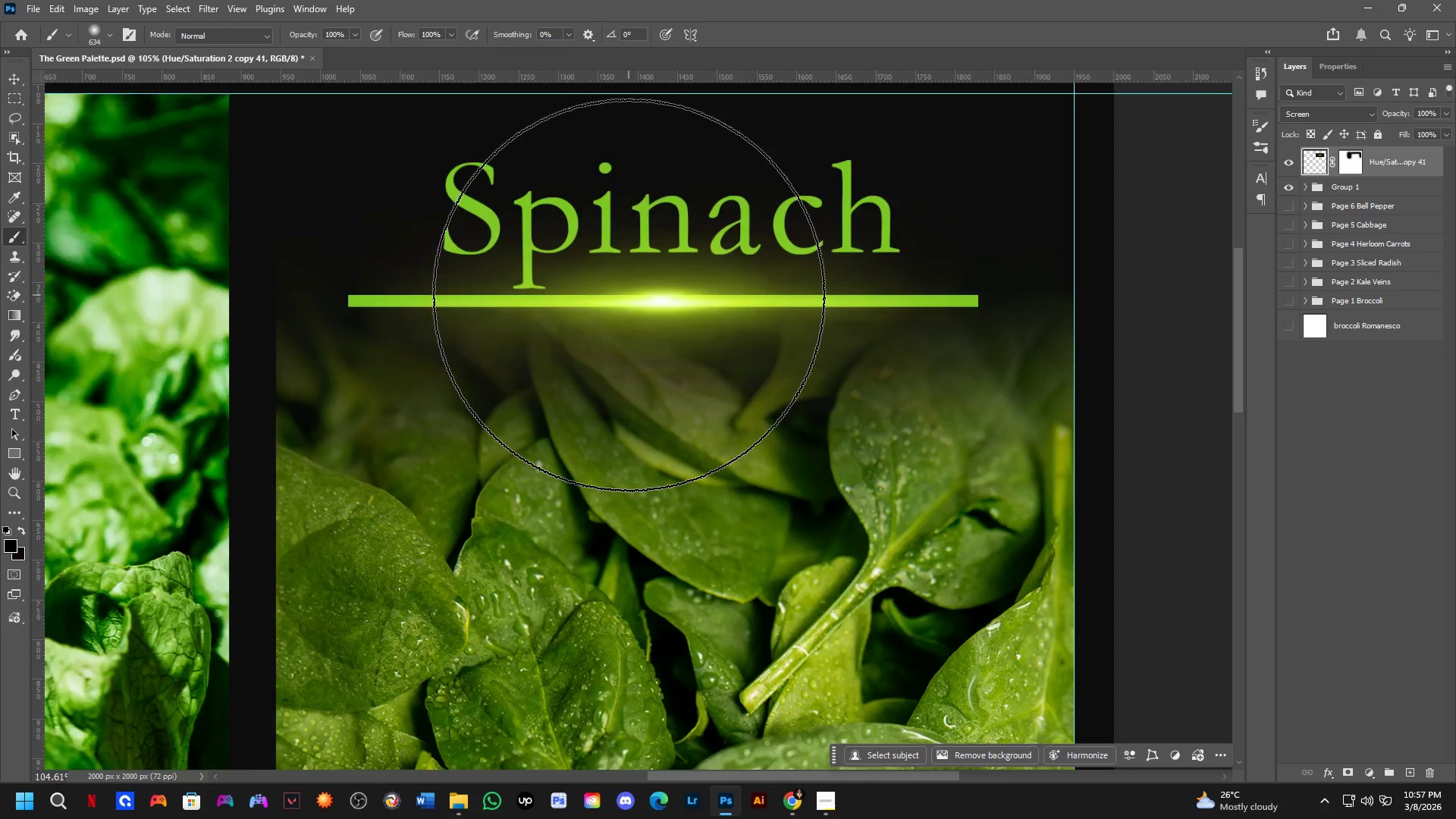 
scroll: coordinate [629, 295], scroll_direction: down, amount: 4.0
 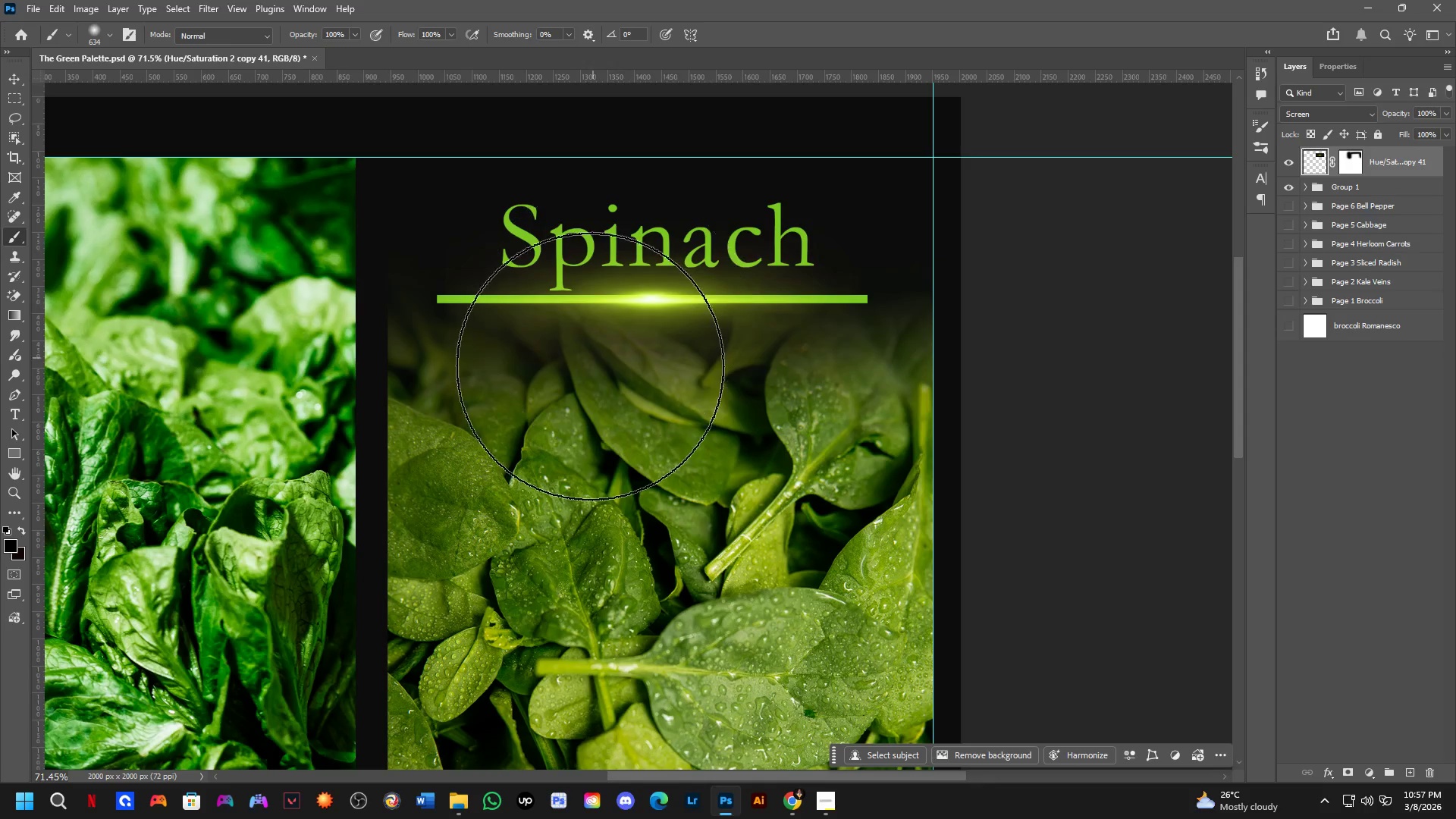 
hold_key(key=Space, duration=0.42)
 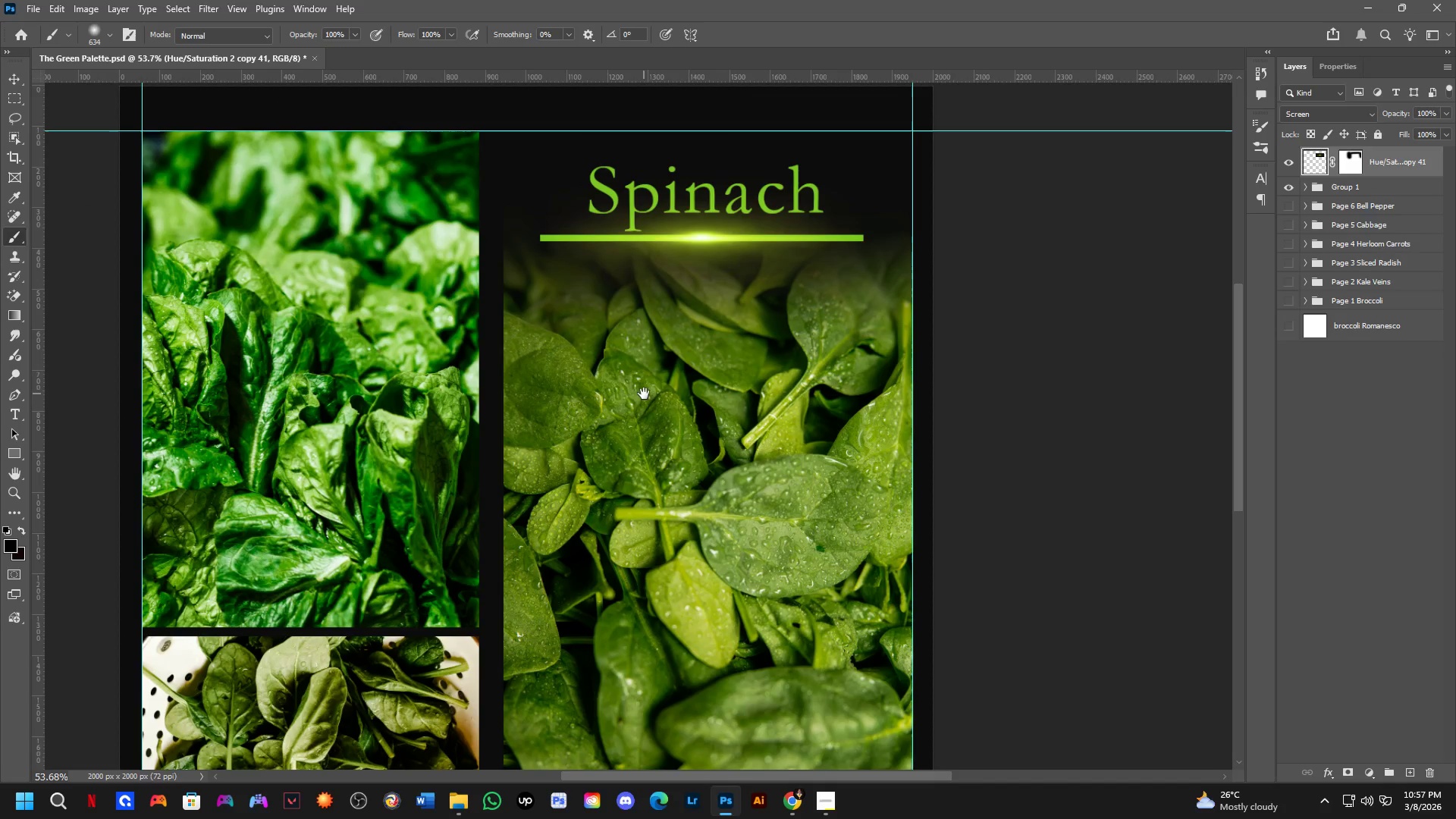 
left_click_drag(start_coordinate=[588, 373], to_coordinate=[619, 362])
 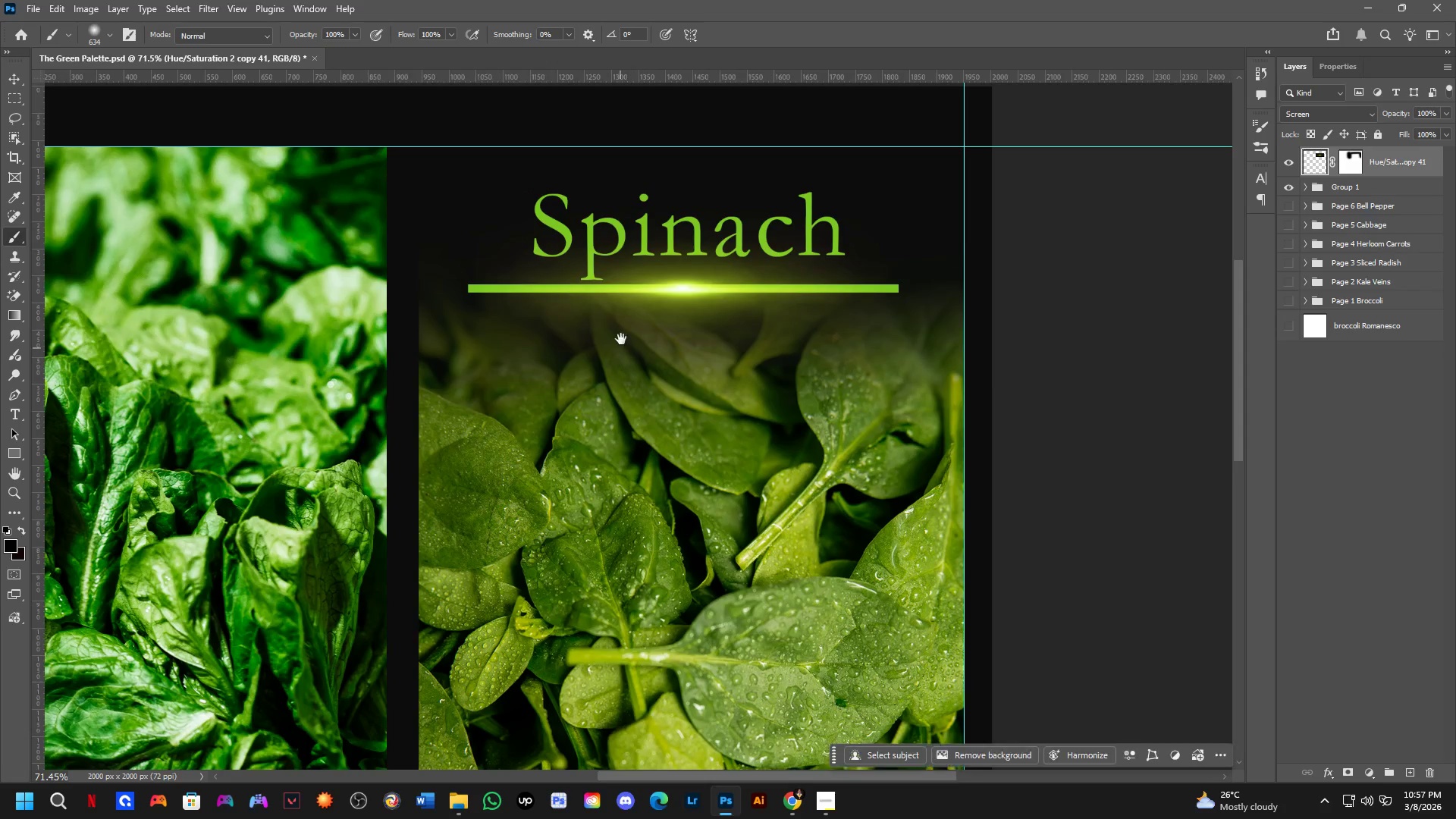 
scroll: coordinate [621, 330], scroll_direction: down, amount: 3.0
 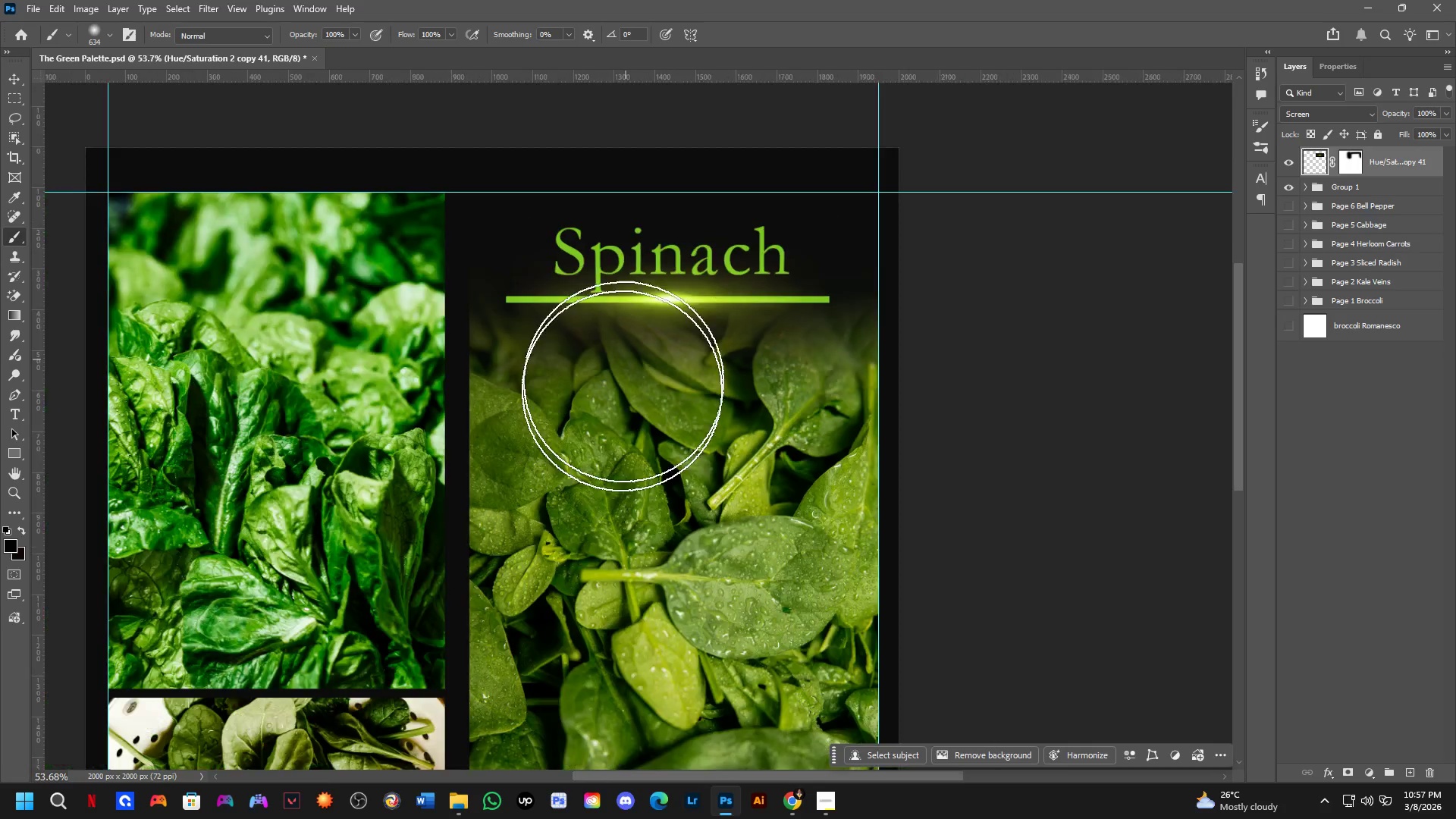 
hold_key(key=Space, duration=0.45)
 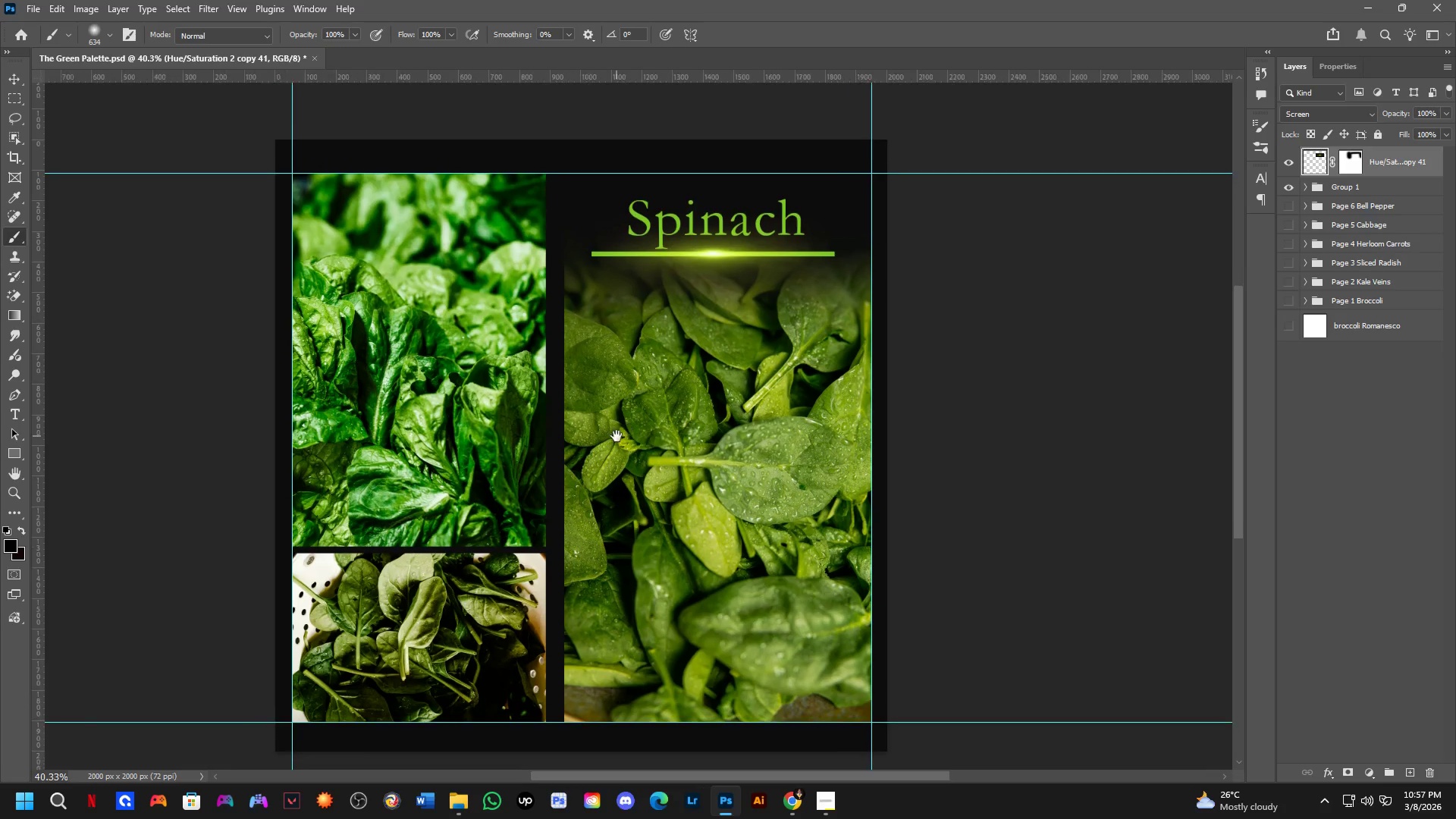 
left_click_drag(start_coordinate=[610, 455], to_coordinate=[644, 394])
 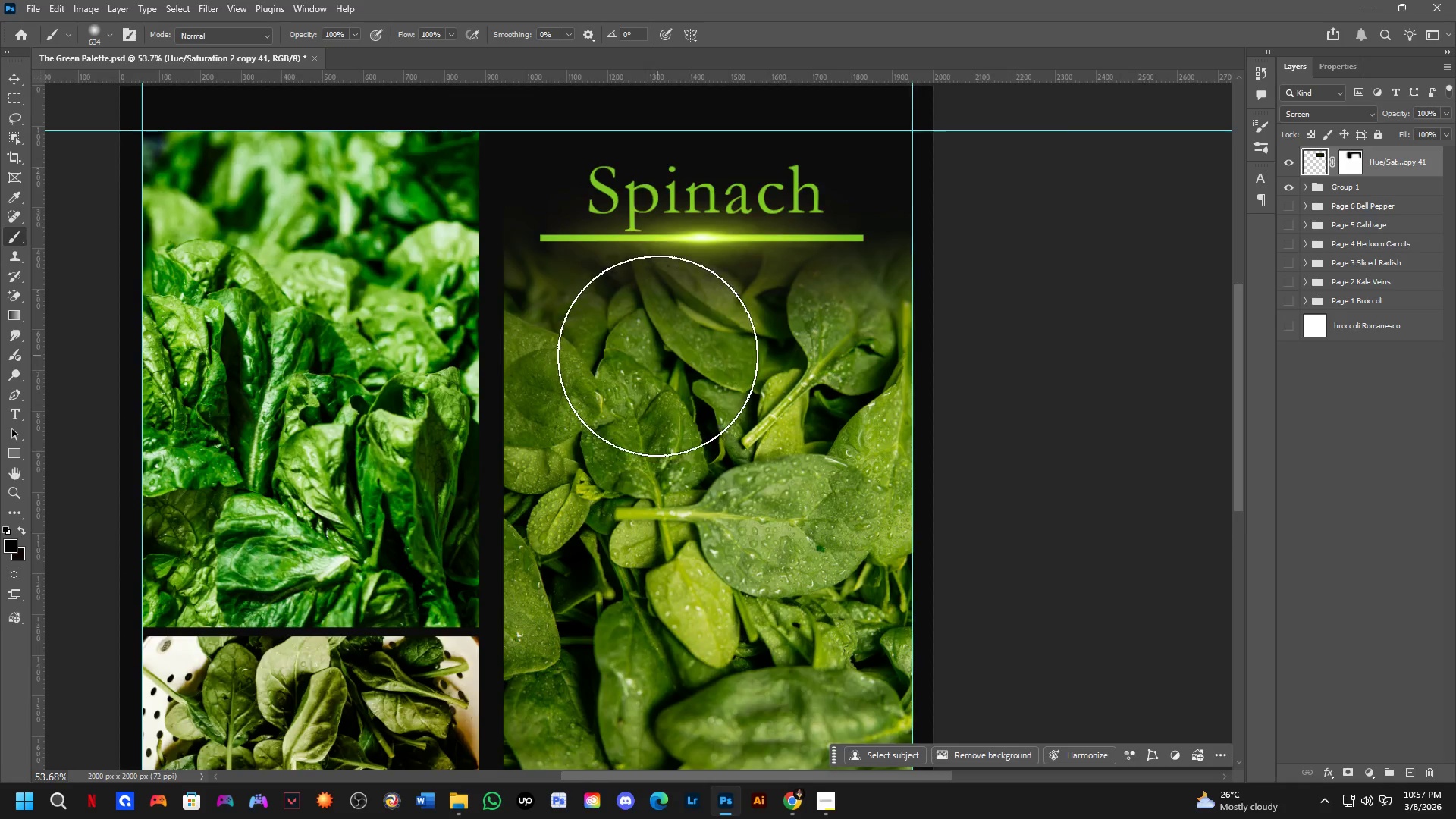 
scroll: coordinate [657, 356], scroll_direction: down, amount: 3.0
 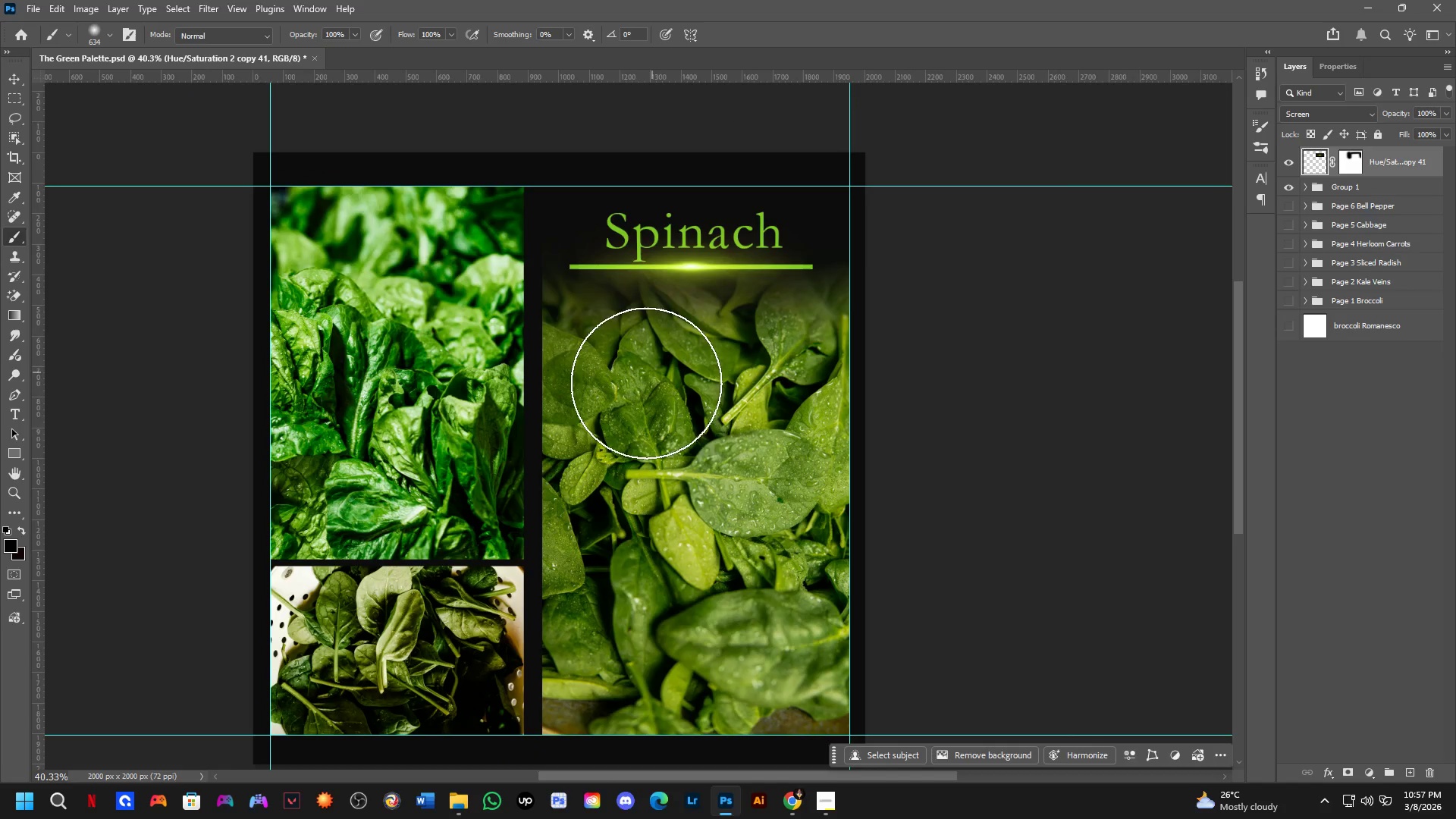 
hold_key(key=Space, duration=0.44)
 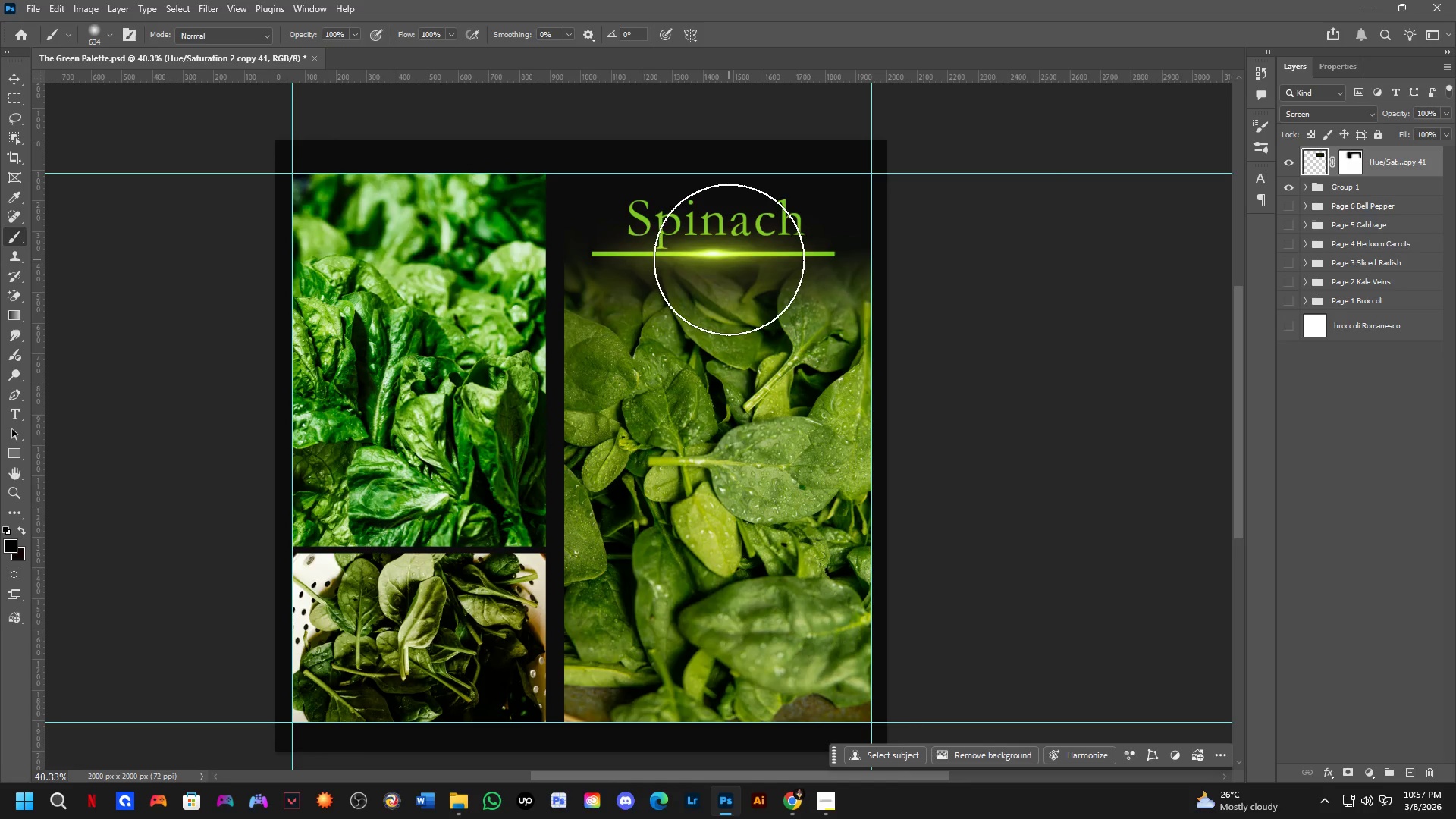 
left_click_drag(start_coordinate=[595, 449], to_coordinate=[617, 436])
 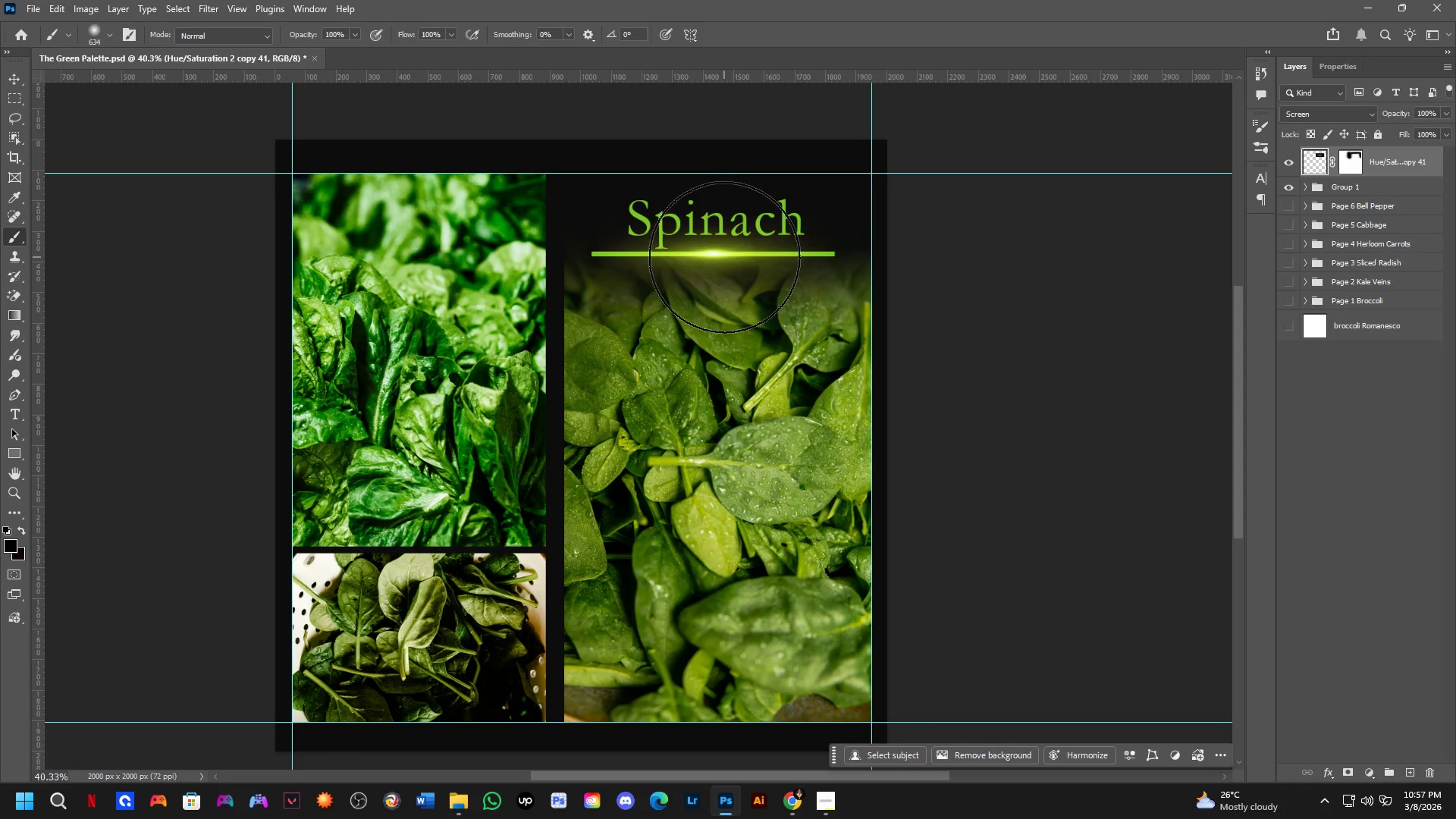 
hold_key(key=AltLeft, duration=1.25)
hold_key(key=ControlLeft, duration=1.2)
left_click_drag(start_coordinate=[710, 253], to_coordinate=[714, 726])
 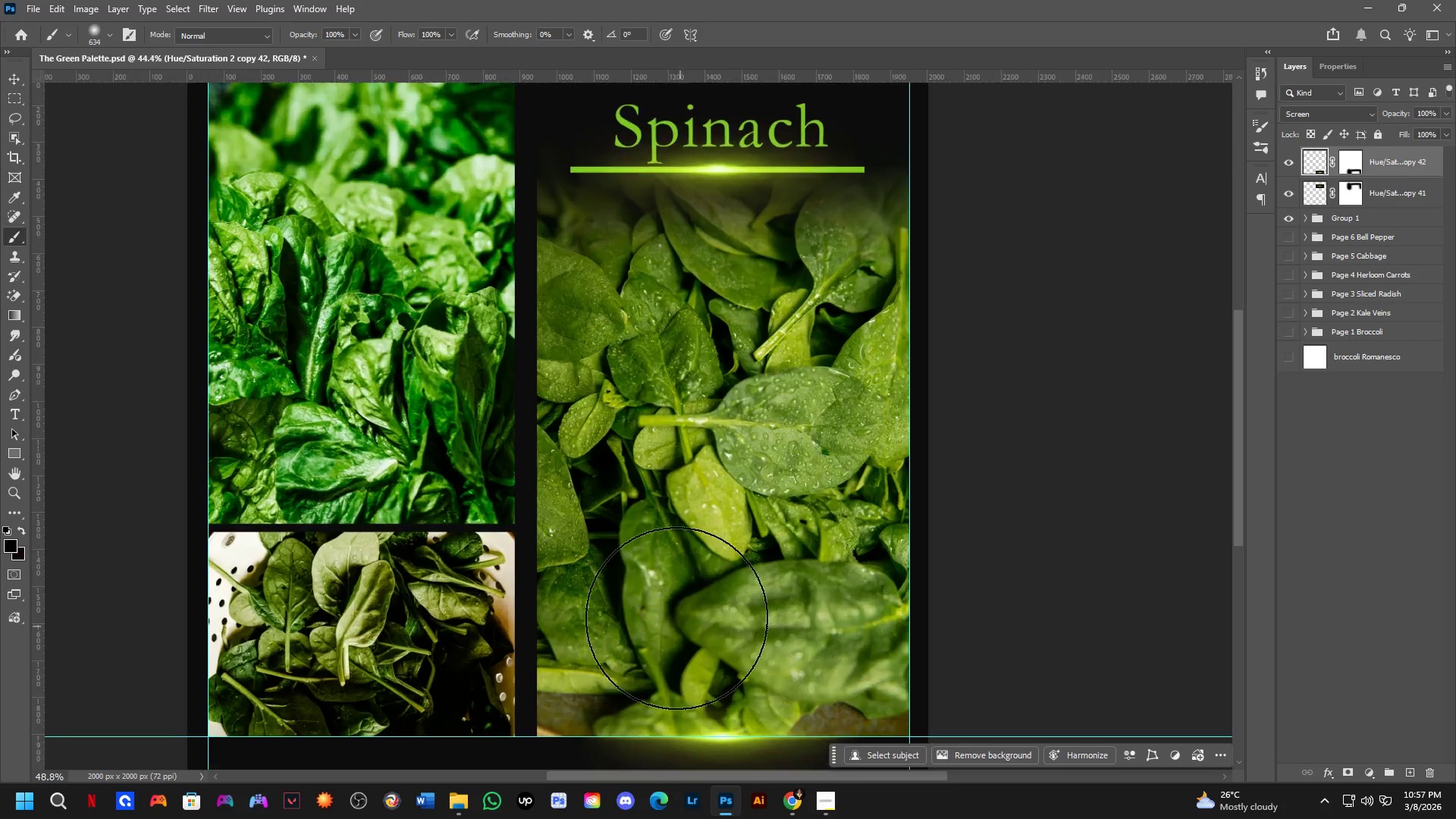 
hold_key(key=ControlLeft, duration=2.89)
scroll: coordinate [682, 633], scroll_direction: up, amount: 2.0
 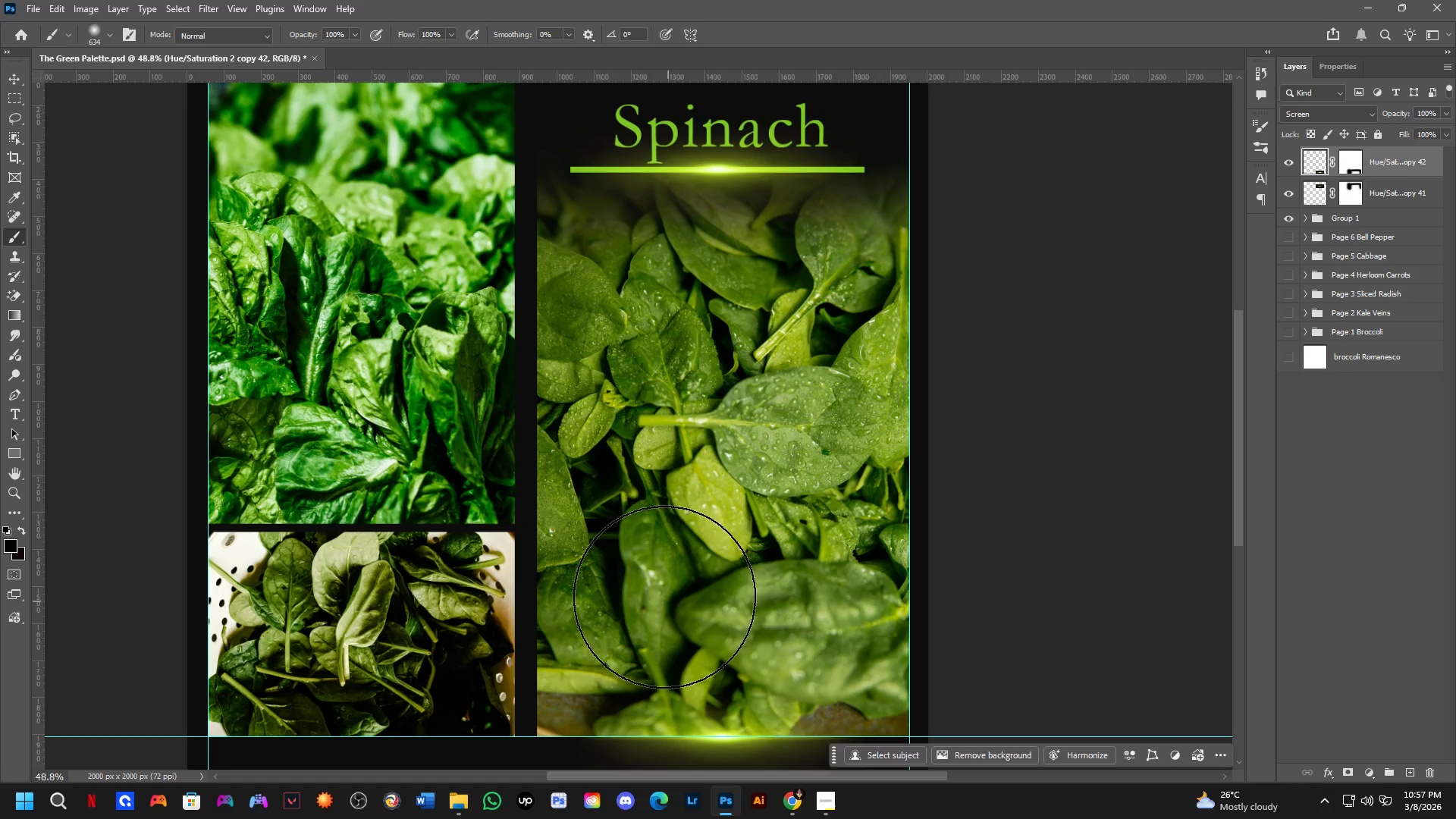 
hold_key(key=Space, duration=0.5)
 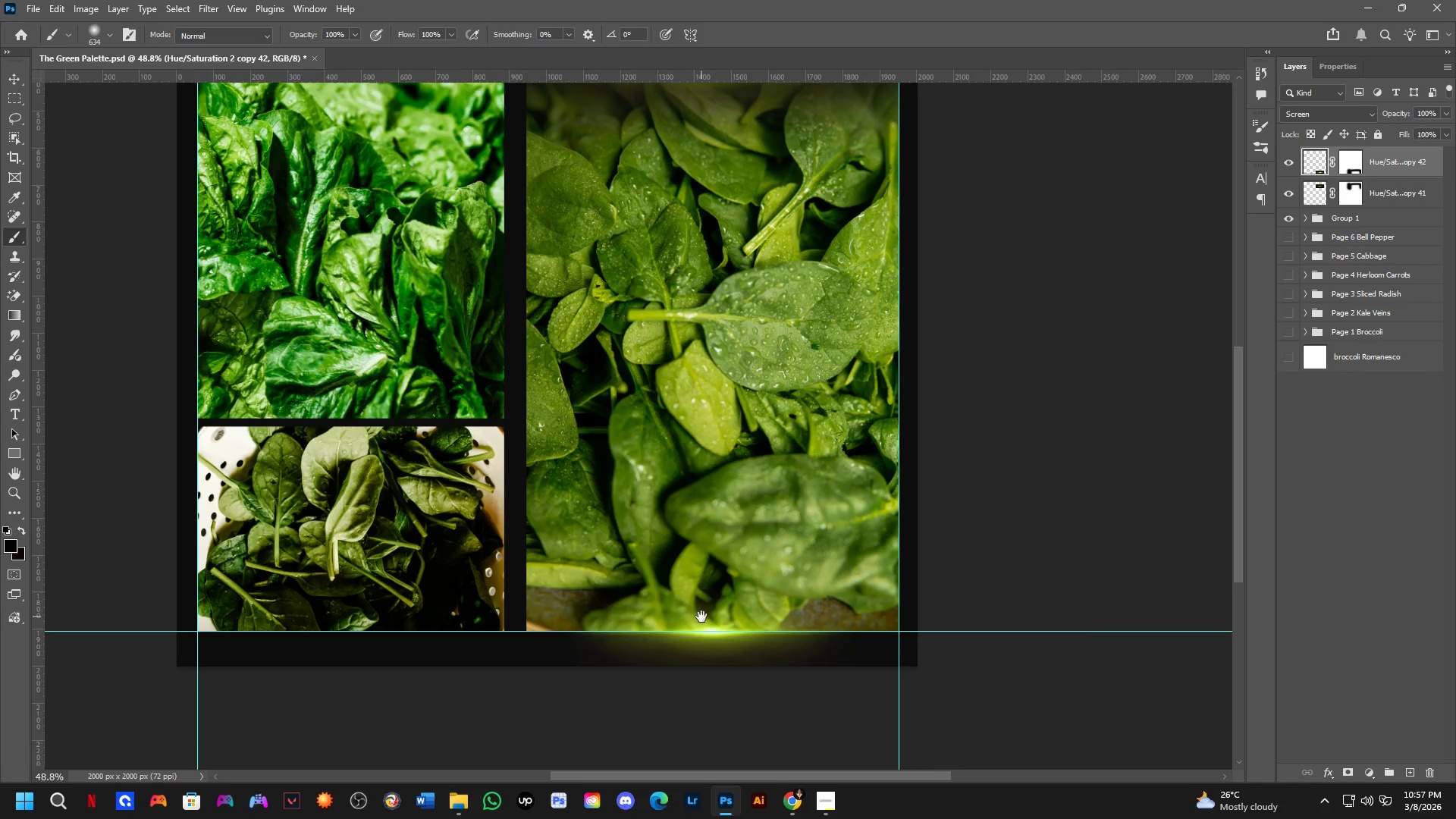 
left_click_drag(start_coordinate=[646, 554], to_coordinate=[641, 501])
 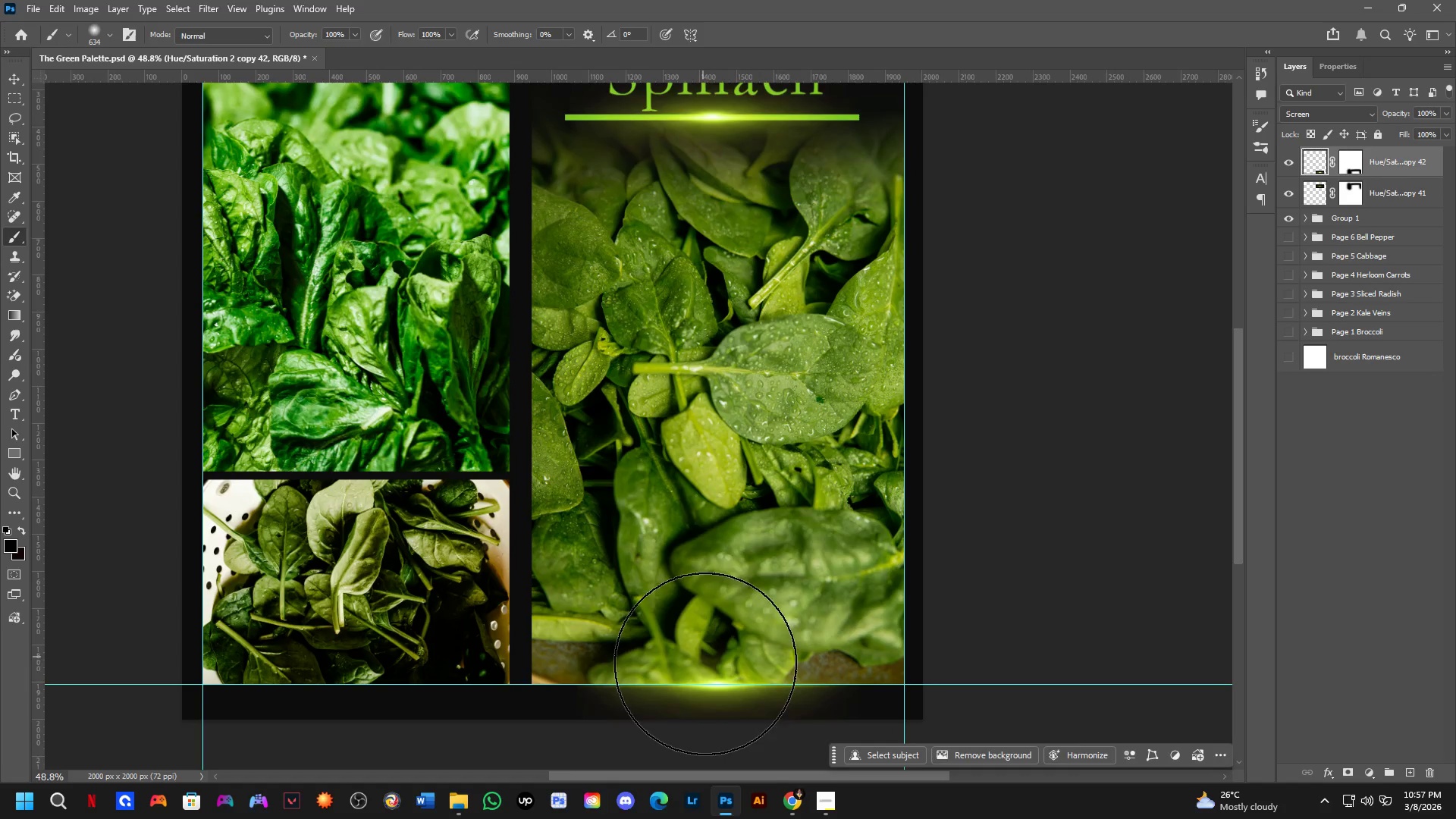 
hold_key(key=Space, duration=0.41)
 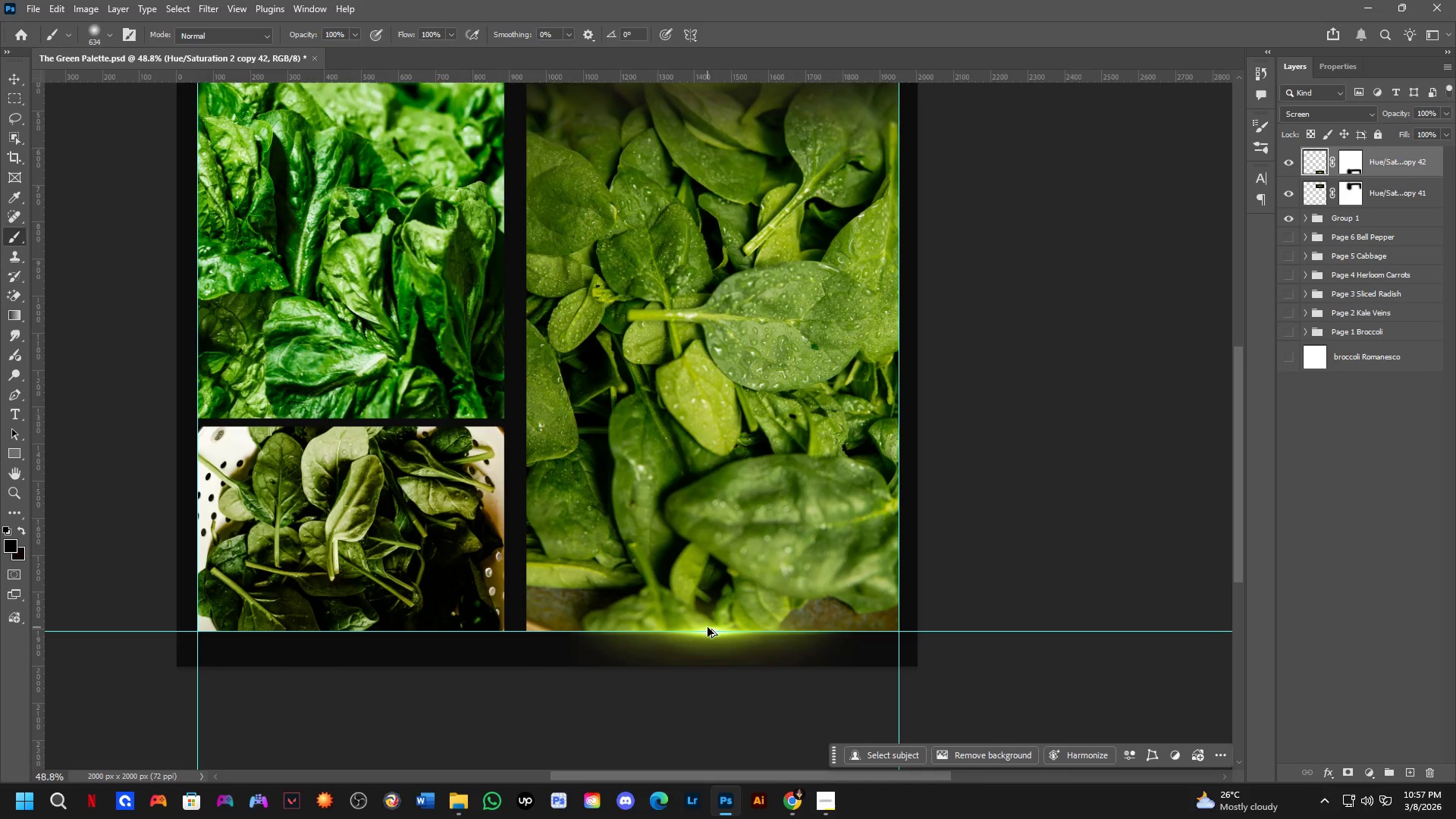 
left_click_drag(start_coordinate=[707, 670], to_coordinate=[701, 617])
 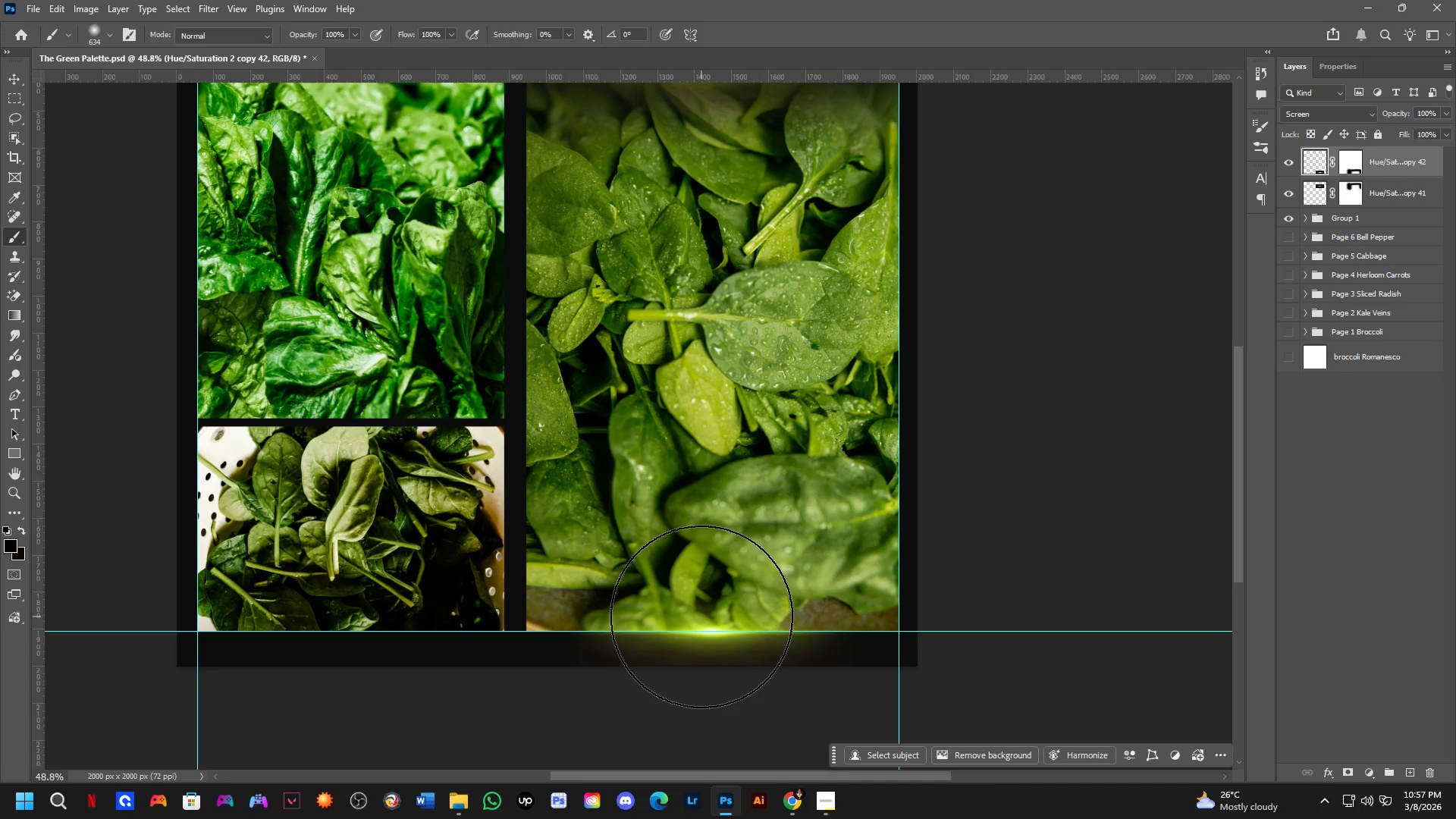 
hold_key(key=ControlLeft, duration=0.73)
hold_key(key=AltLeft, duration=0.64)
left_click_drag(start_coordinate=[713, 627], to_coordinate=[352, 414])
 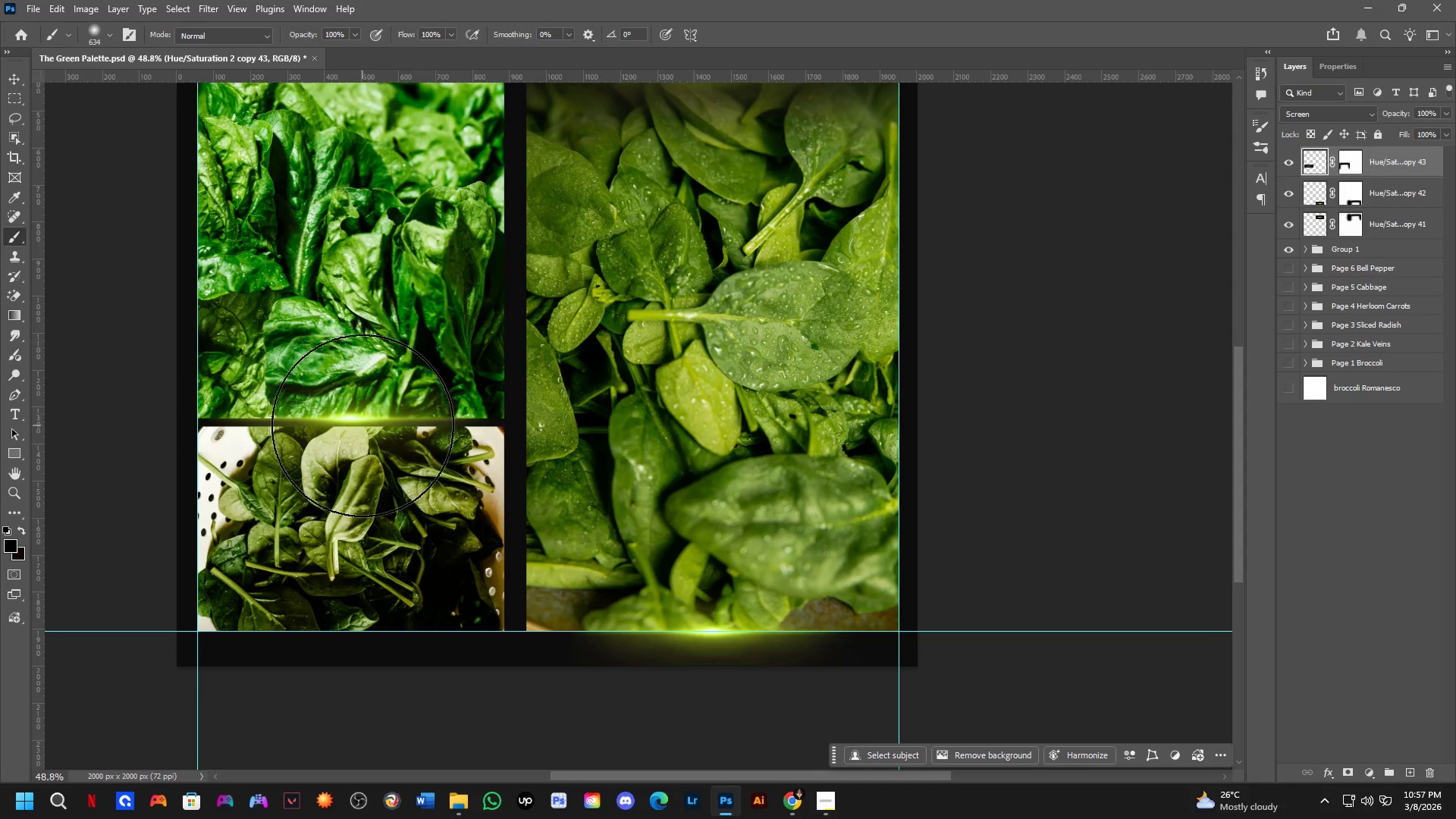 
scroll: coordinate [328, 425], scroll_direction: up, amount: 11.0
 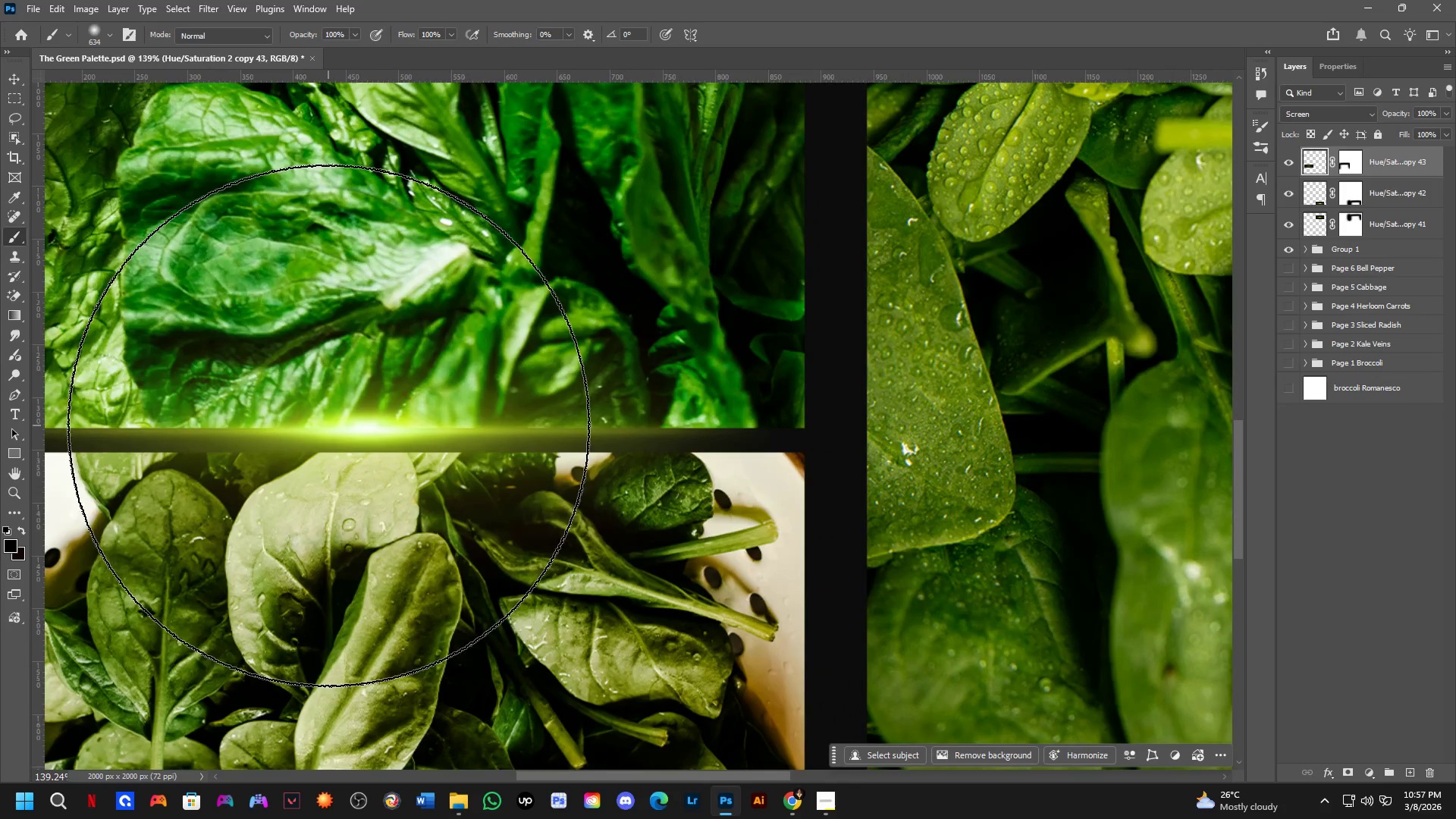 
hold_key(key=ControlLeft, duration=0.86)
left_click_drag(start_coordinate=[349, 435], to_coordinate=[362, 436])
 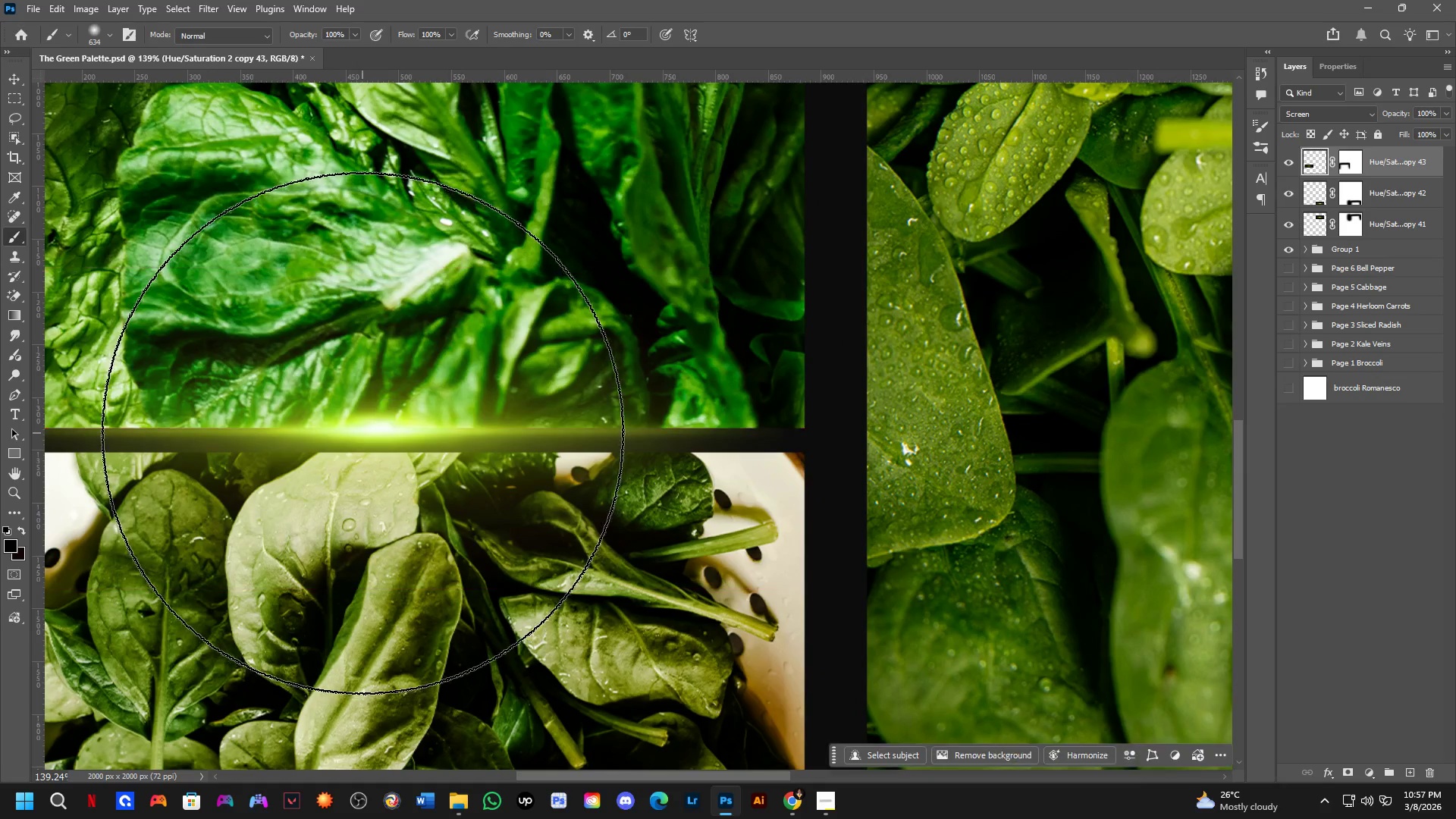 
scroll: coordinate [362, 432], scroll_direction: down, amount: 4.0
 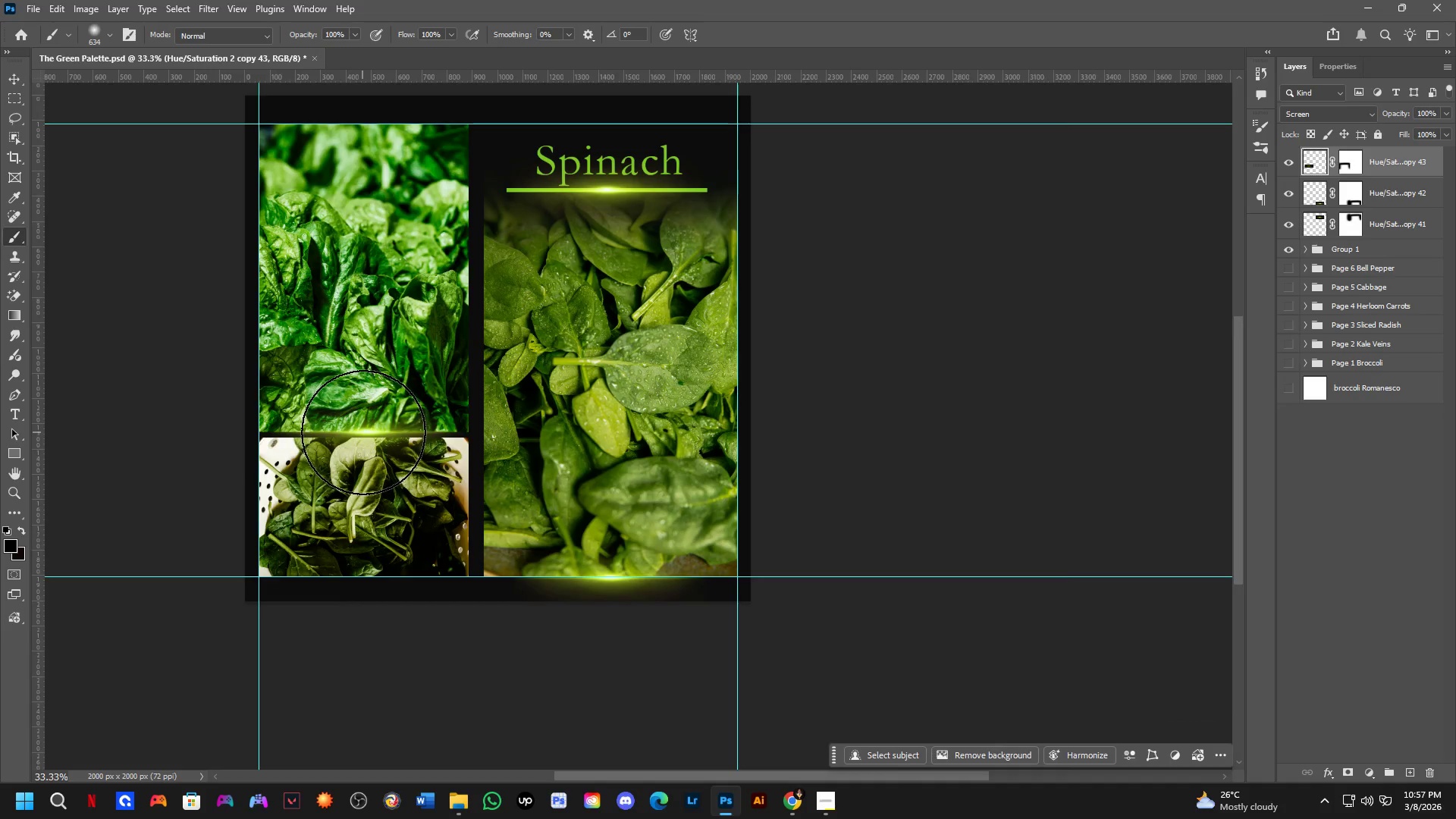 
key(Shift+ShiftLeft)
 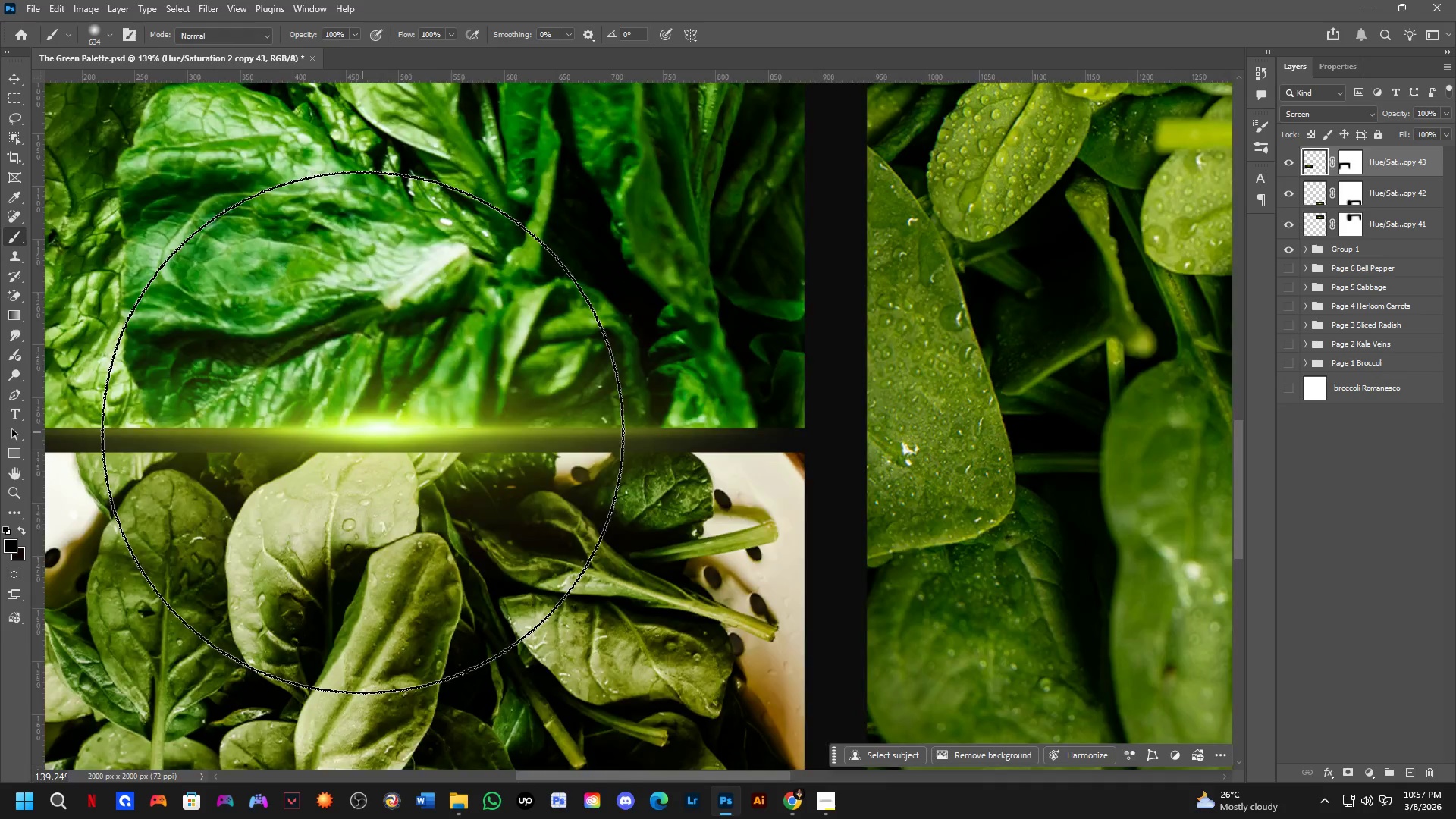 
hold_key(key=Space, duration=0.44)
 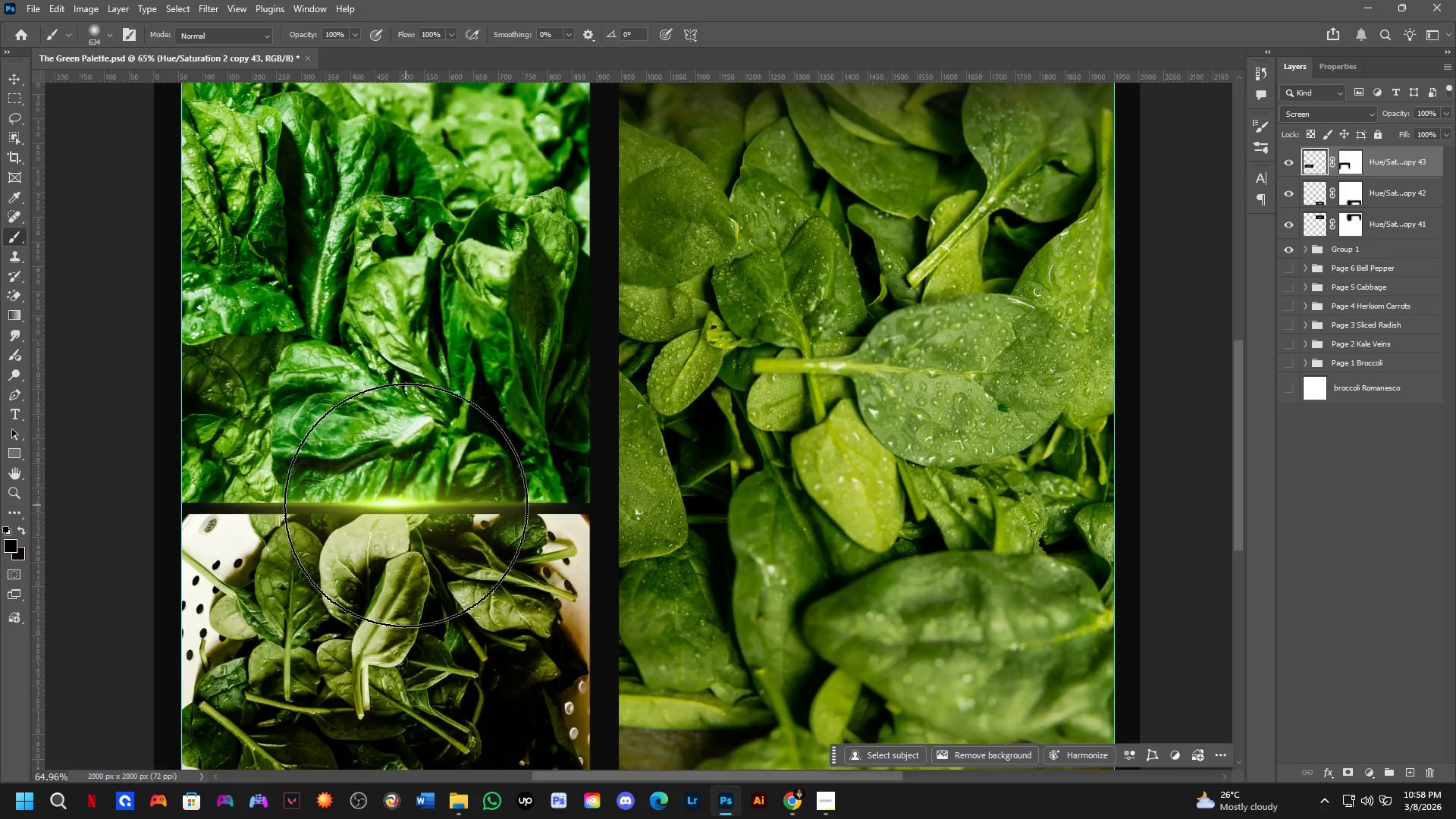 
left_click_drag(start_coordinate=[397, 436], to_coordinate=[430, 509])
 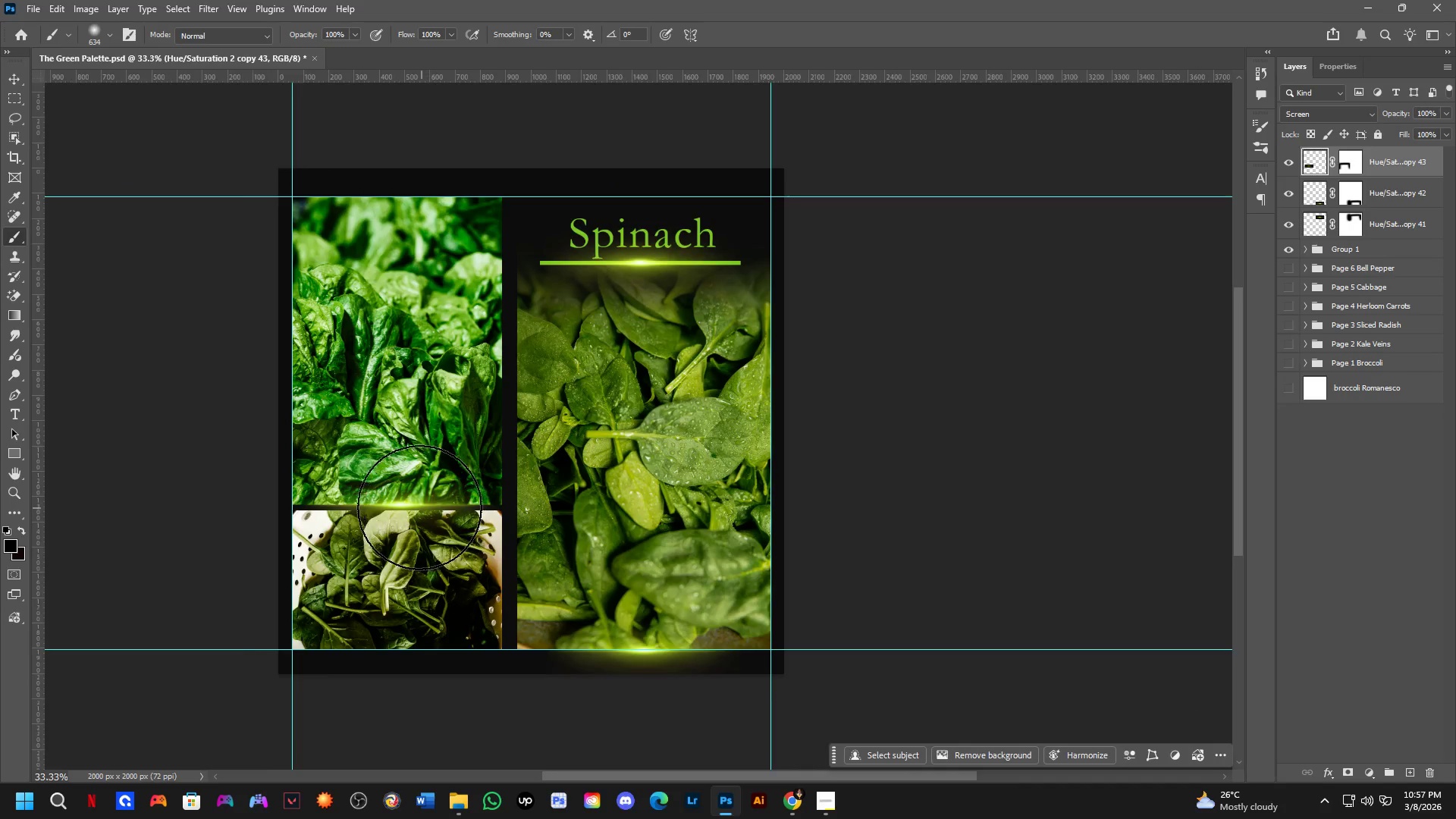 
scroll: coordinate [406, 505], scroll_direction: up, amount: 7.0
 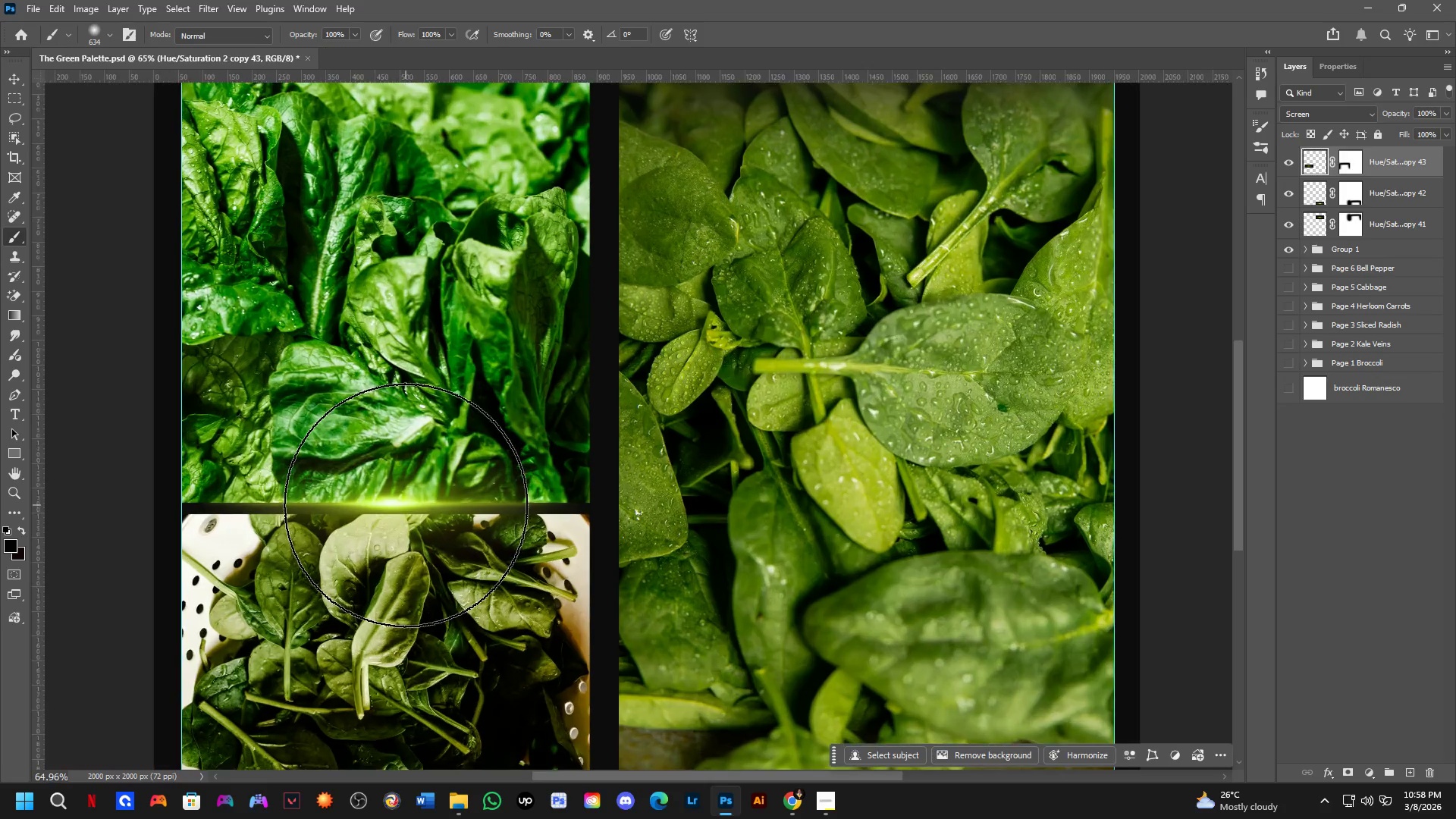 
hold_key(key=Space, duration=0.53)
 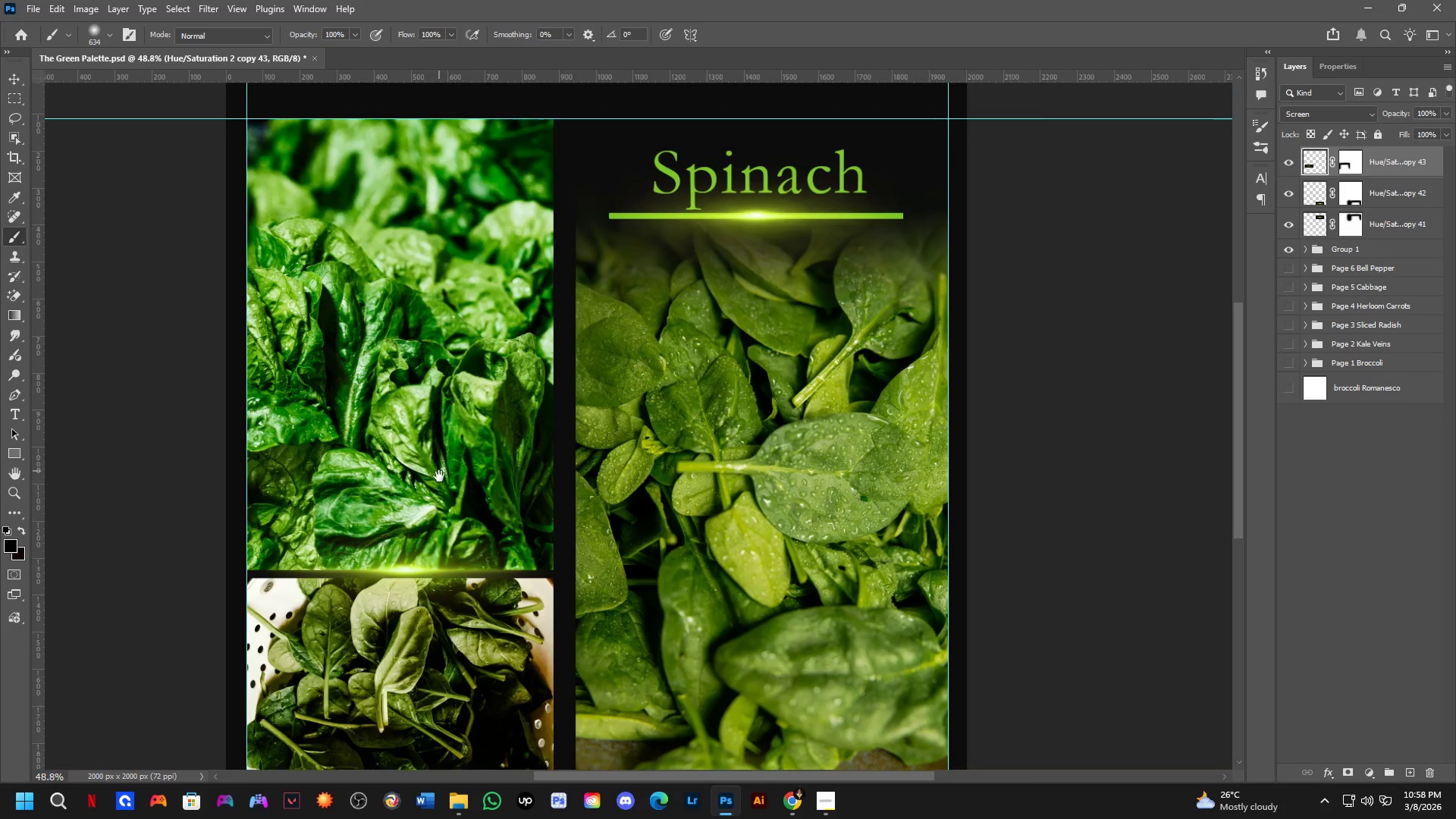 
left_click_drag(start_coordinate=[409, 431], to_coordinate=[417, 492])
 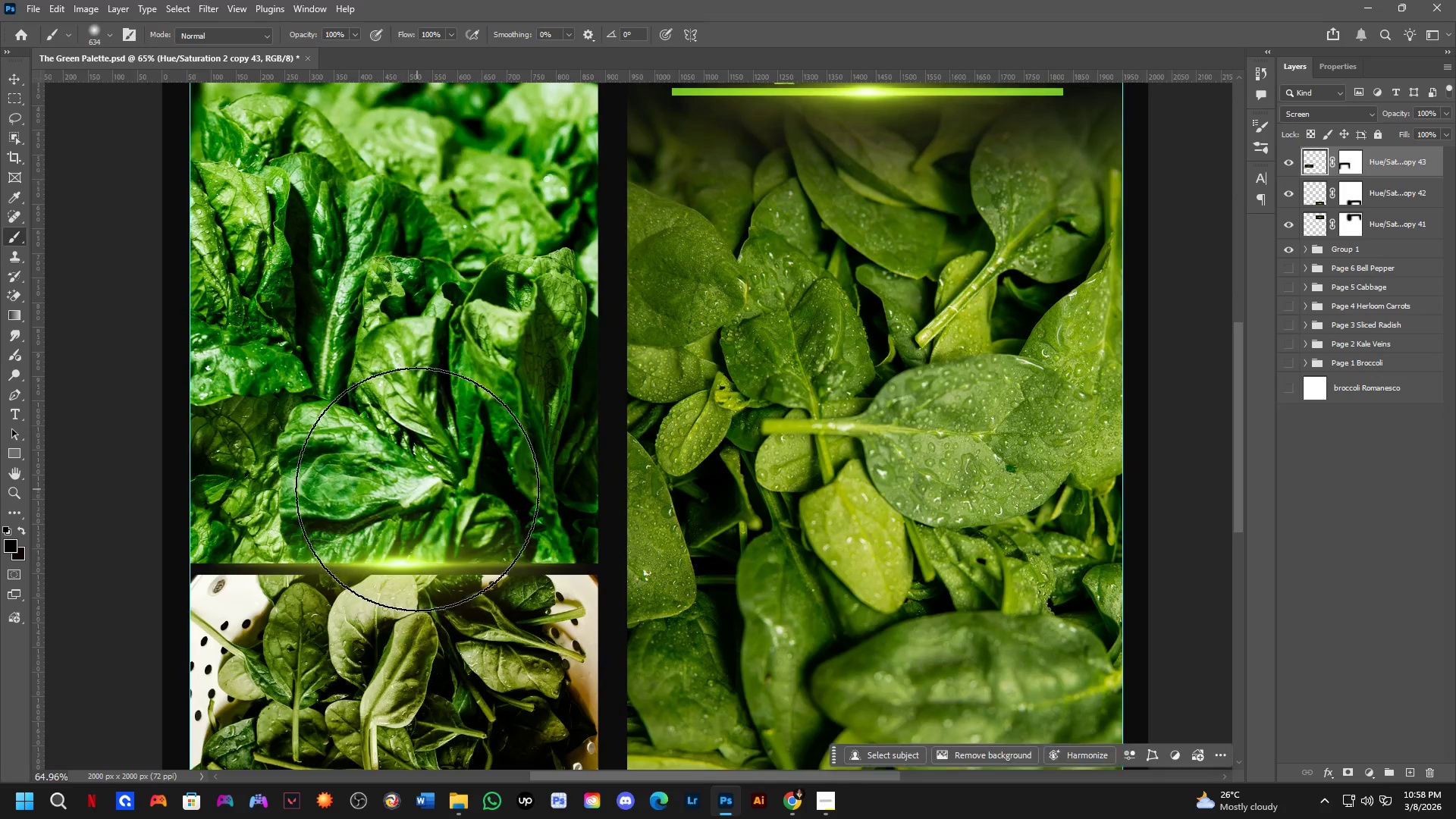 
scroll: coordinate [417, 489], scroll_direction: down, amount: 3.0
 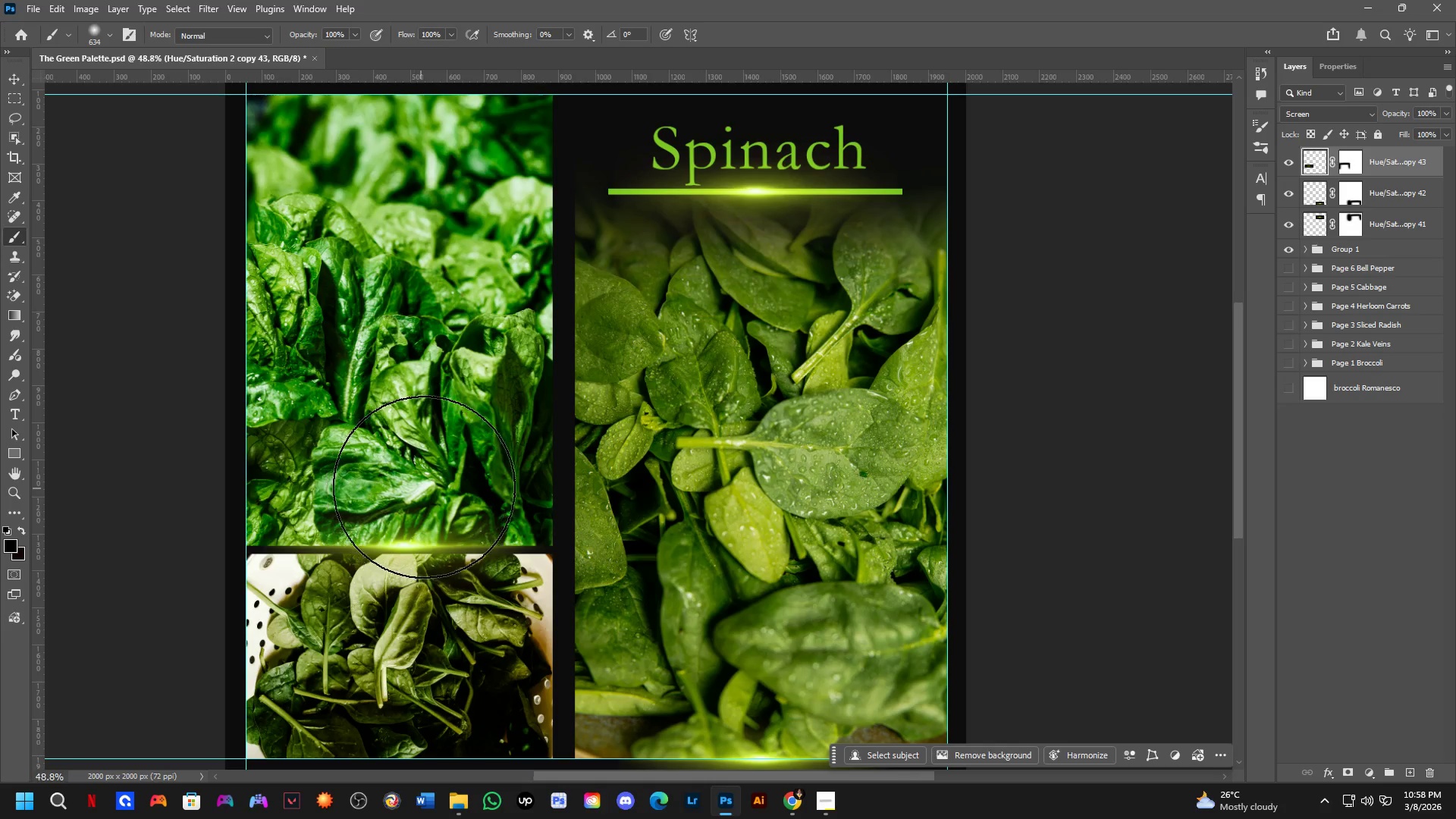 
hold_key(key=Space, duration=1.28)
 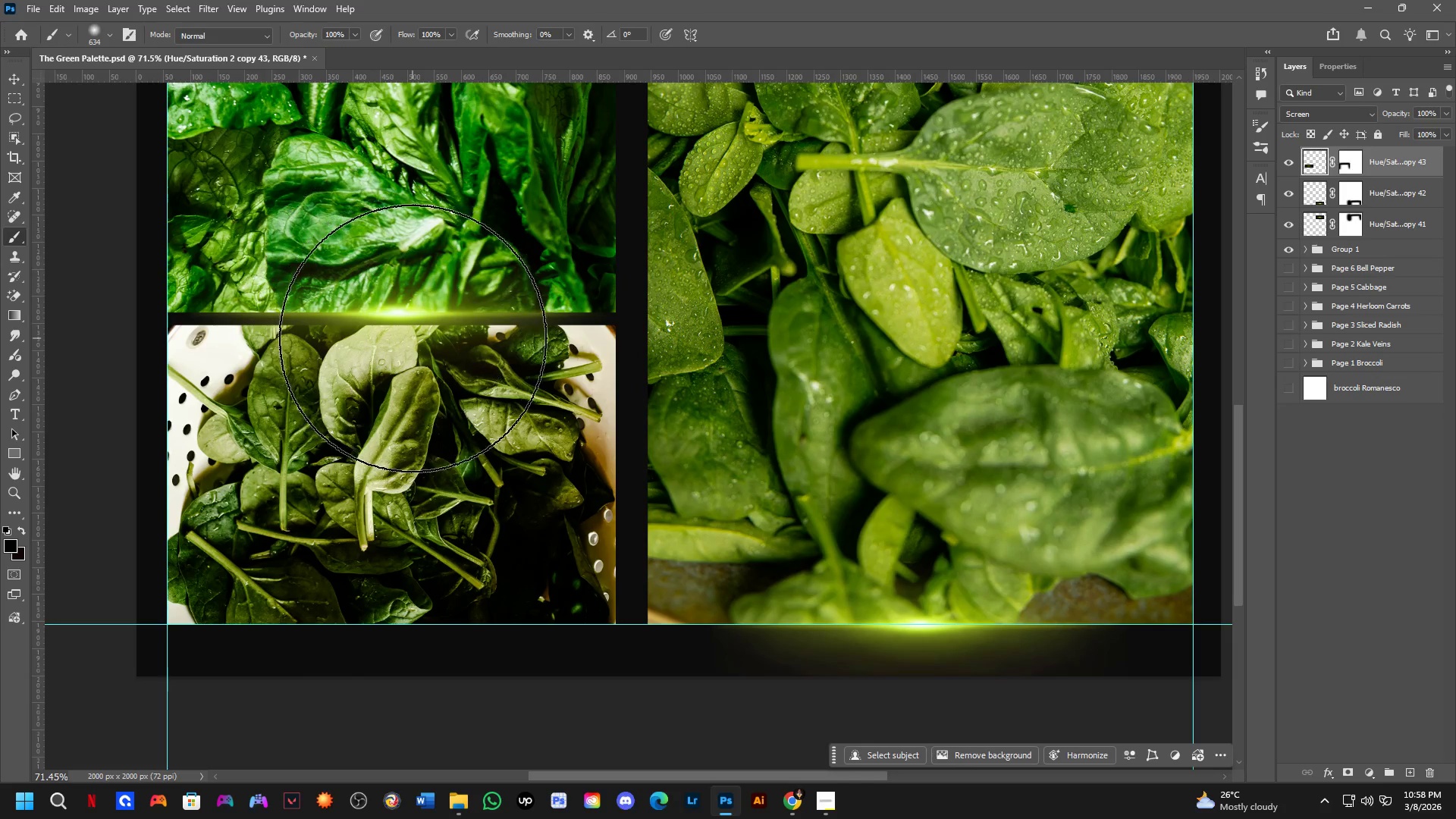 
left_click_drag(start_coordinate=[438, 444], to_coordinate=[424, 197])
 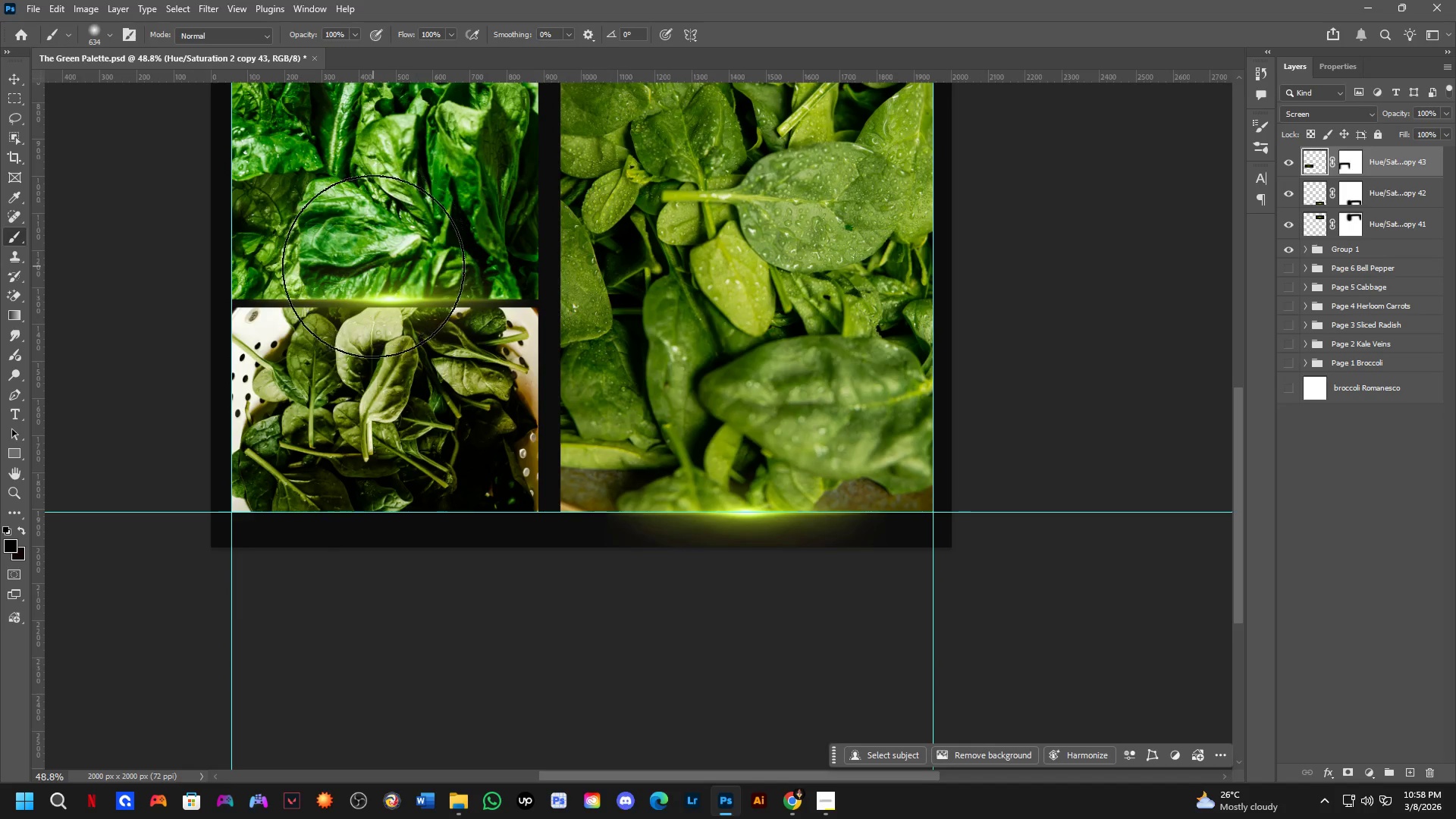 
scroll: coordinate [372, 268], scroll_direction: up, amount: 4.0
 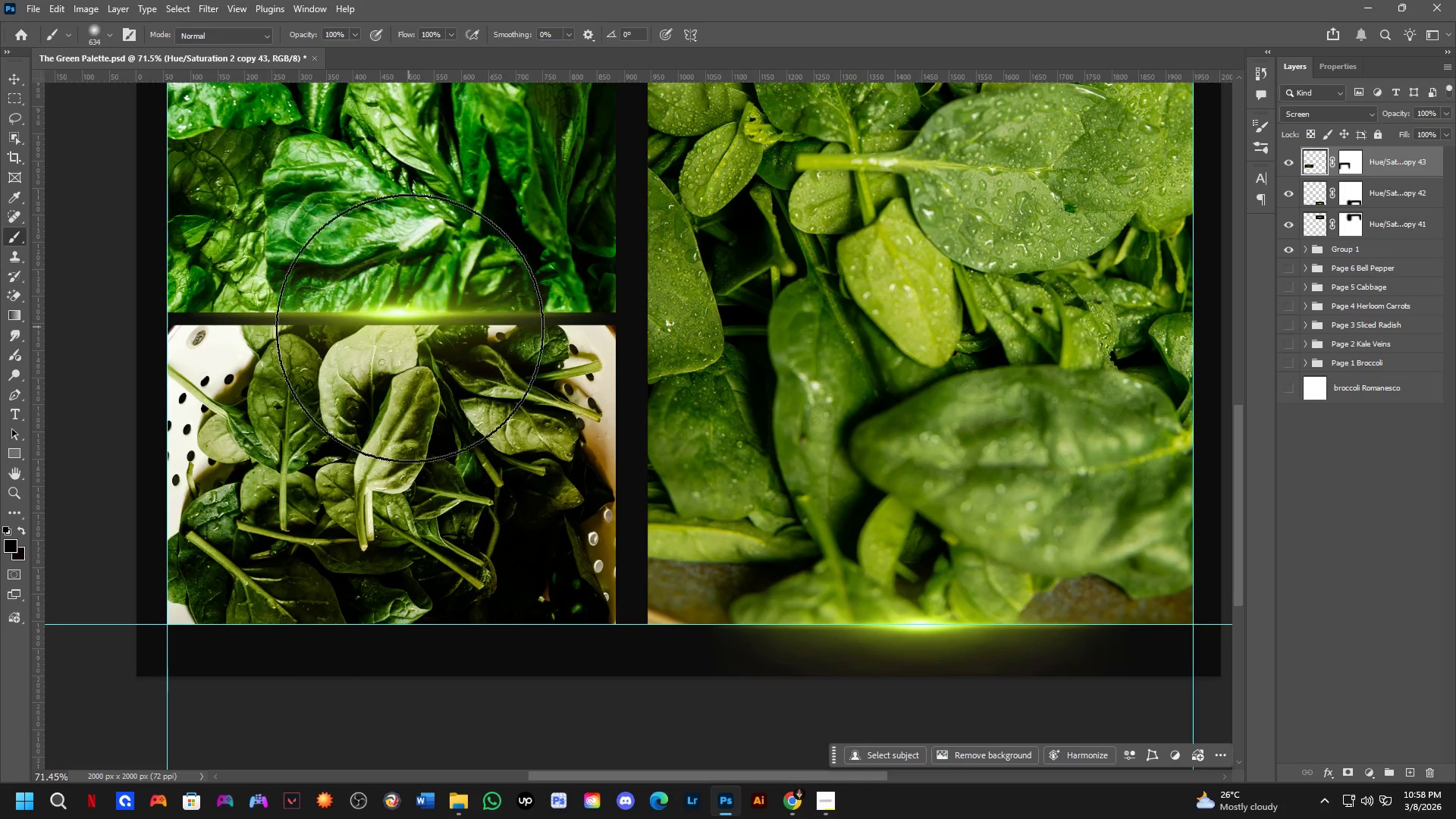 
hold_key(key=AltLeft, duration=2.38)
hold_key(key=ControlLeft, duration=2.39)
left_click_drag(start_coordinate=[407, 318], to_coordinate=[391, 629])
 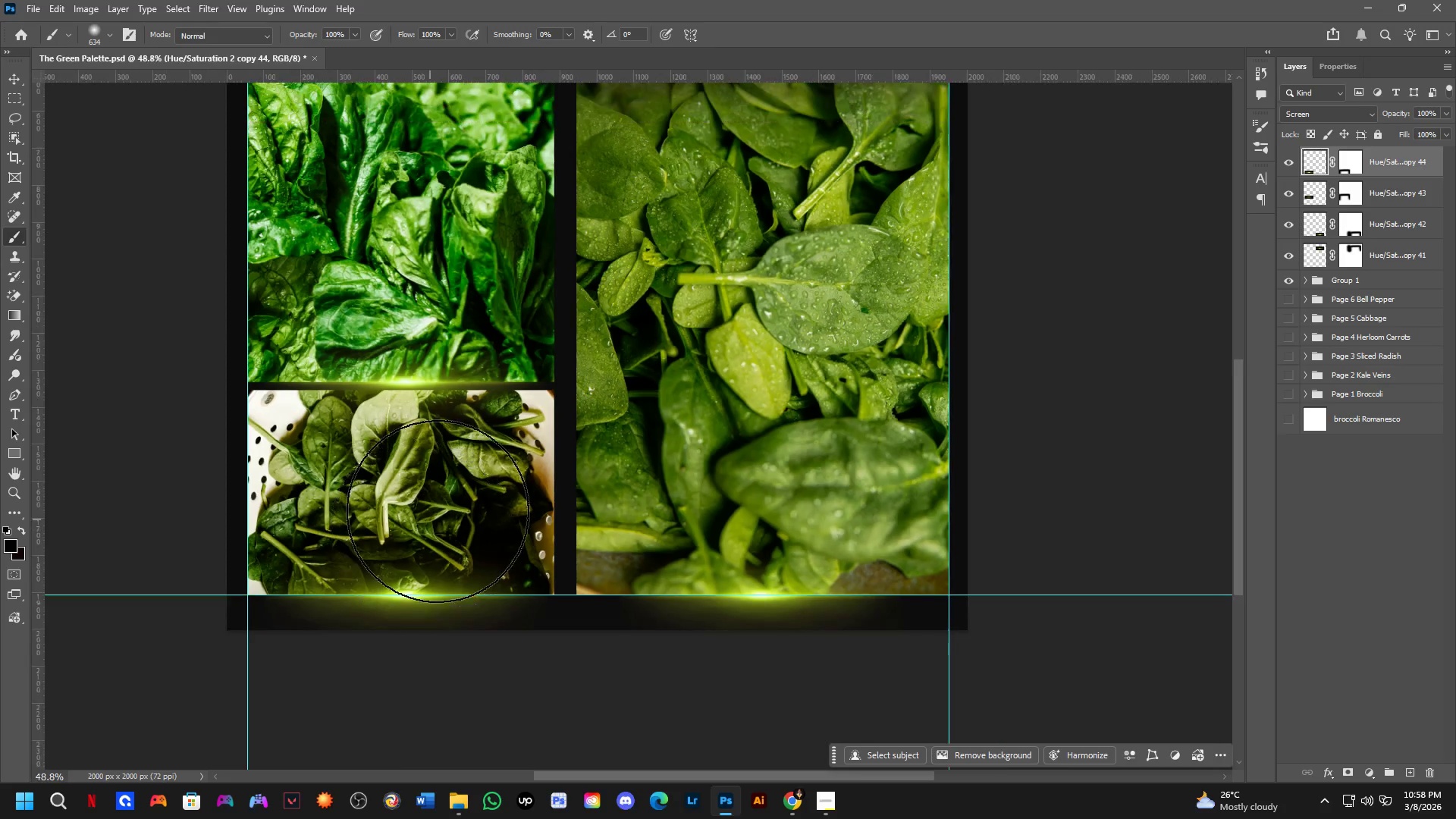 
hold_key(key=ShiftLeft, duration=1.39)
 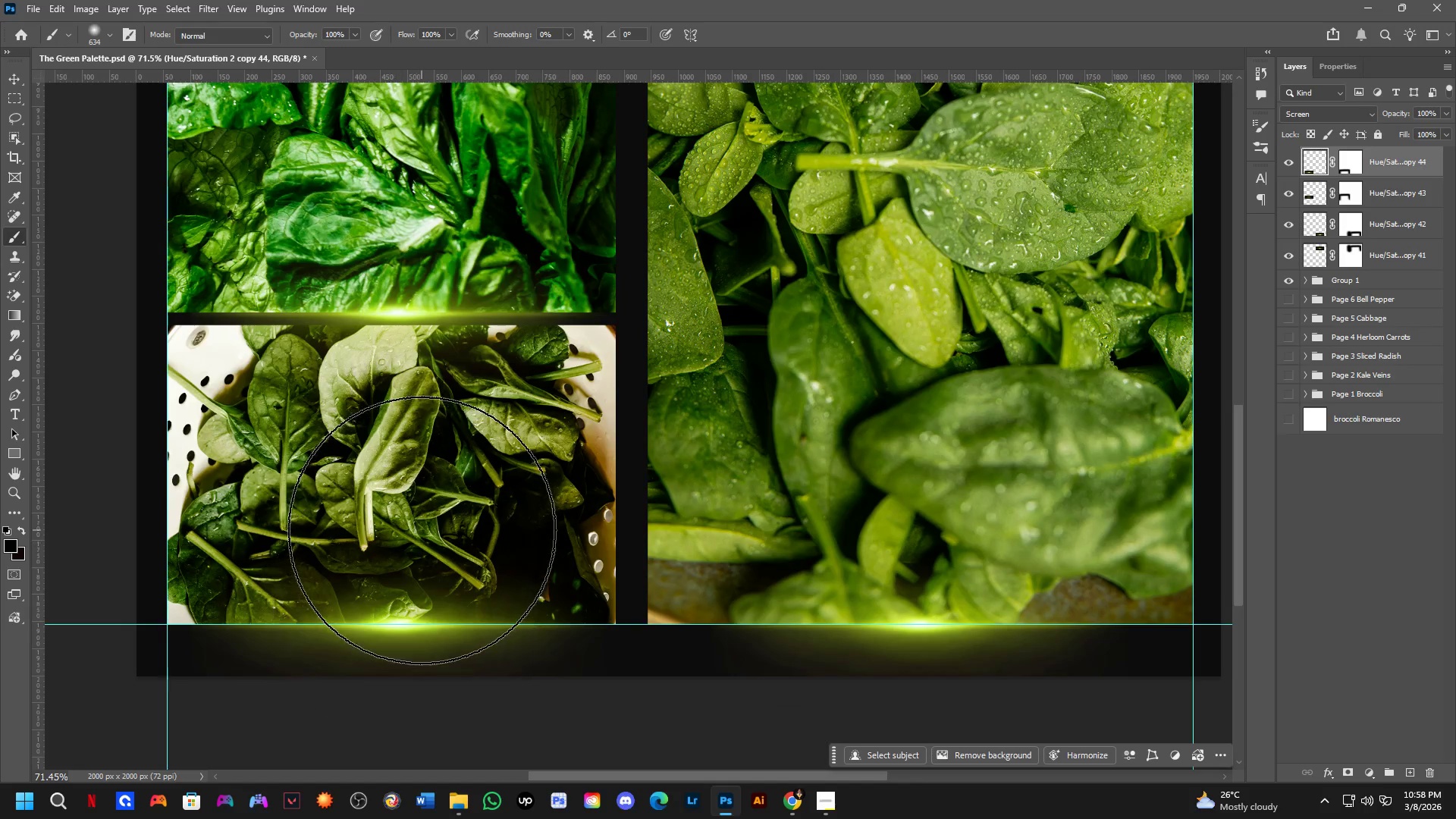 
scroll: coordinate [422, 530], scroll_direction: down, amount: 4.0
 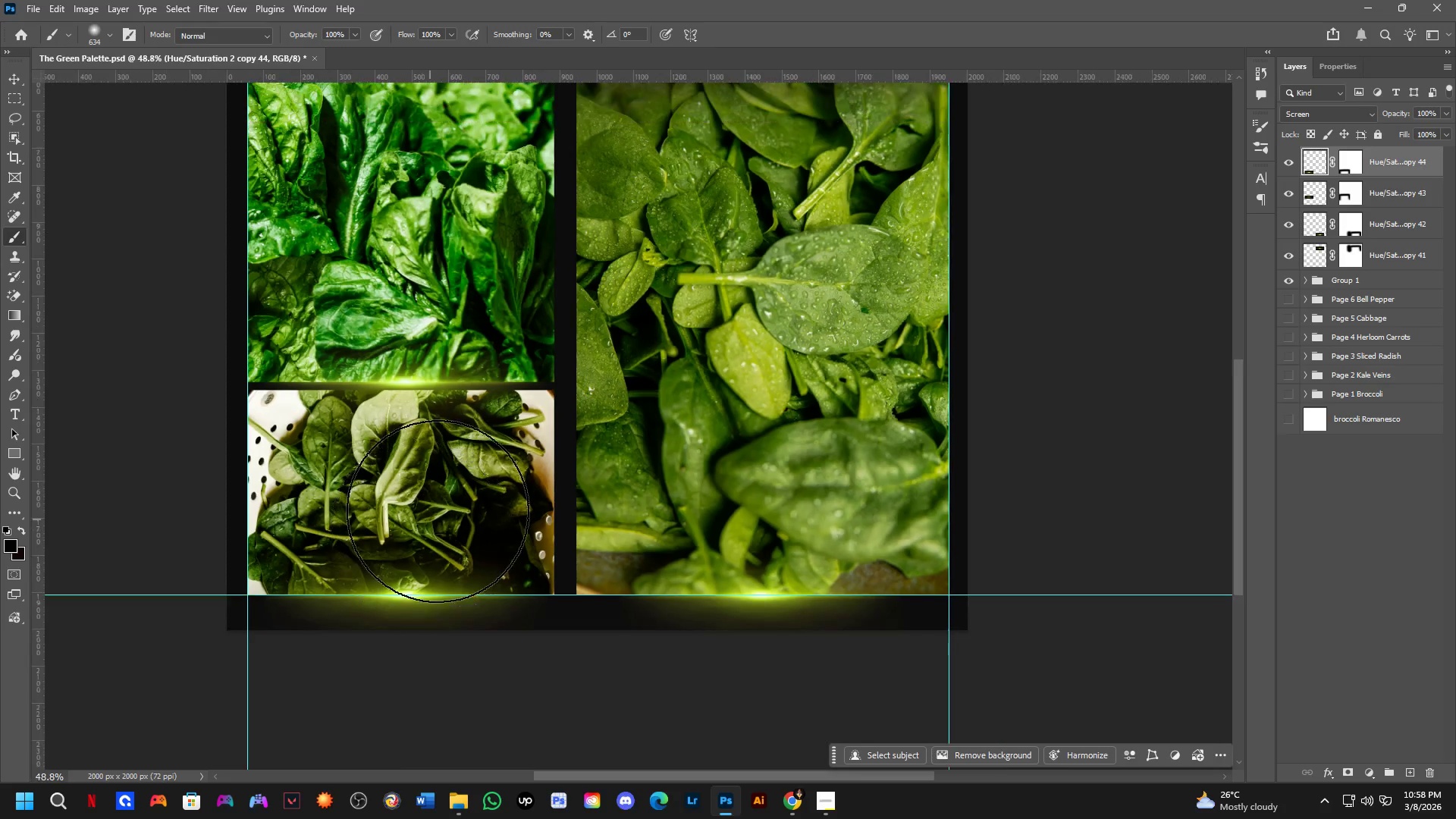 
hold_key(key=Space, duration=0.59)
 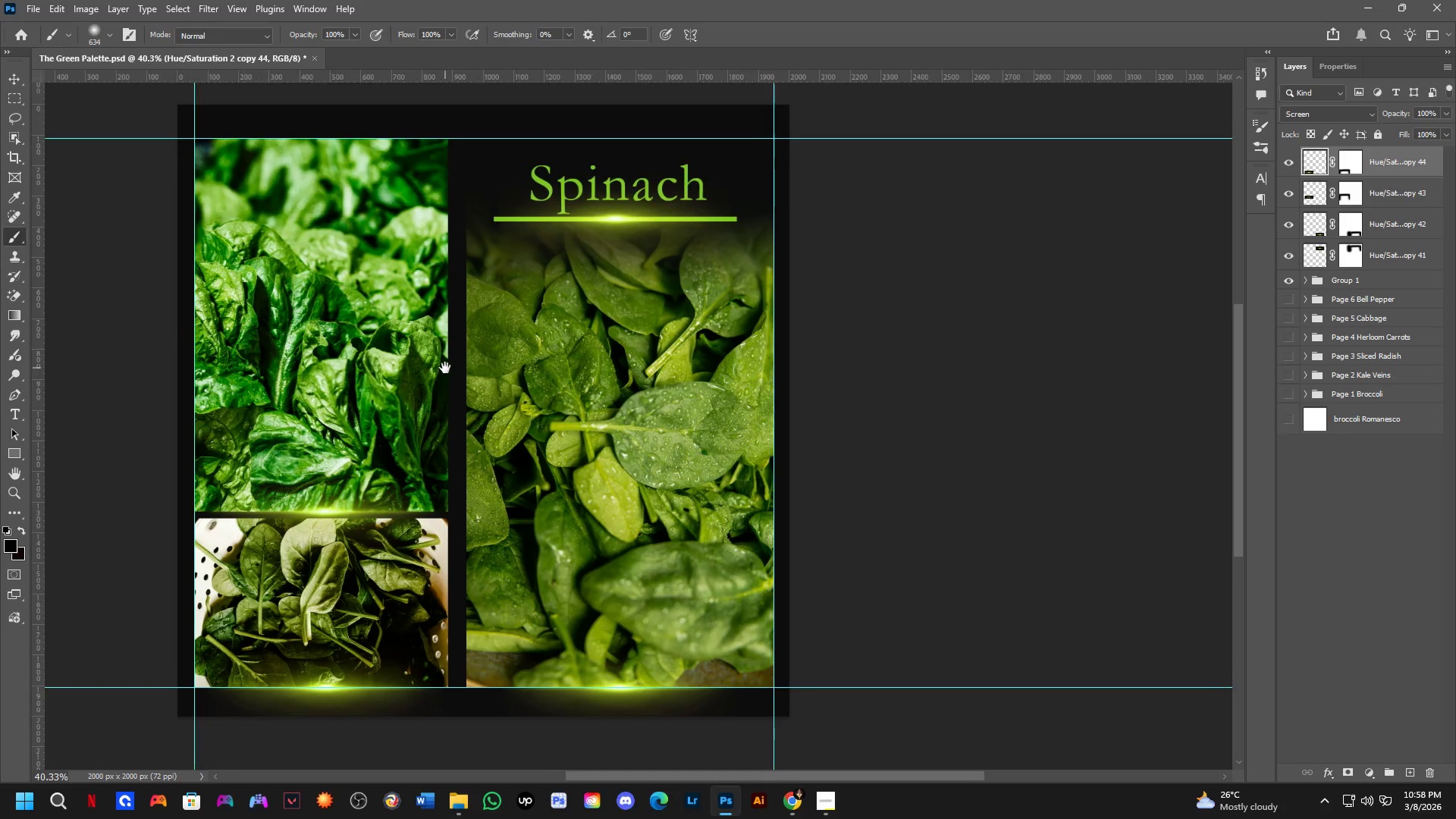 
left_click_drag(start_coordinate=[520, 375], to_coordinate=[428, 472])
 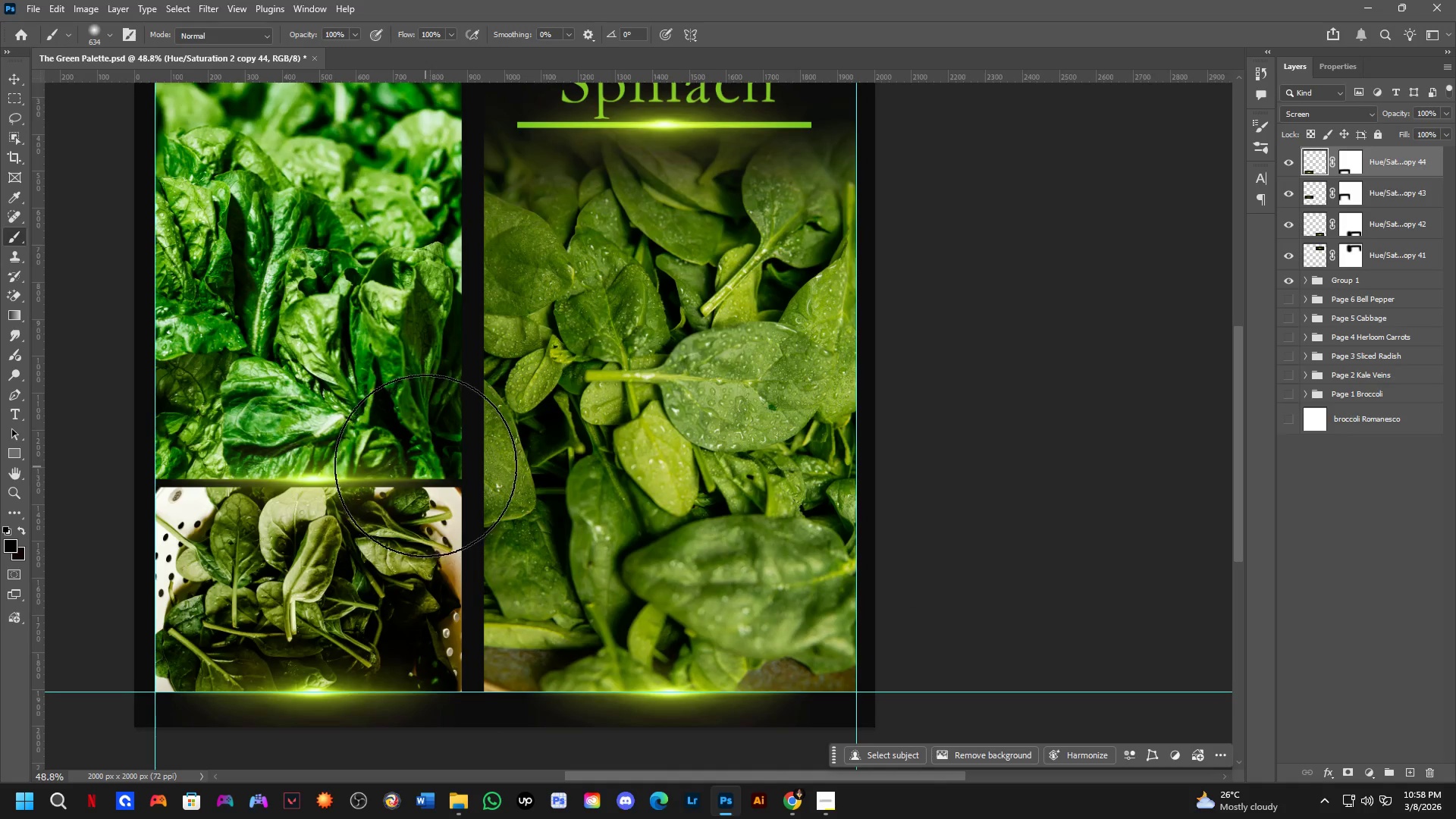 
scroll: coordinate [425, 466], scroll_direction: down, amount: 2.0
 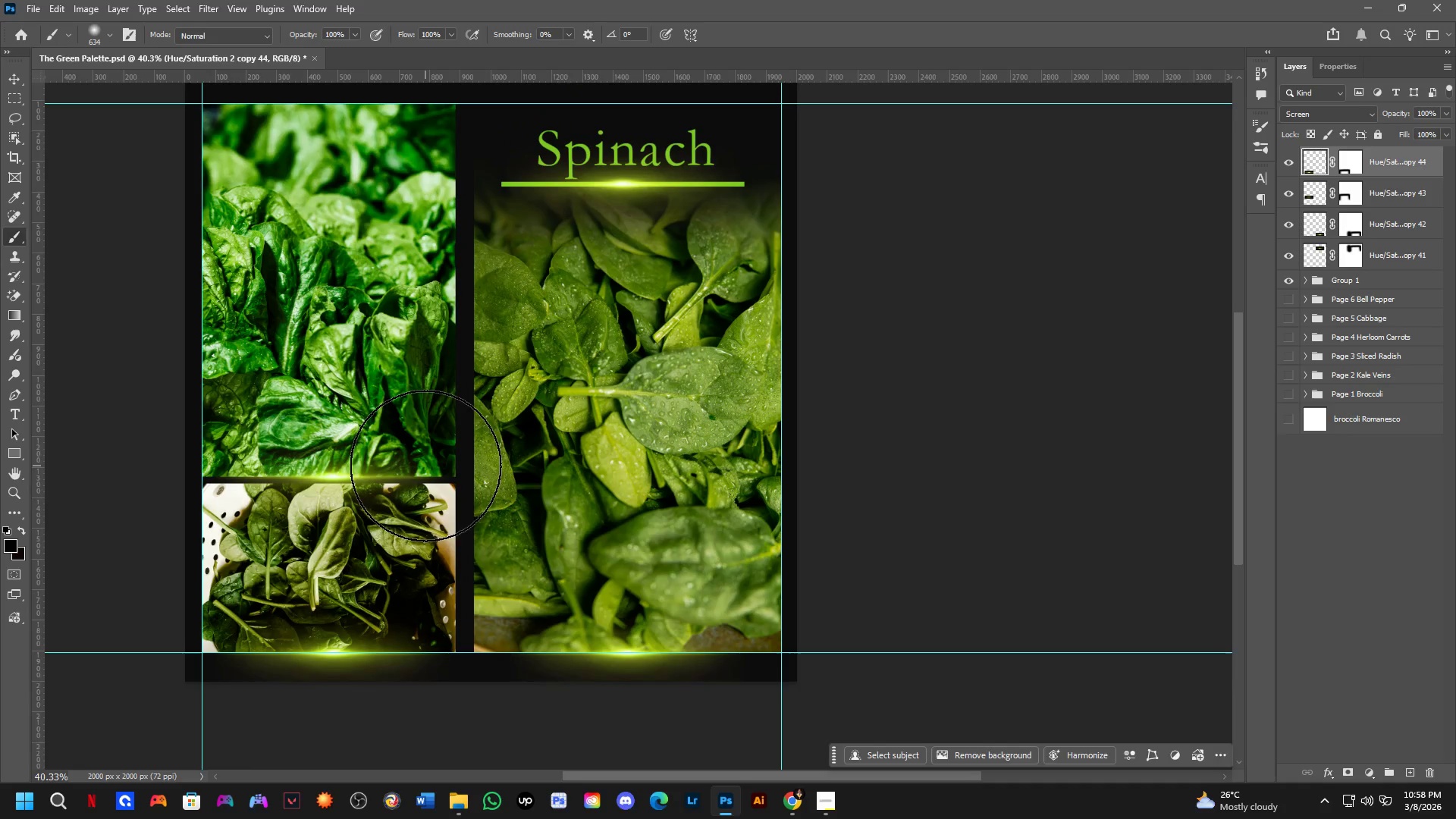 
hold_key(key=Space, duration=0.44)
 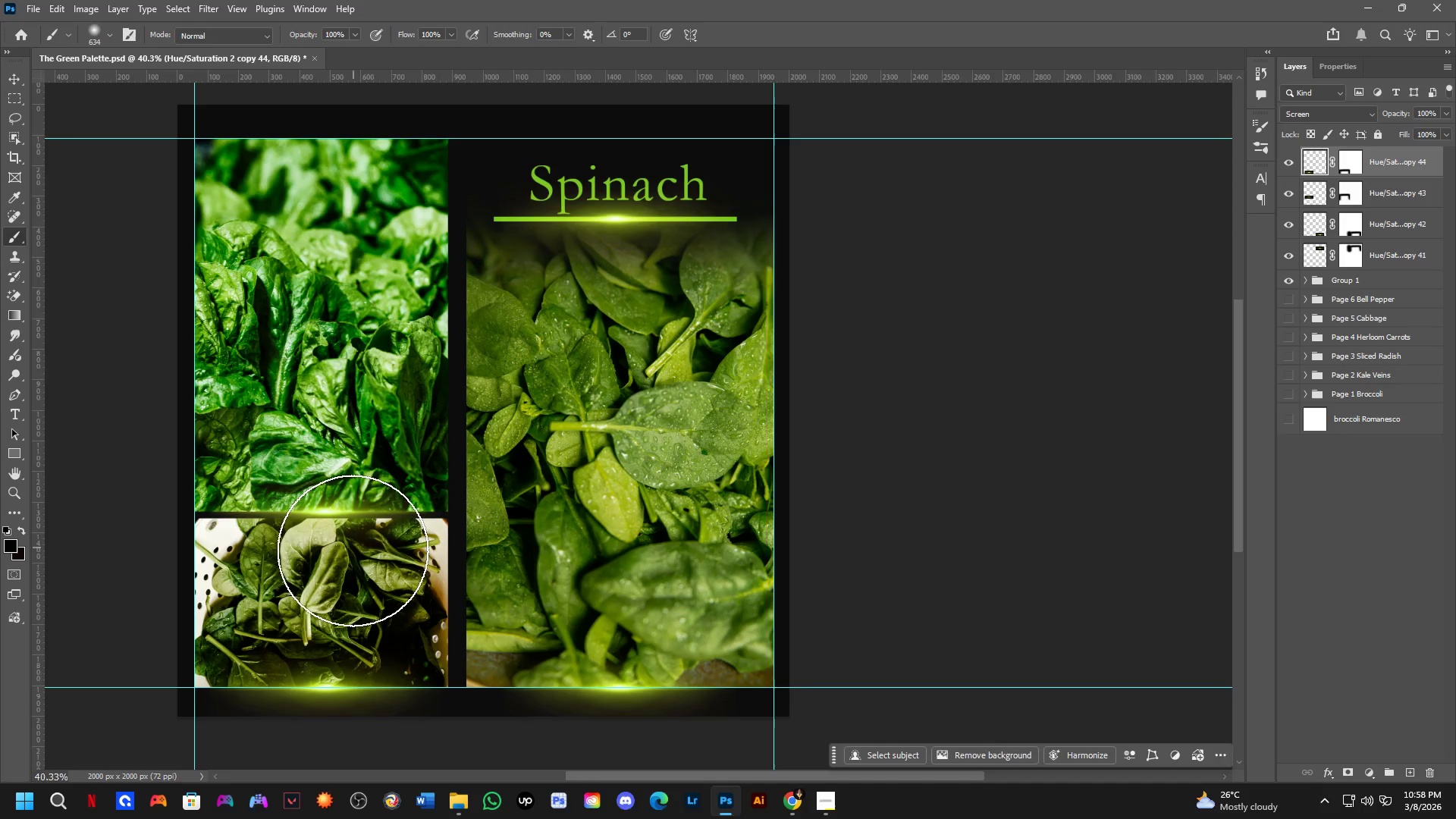 
left_click_drag(start_coordinate=[453, 333], to_coordinate=[445, 368])
 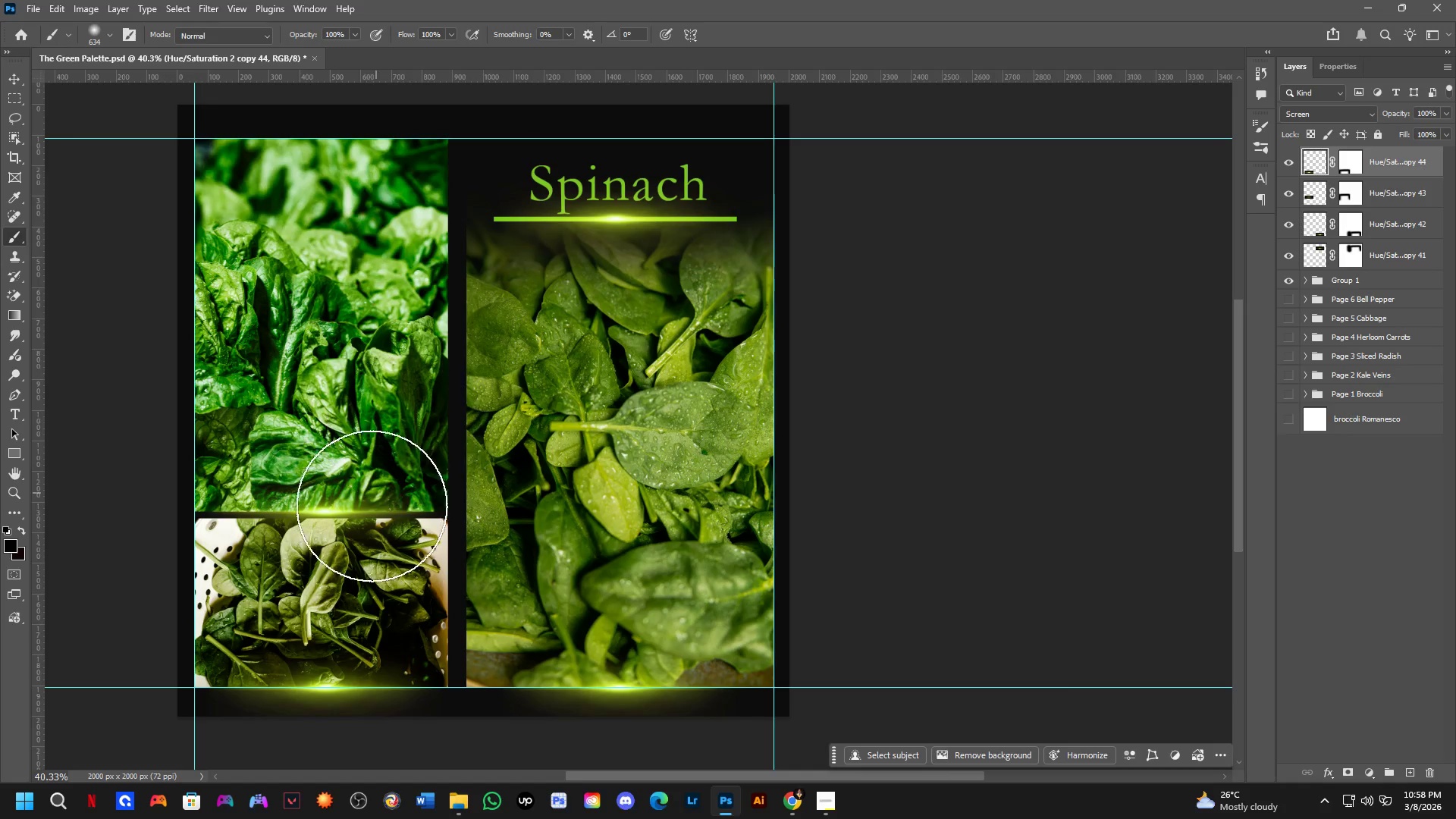 
hold_key(key=Space, duration=0.47)
 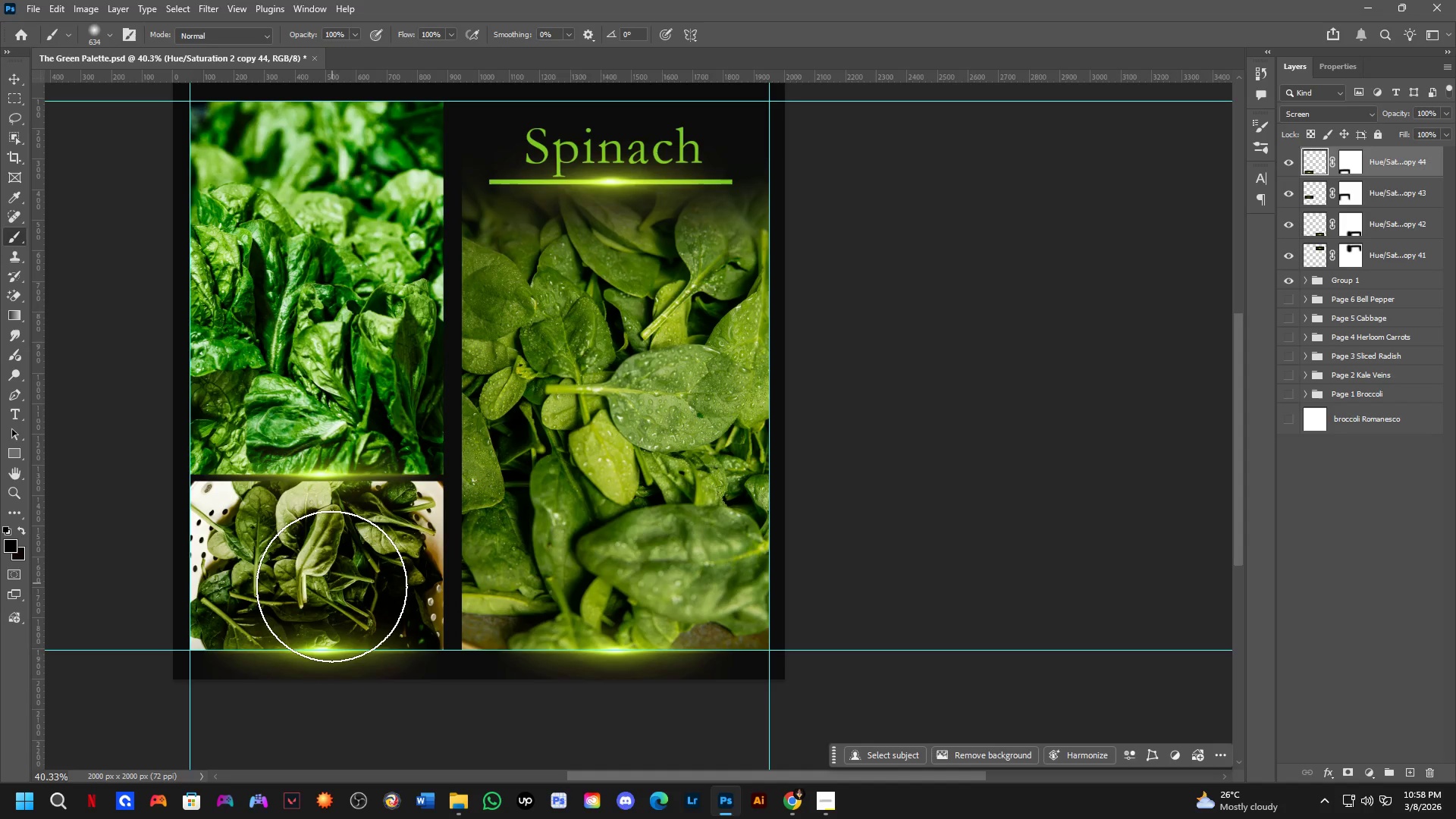 
left_click_drag(start_coordinate=[350, 565], to_coordinate=[345, 528])
 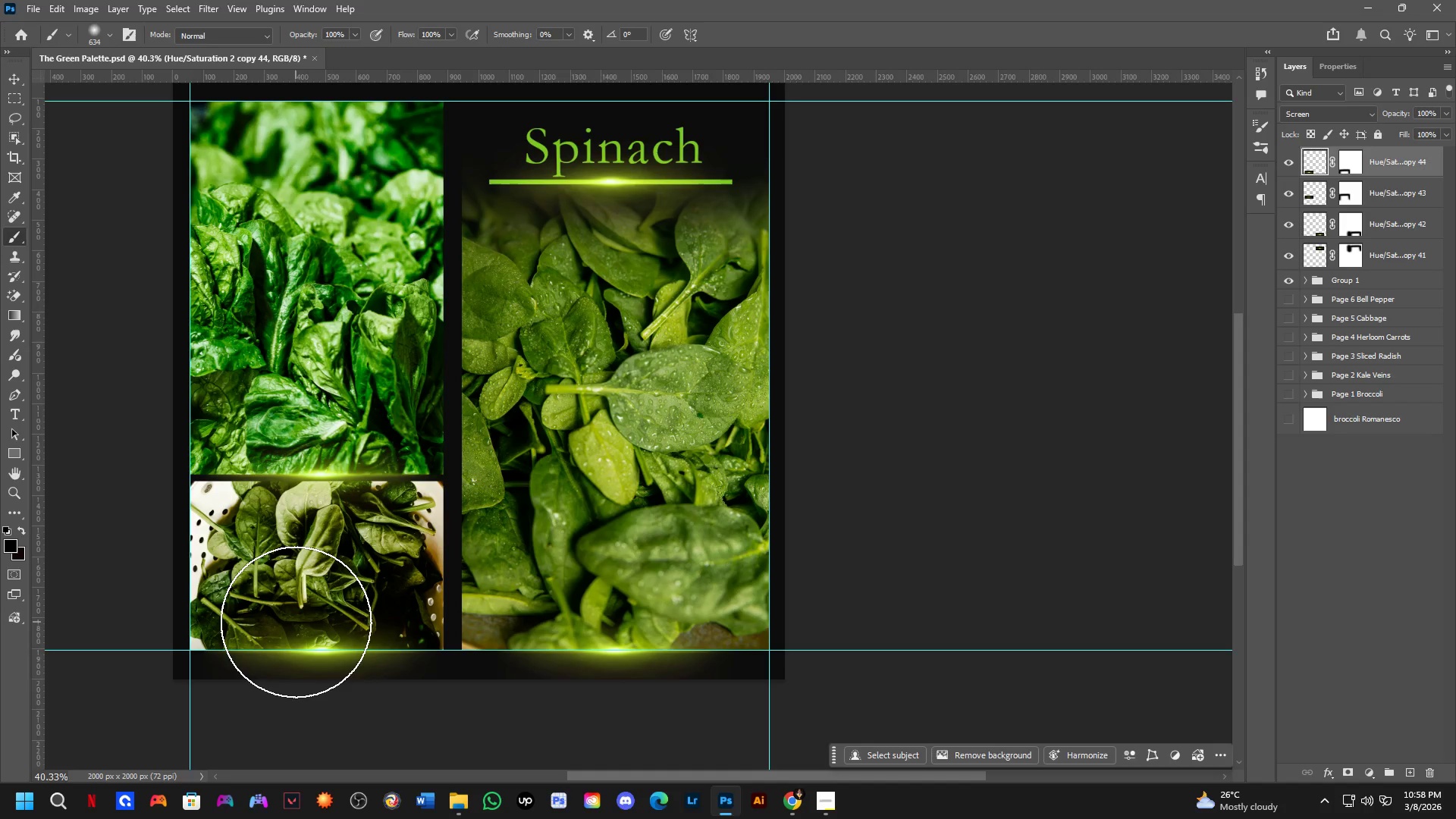 
wait(10.92)
 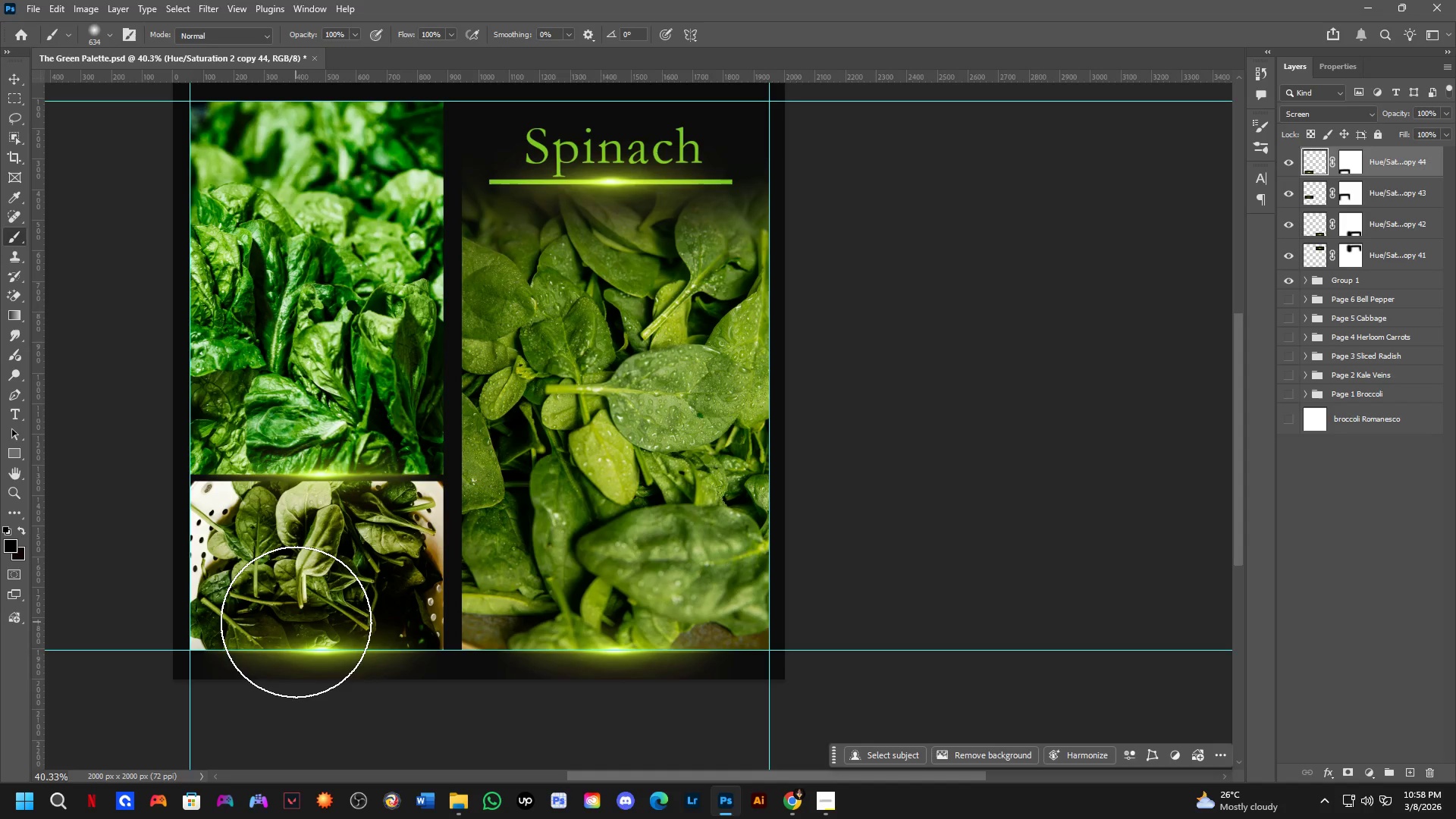 
scroll: coordinate [346, 474], scroll_direction: up, amount: 4.0
 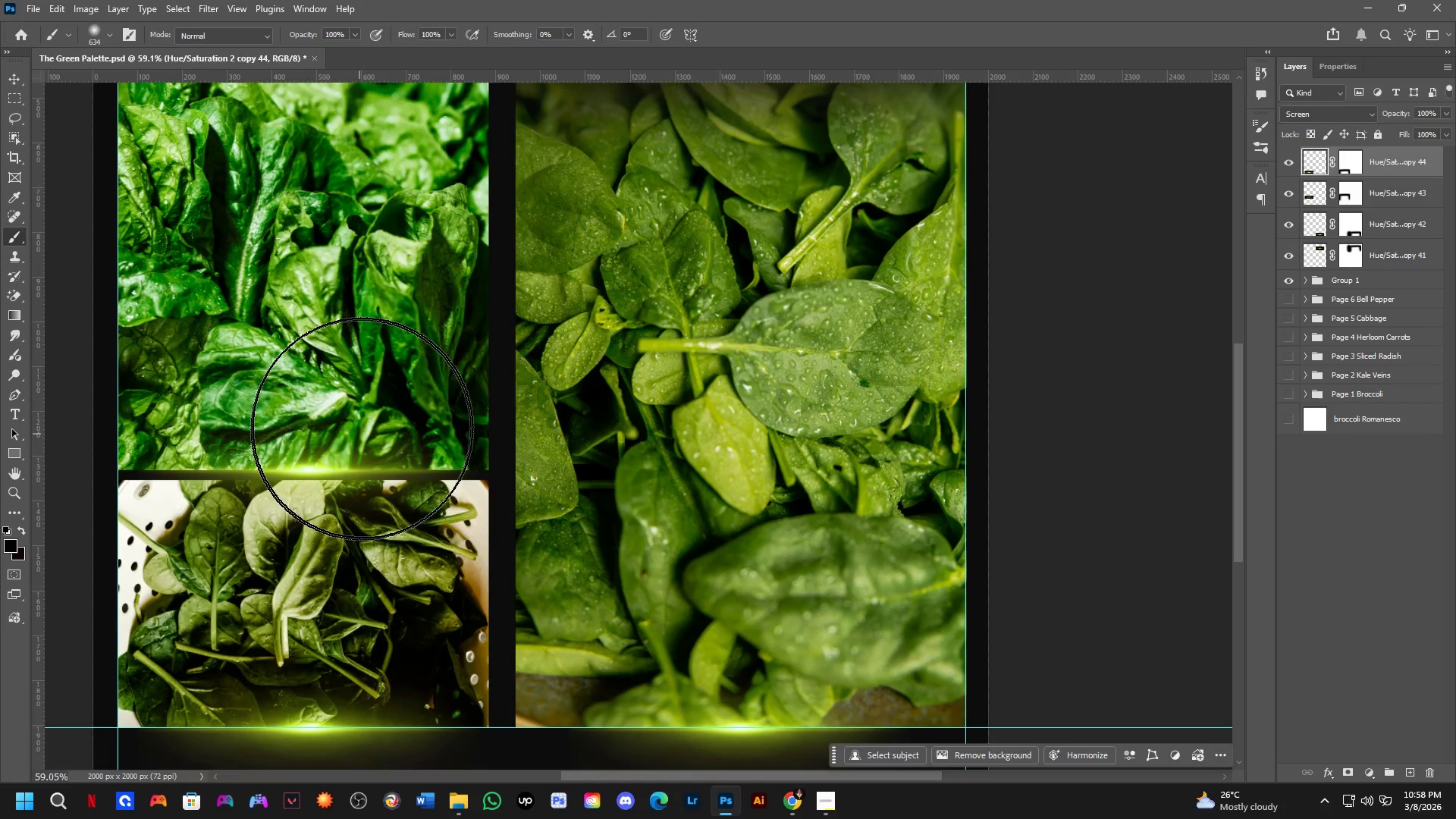 
hold_key(key=Space, duration=0.44)
 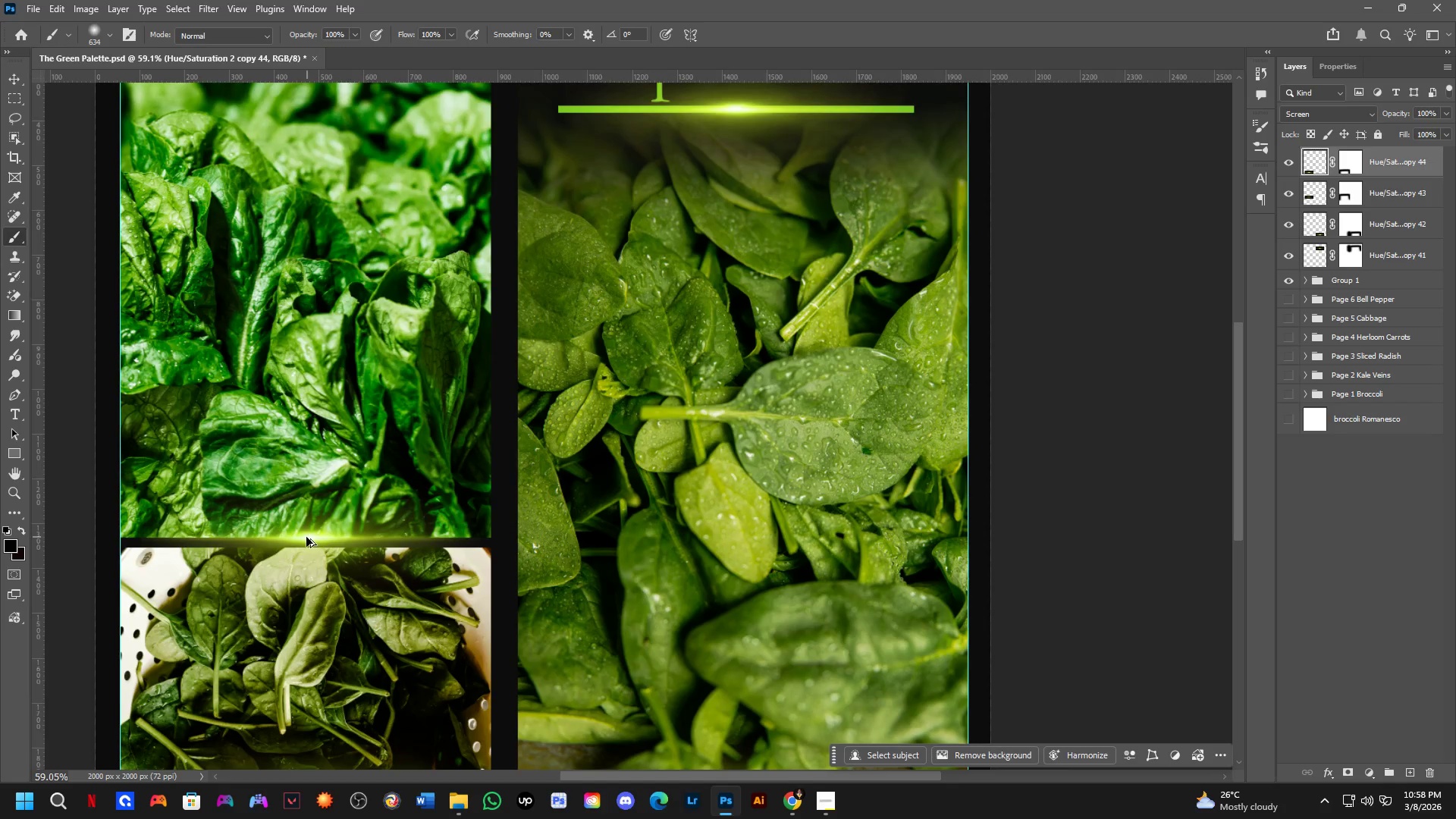 
left_click_drag(start_coordinate=[369, 398], to_coordinate=[372, 466])
 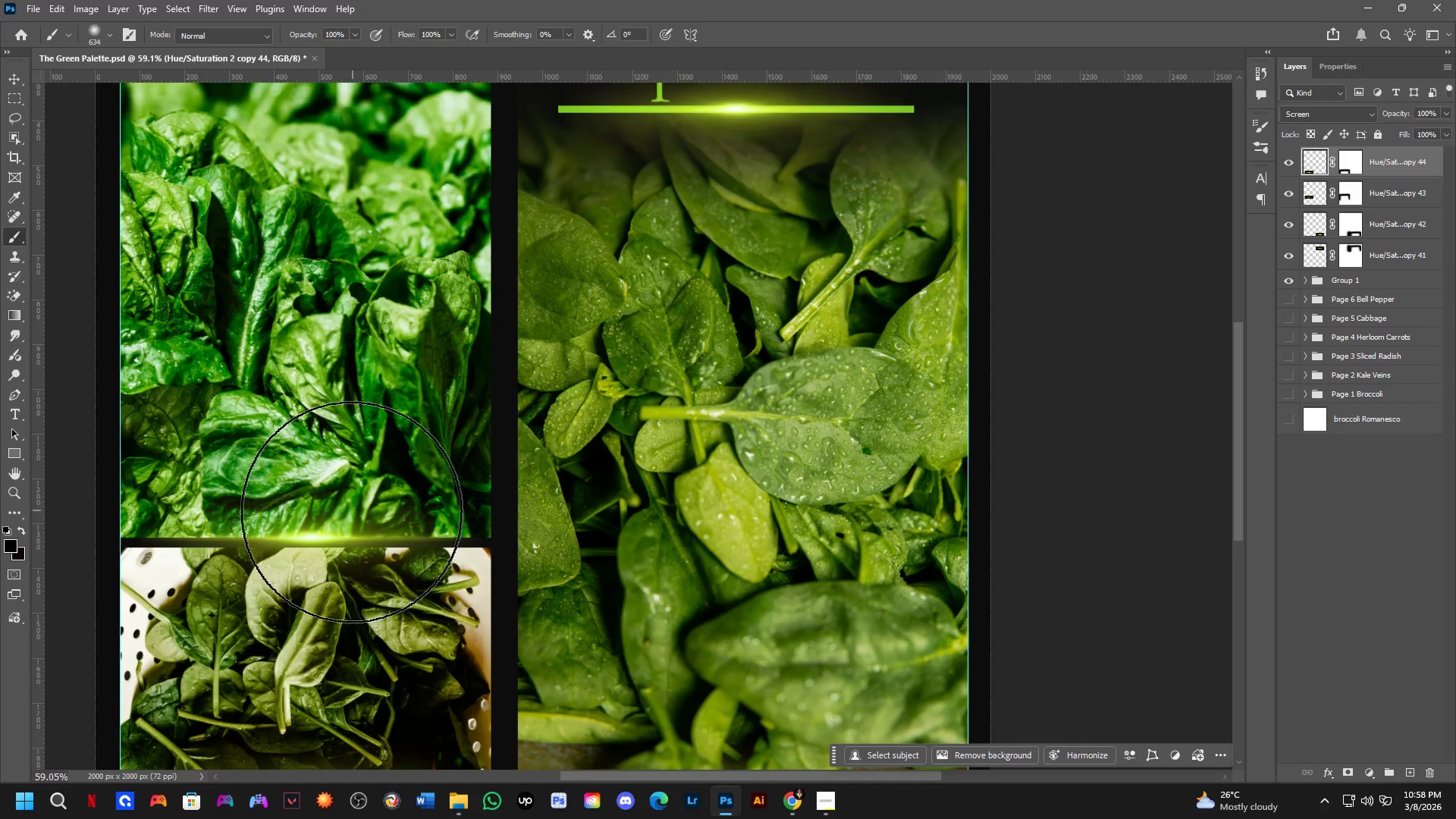 
hold_key(key=ControlLeft, duration=0.41)
hold_key(key=AltLeft, duration=0.36)
left_click_drag(start_coordinate=[306, 537], to_coordinate=[472, 316])
 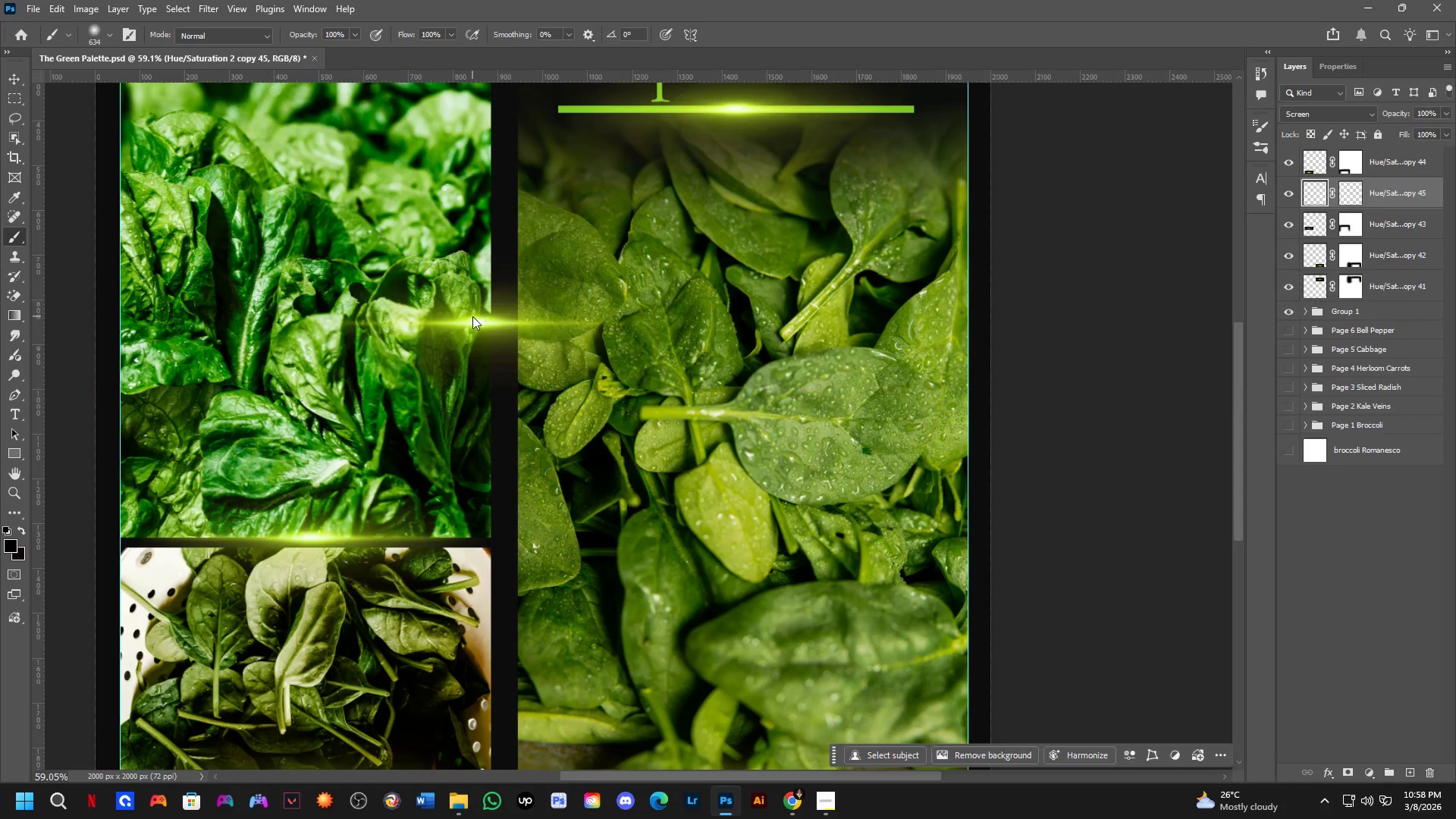 
key(Control+T)
 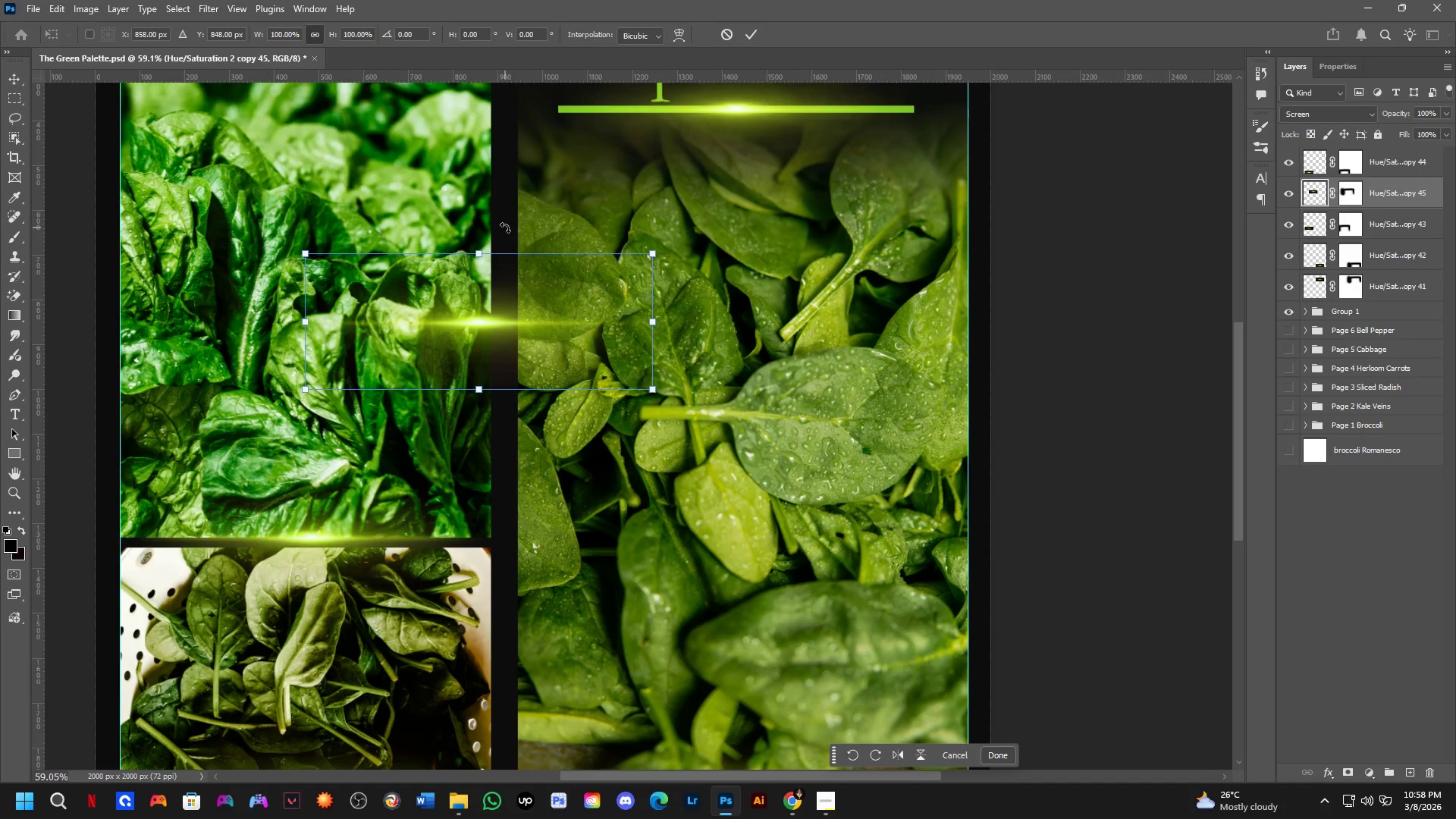 
left_click_drag(start_coordinate=[505, 228], to_coordinate=[550, 347])
 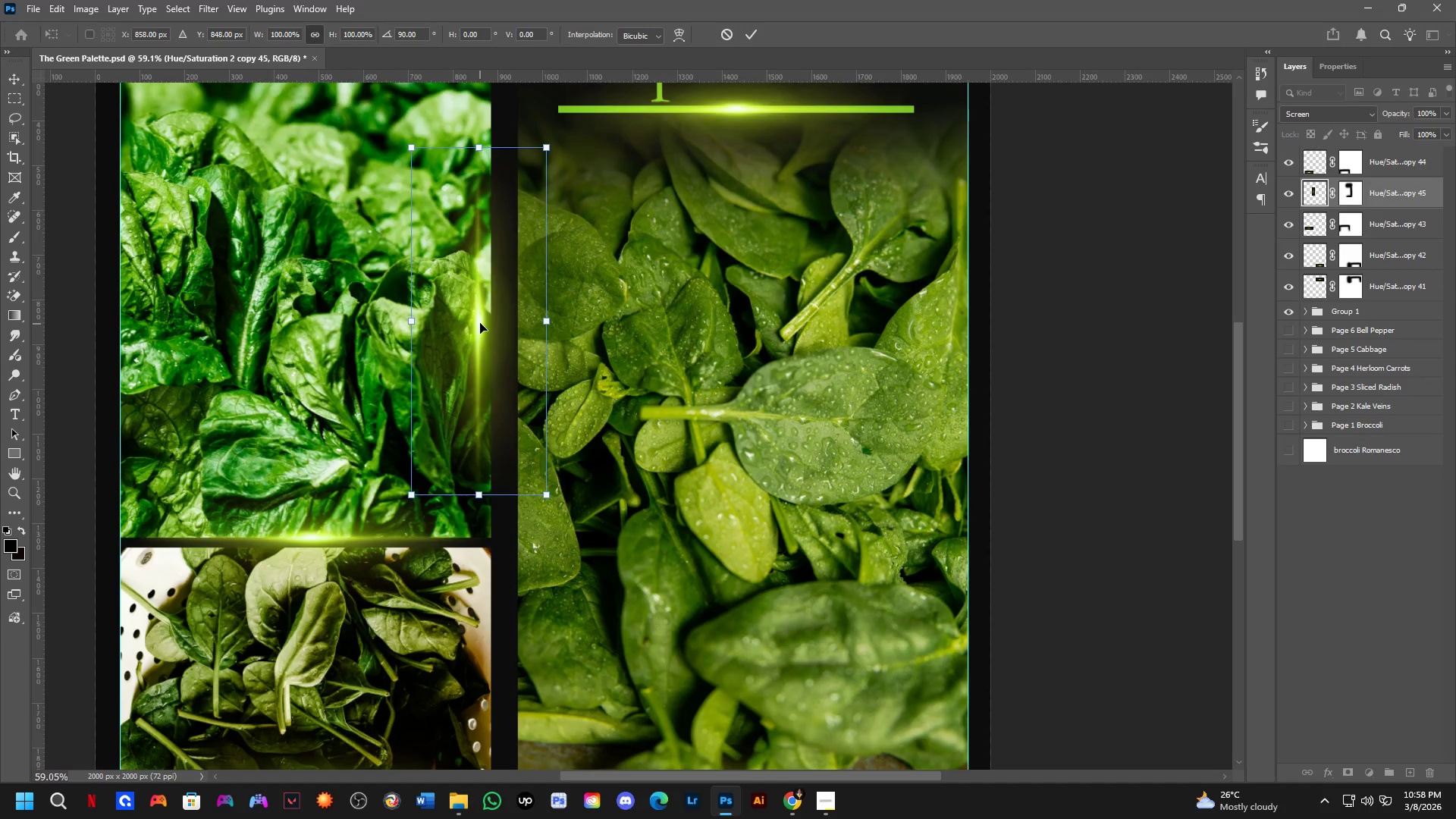 
hold_key(key=ShiftLeft, duration=0.69)
 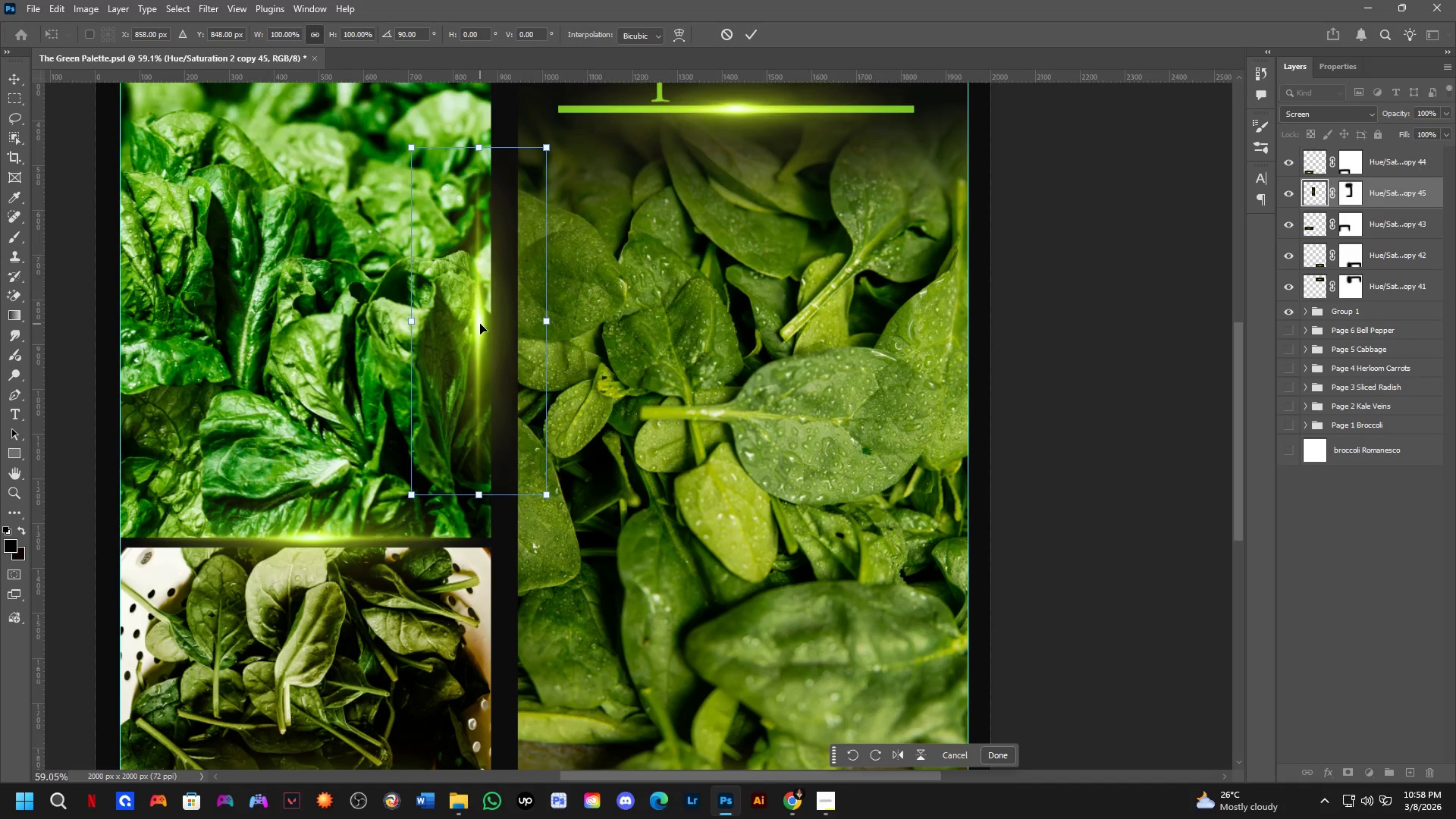 
hold_key(key=ControlLeft, duration=1.25)
left_click_drag(start_coordinate=[480, 324], to_coordinate=[493, 300])
 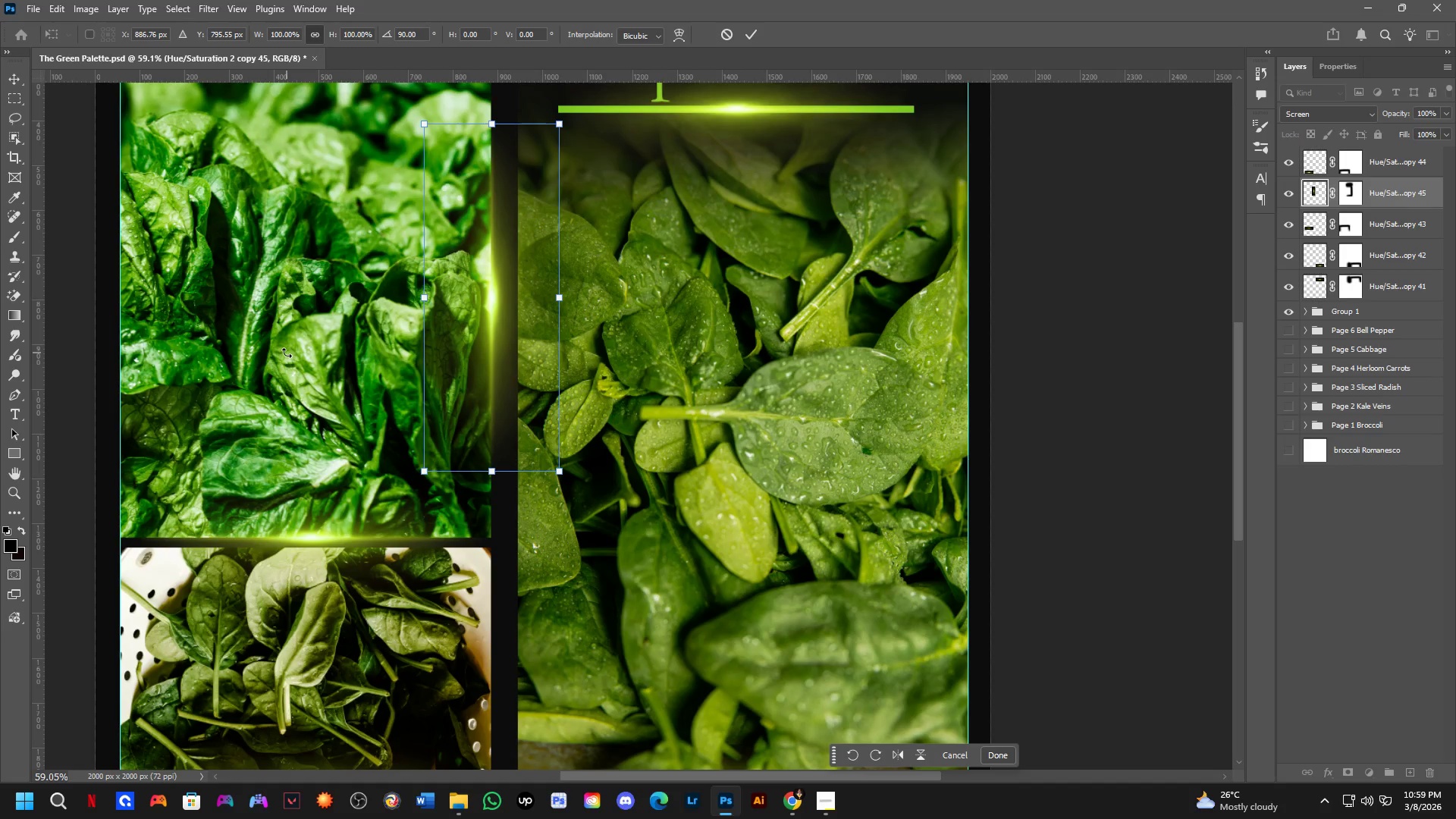 
wait(42.33)
 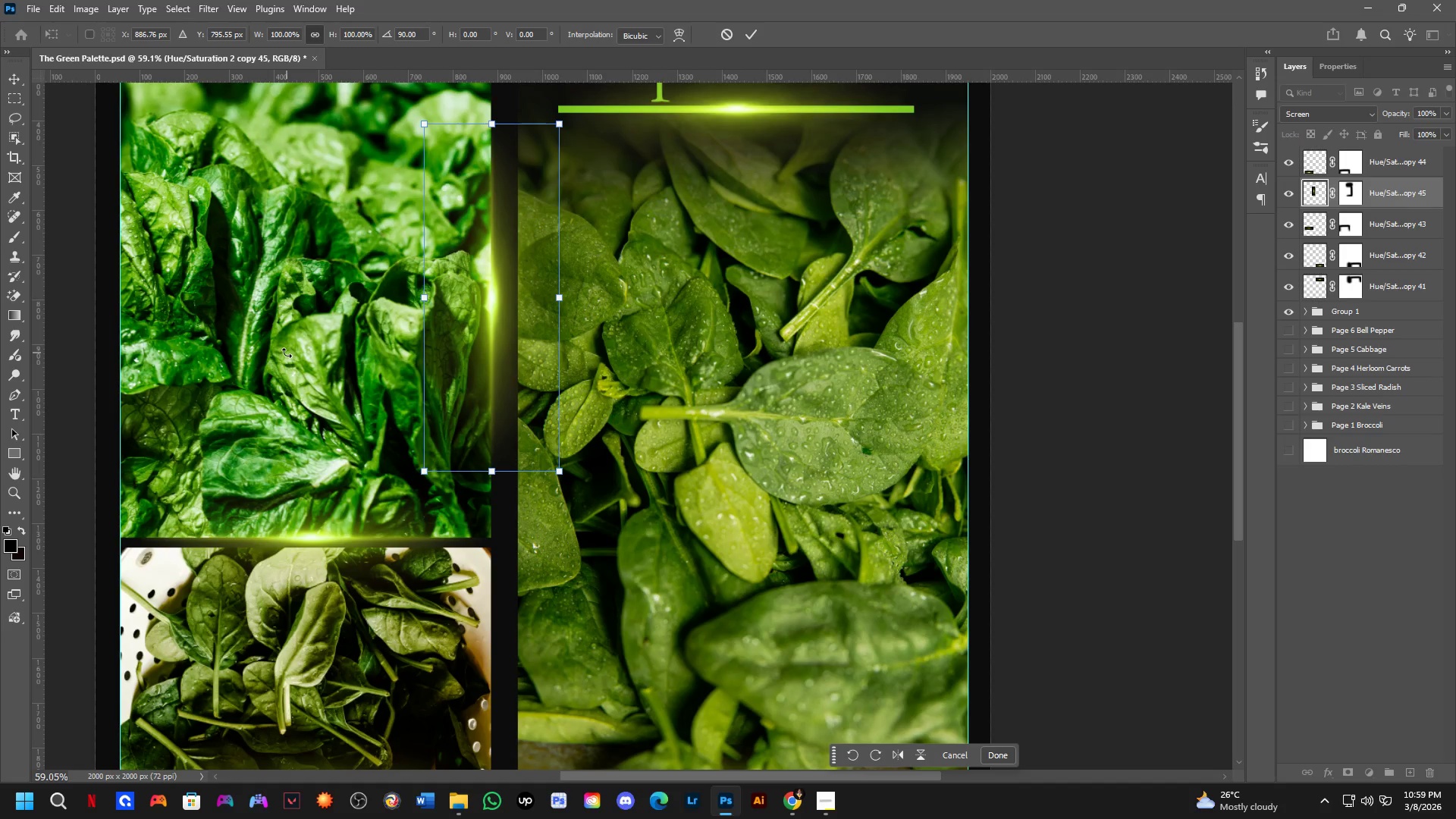 
scroll: coordinate [443, 384], scroll_direction: down, amount: 4.0
 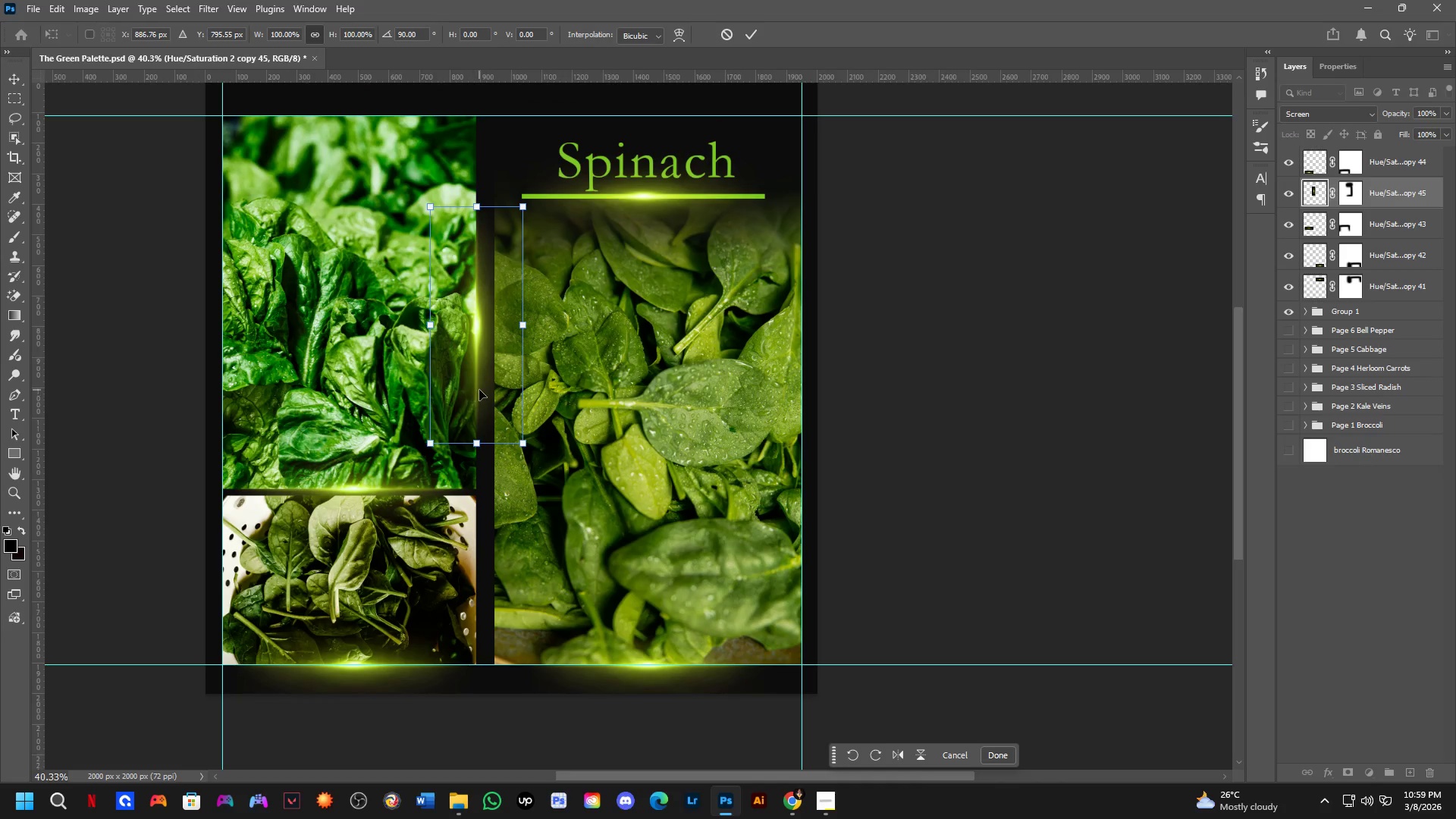 
scroll: coordinate [481, 374], scroll_direction: up, amount: 6.0
 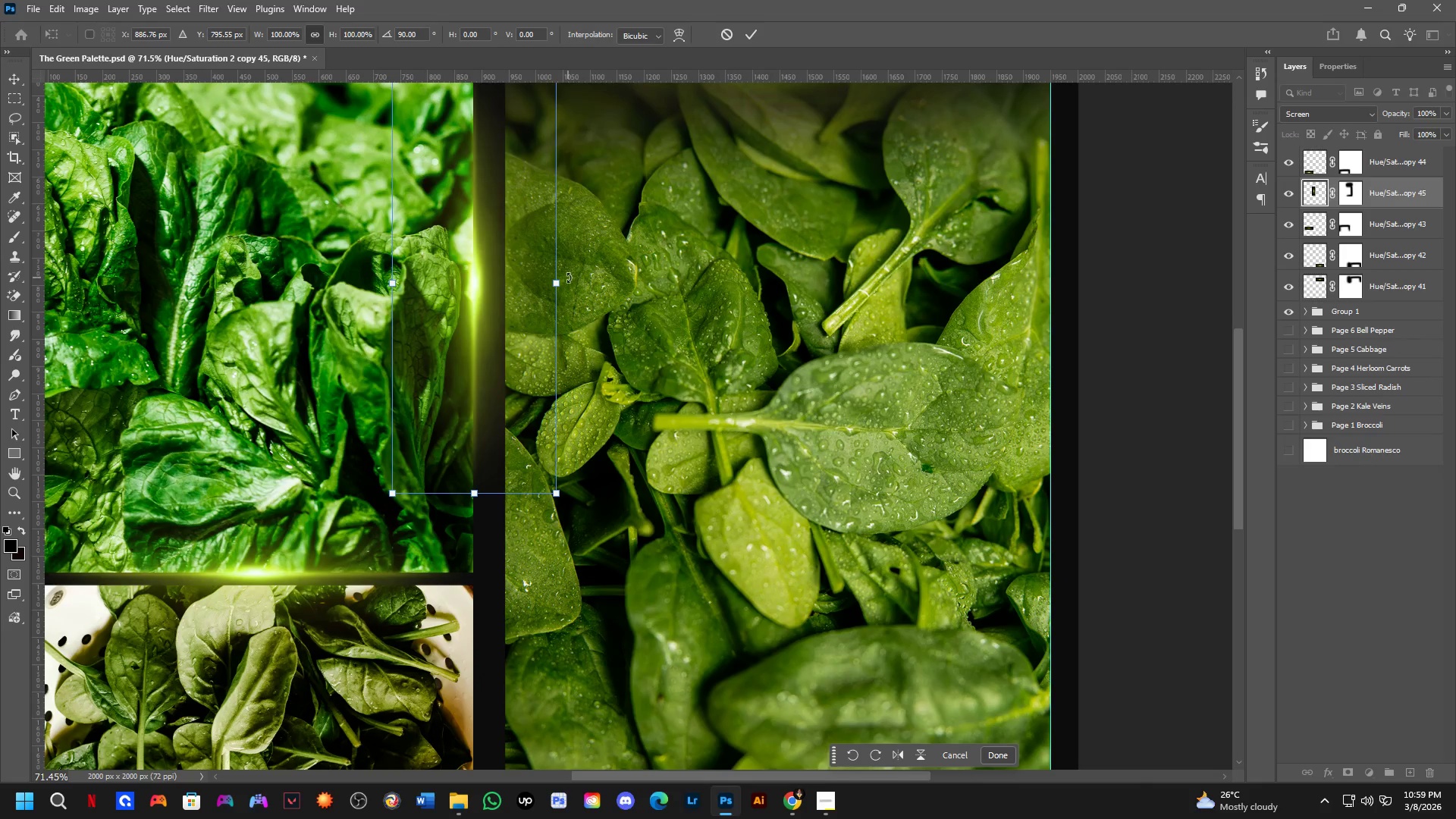 
hold_key(key=ShiftLeft, duration=1.02)
left_click_drag(start_coordinate=[563, 279], to_coordinate=[529, 284])
 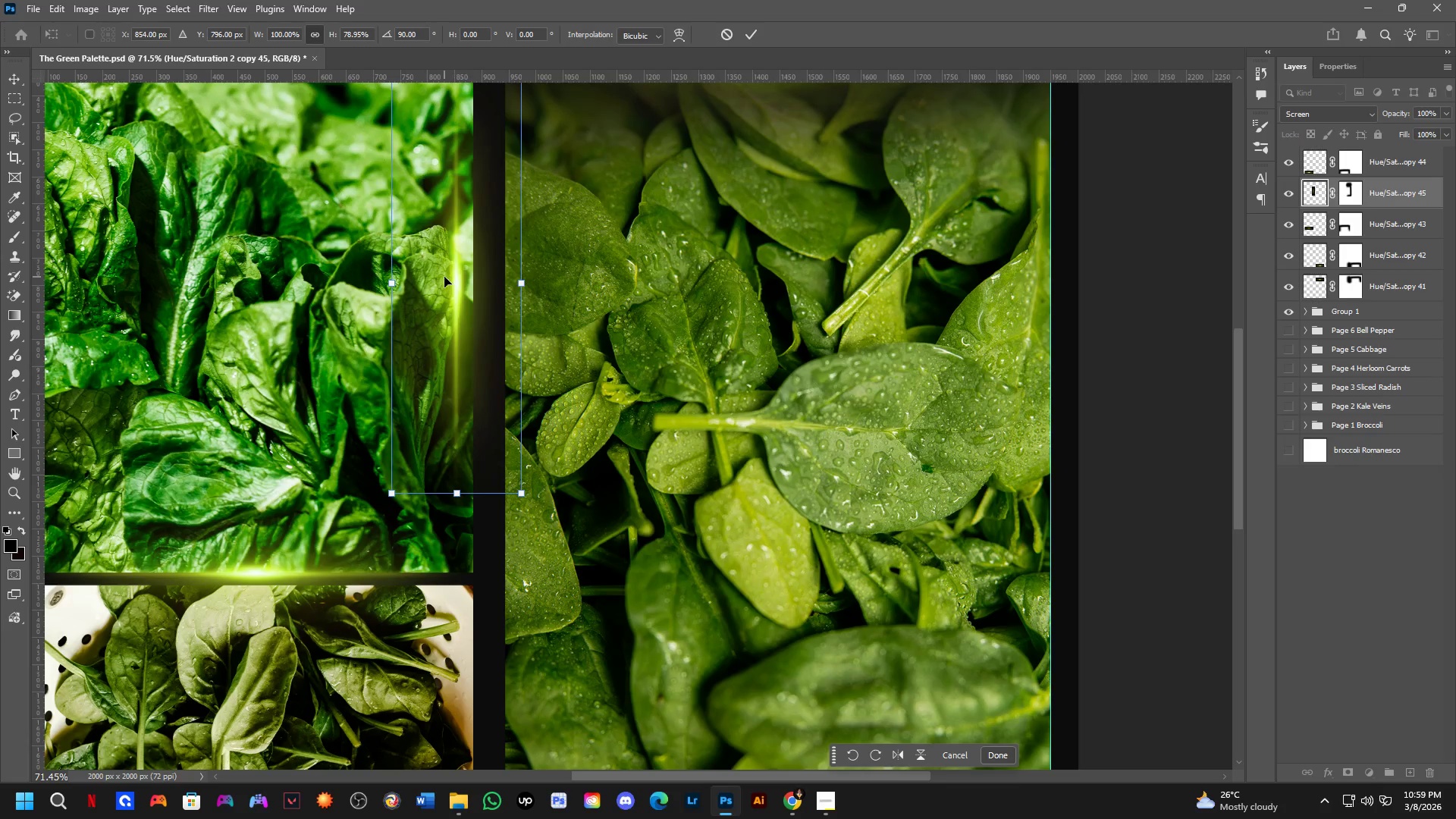 
key(Control+ControlLeft)
 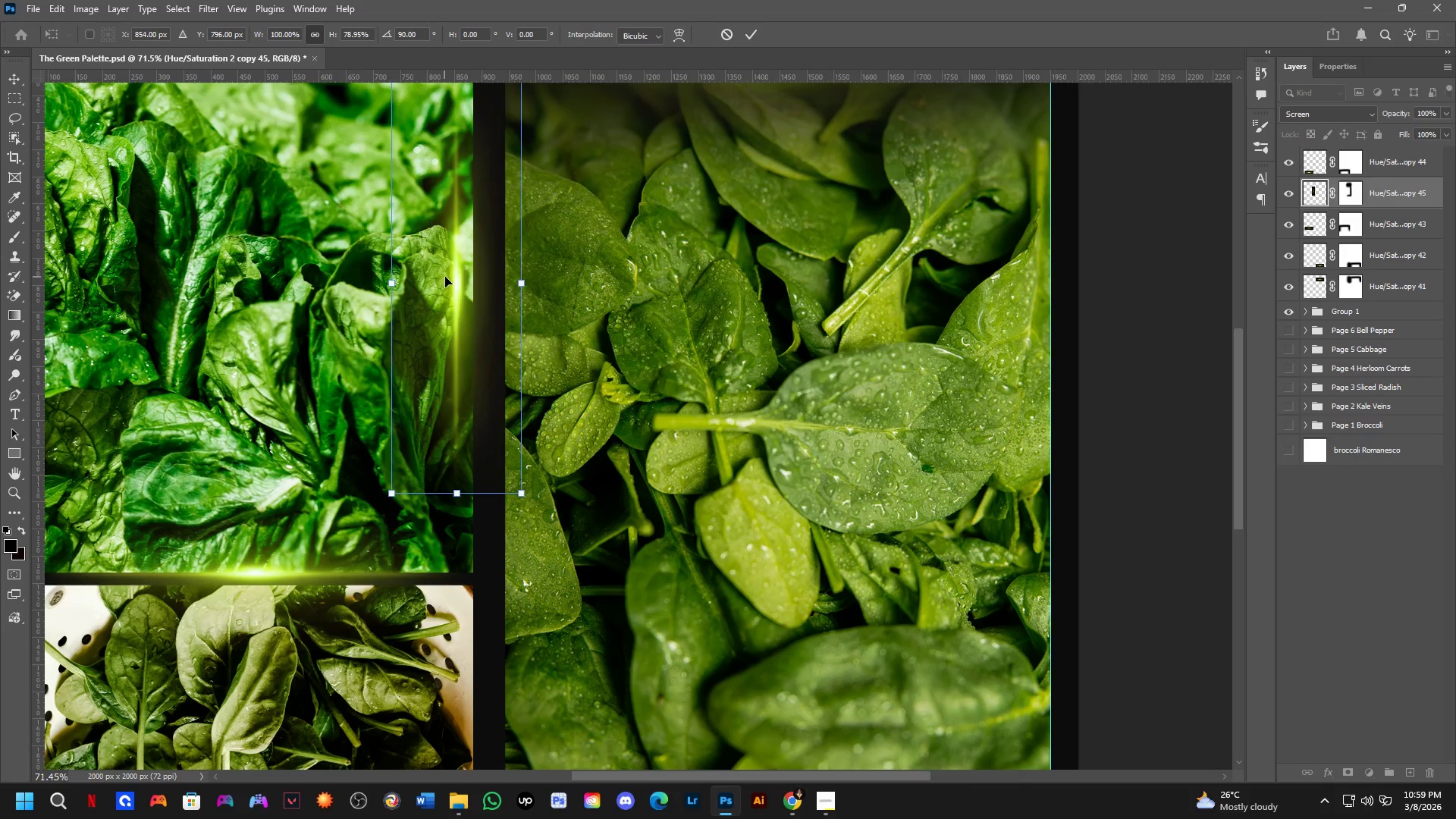 
left_click_drag(start_coordinate=[444, 277], to_coordinate=[465, 267])
 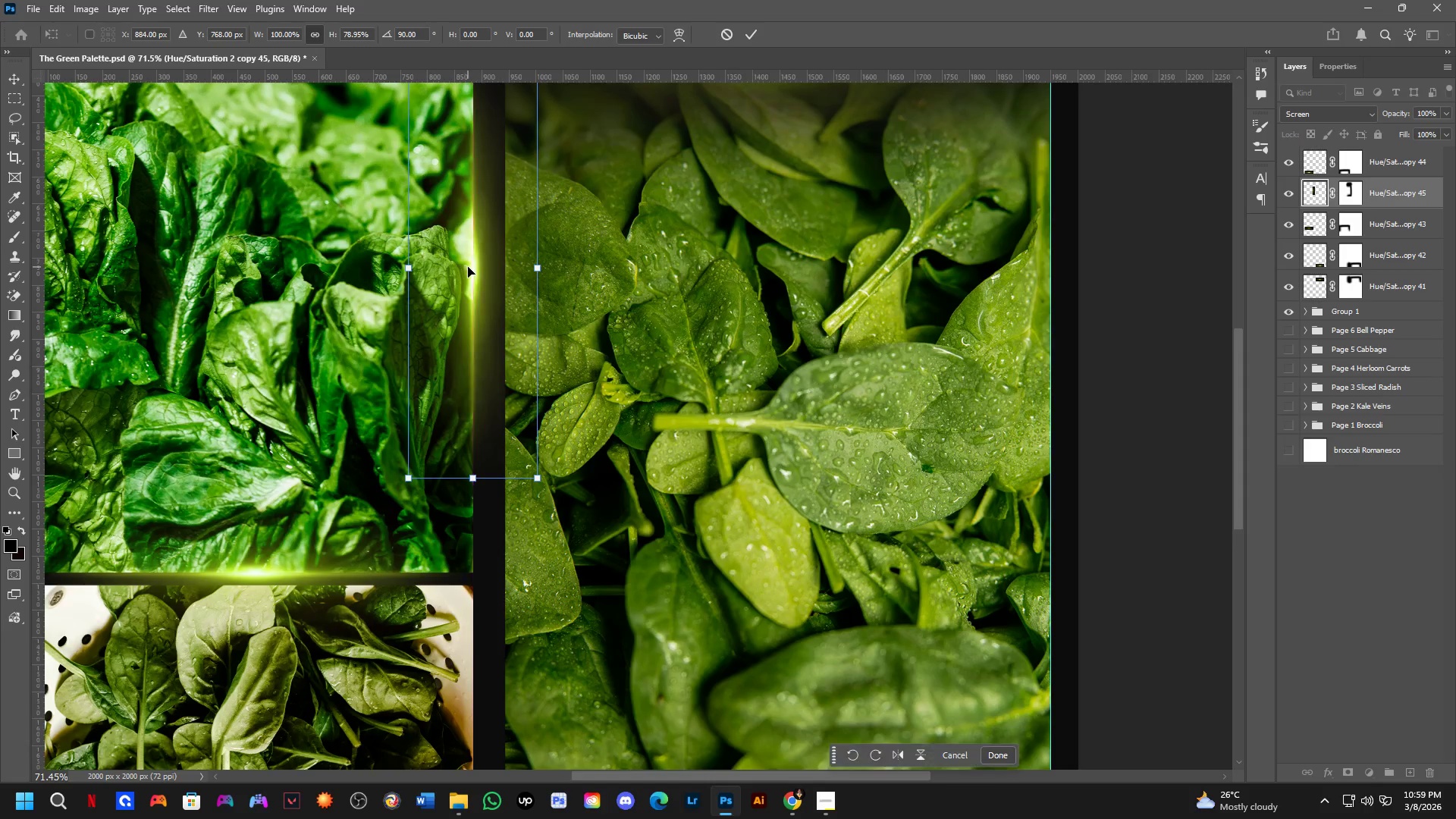 
scroll: coordinate [478, 284], scroll_direction: down, amount: 6.0
 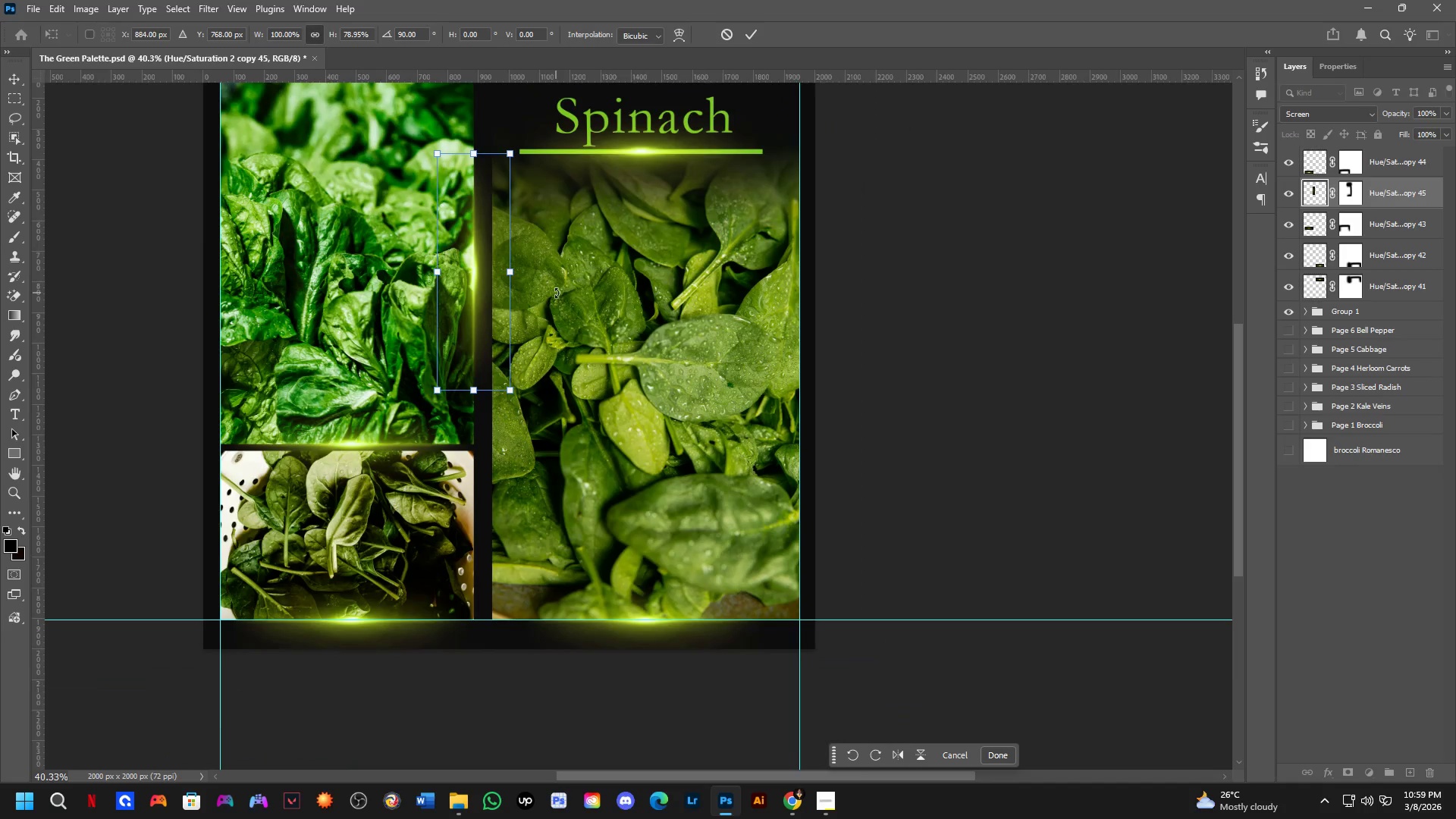 
key(NumpadEnter)
 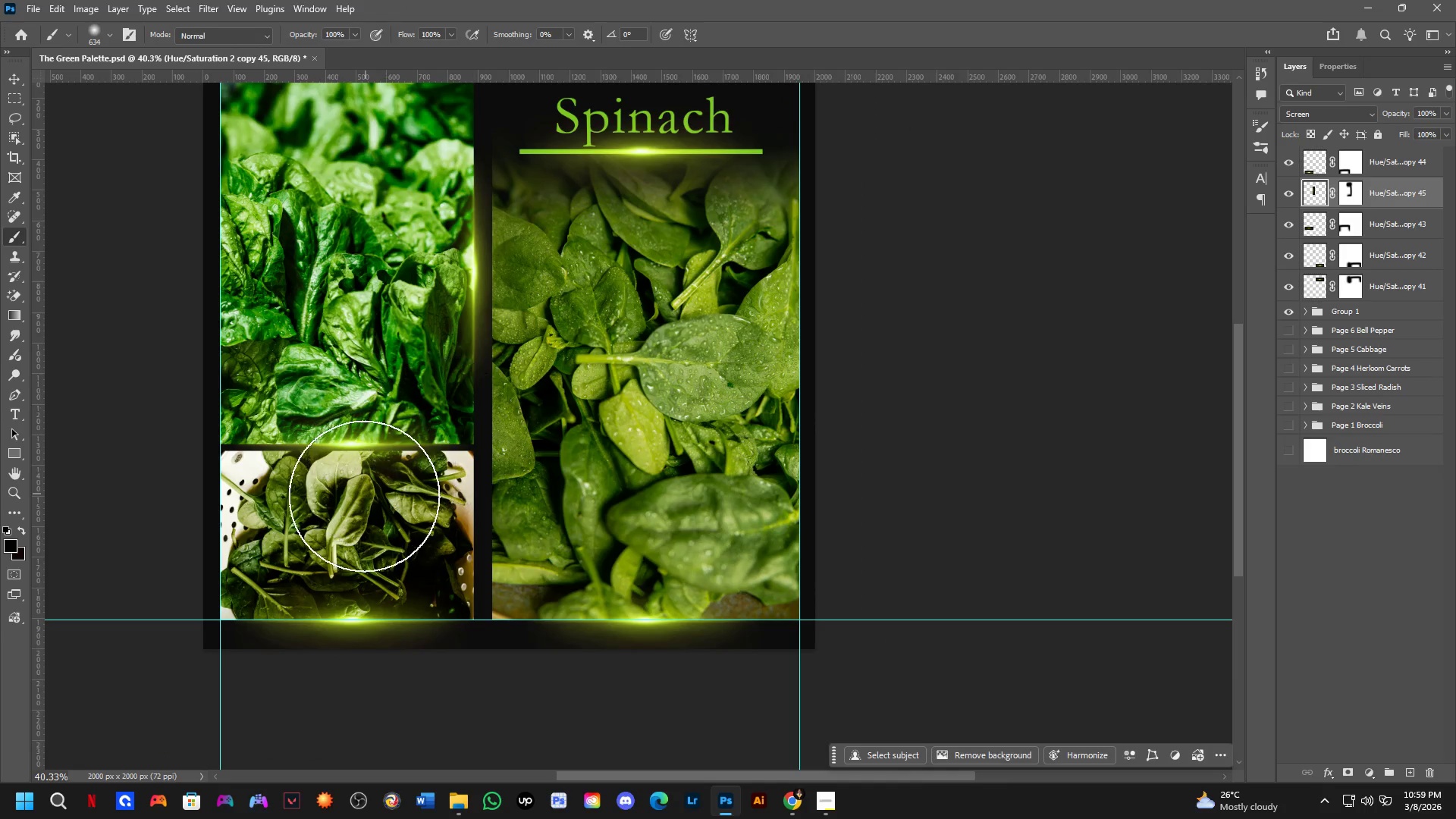 
hold_key(key=Space, duration=0.55)
 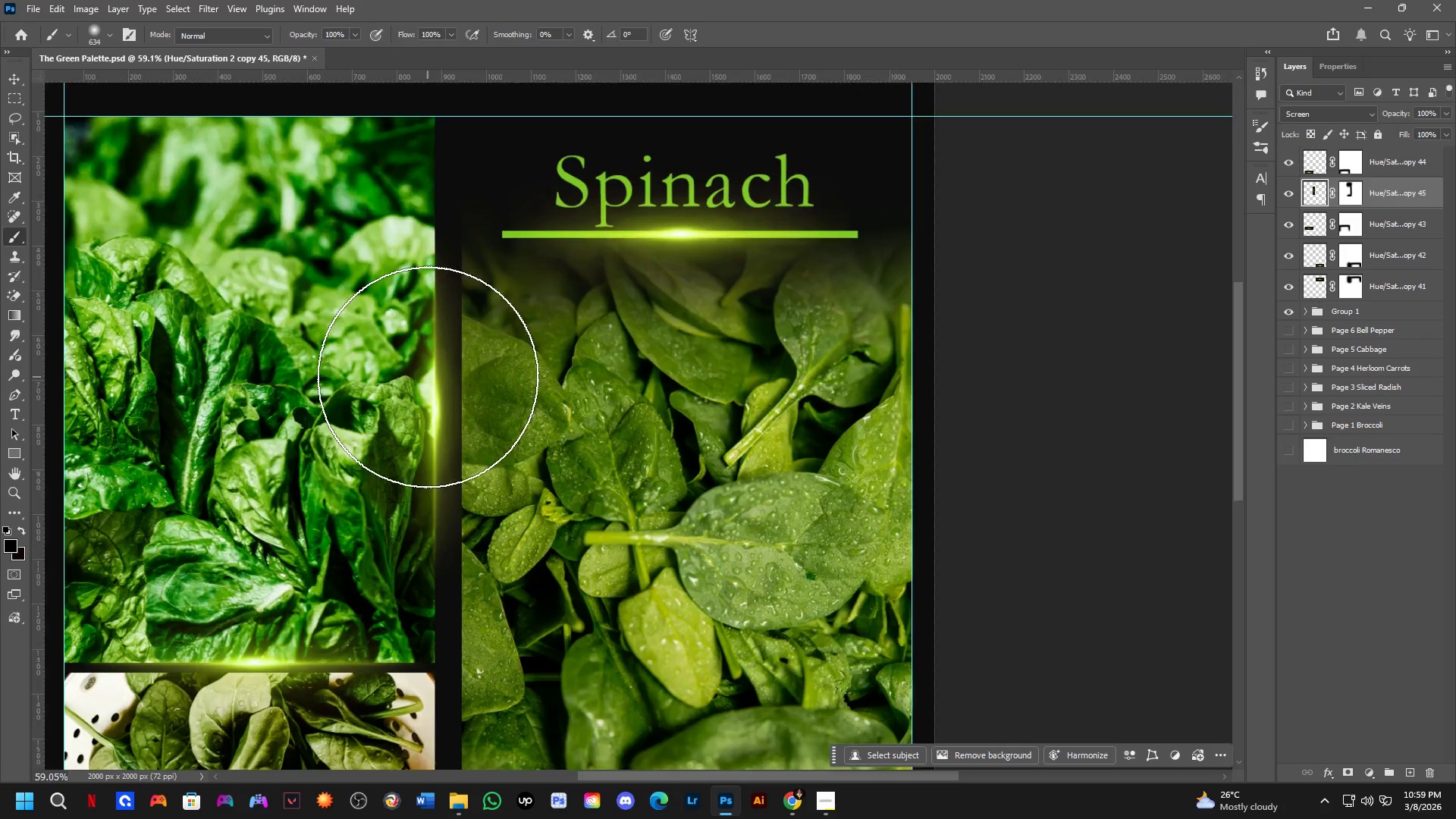 
left_click_drag(start_coordinate=[477, 387], to_coordinate=[436, 515])
 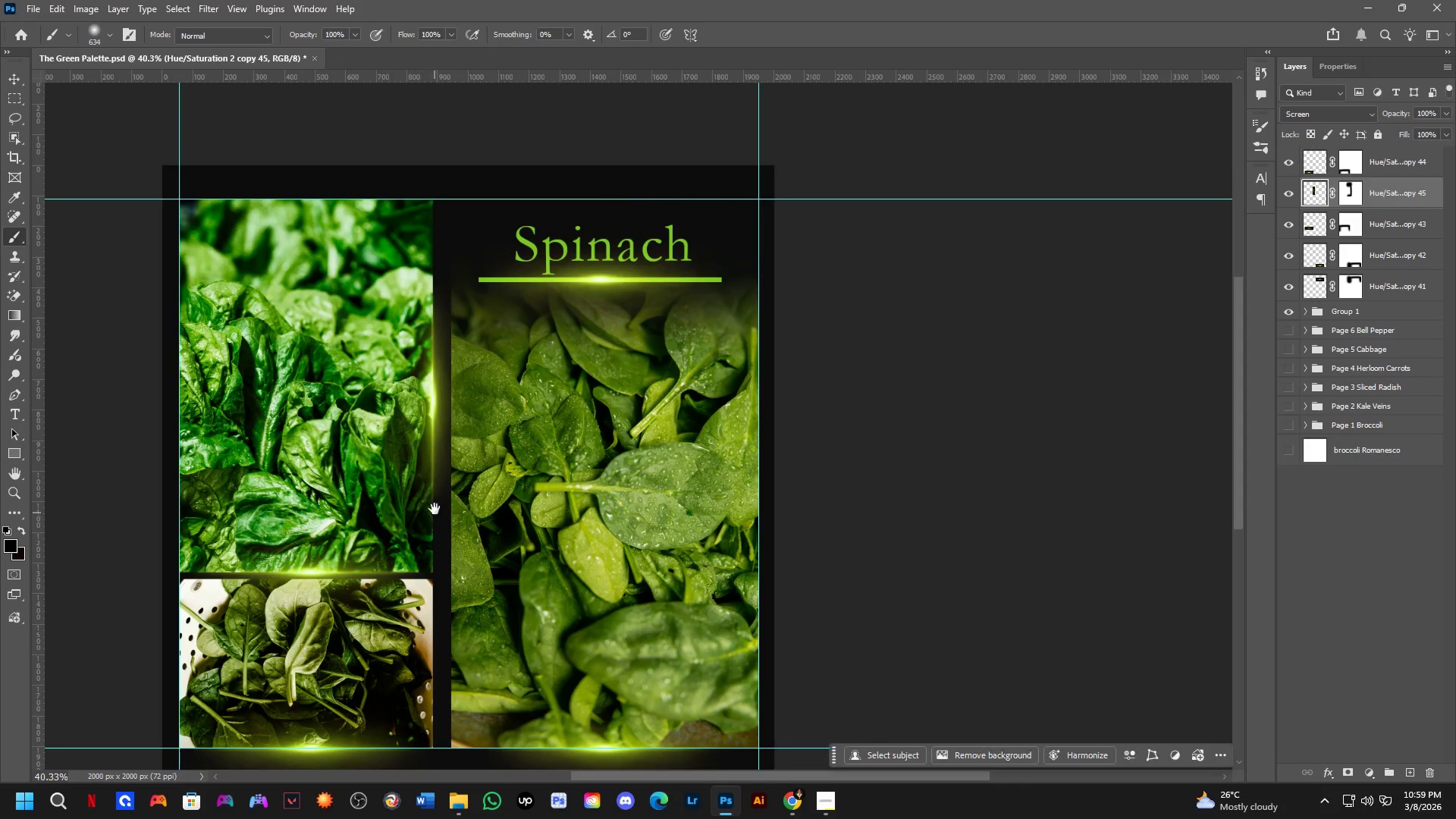 
hold_key(key=Space, duration=1.94)
 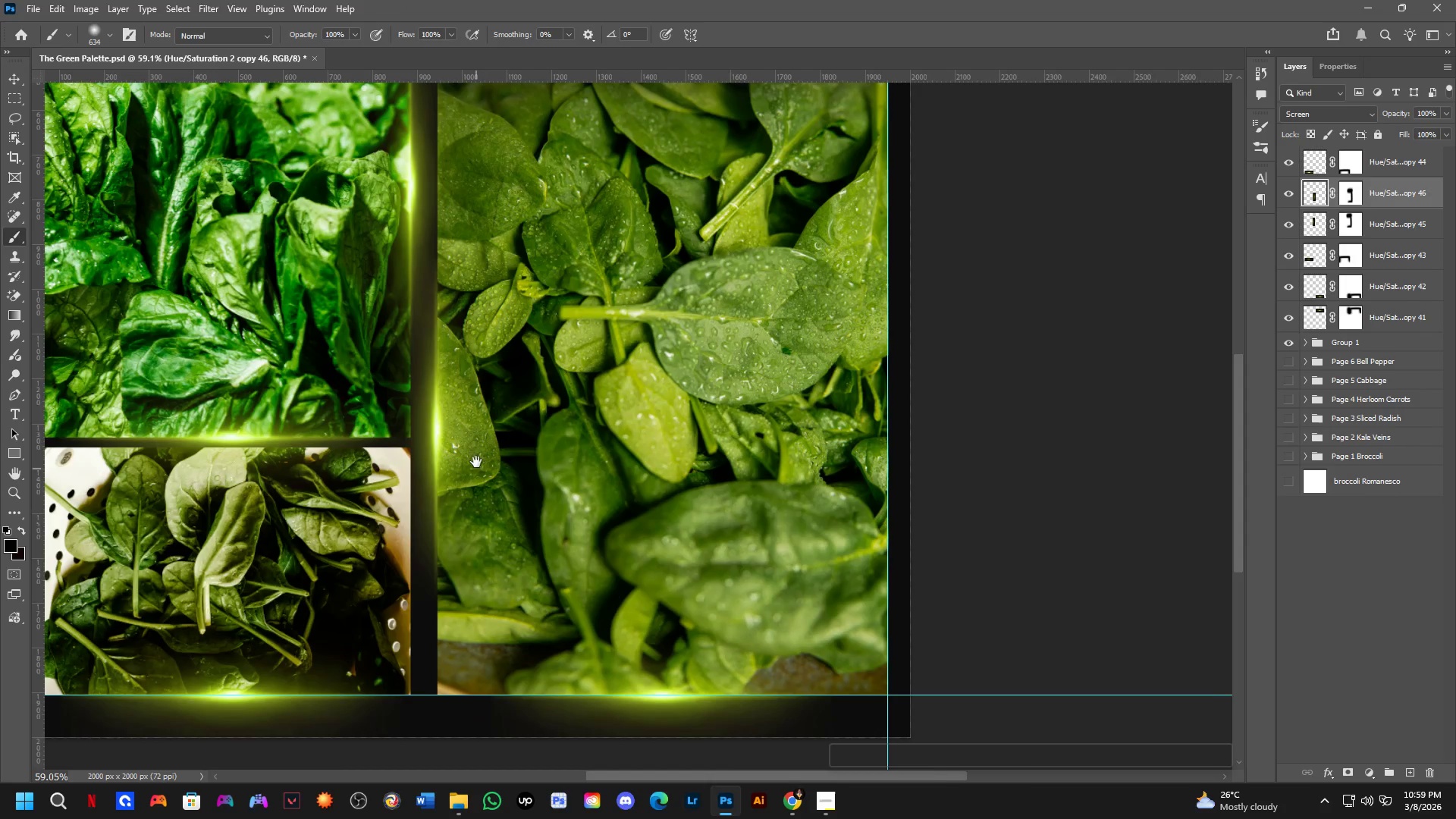 
scroll: coordinate [428, 377], scroll_direction: up, amount: 4.0
 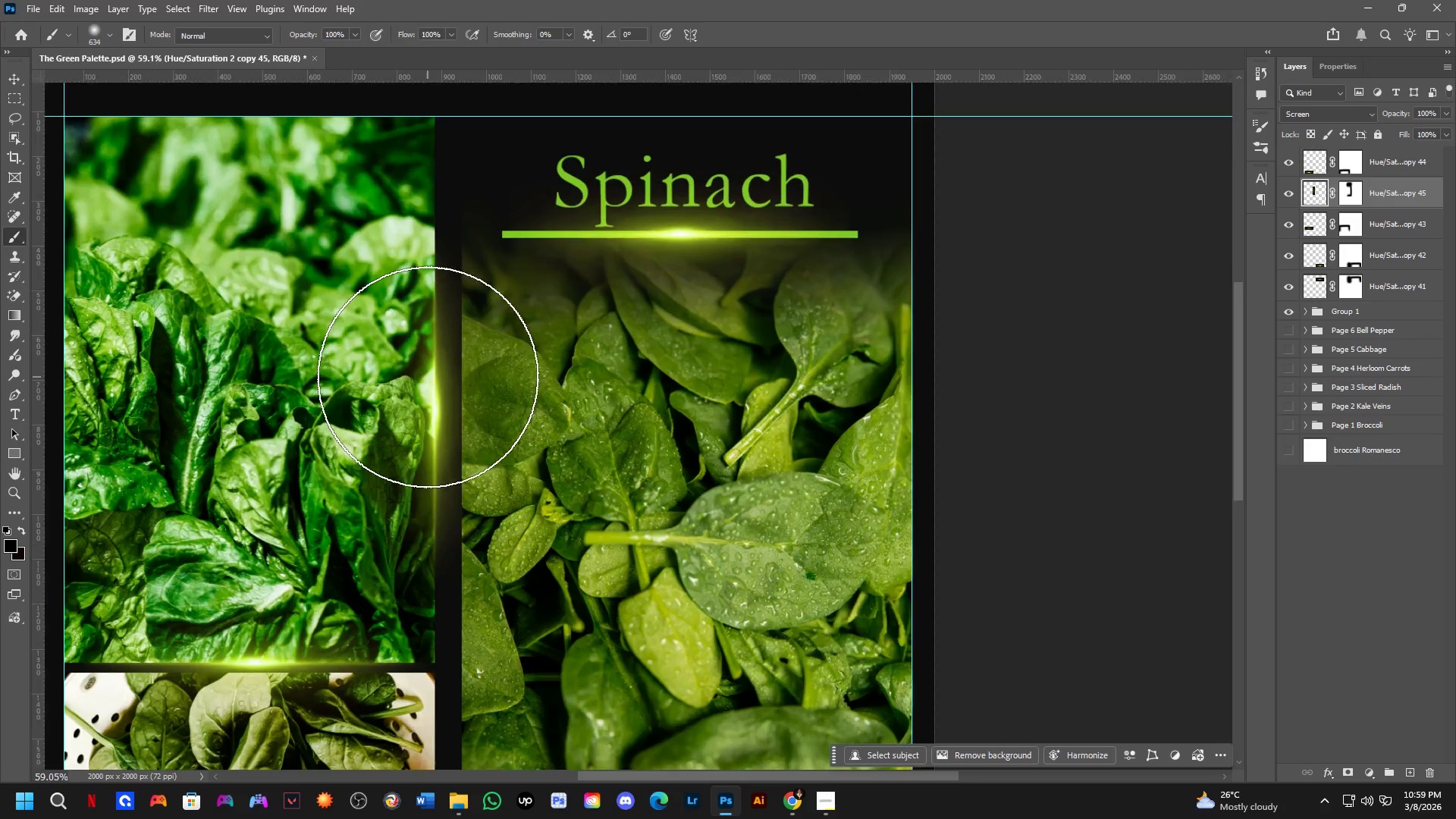 
hold_key(key=AltLeft, duration=0.67)
hold_key(key=ControlLeft, duration=0.64)
left_click_drag(start_coordinate=[435, 400], to_coordinate=[466, 645])
 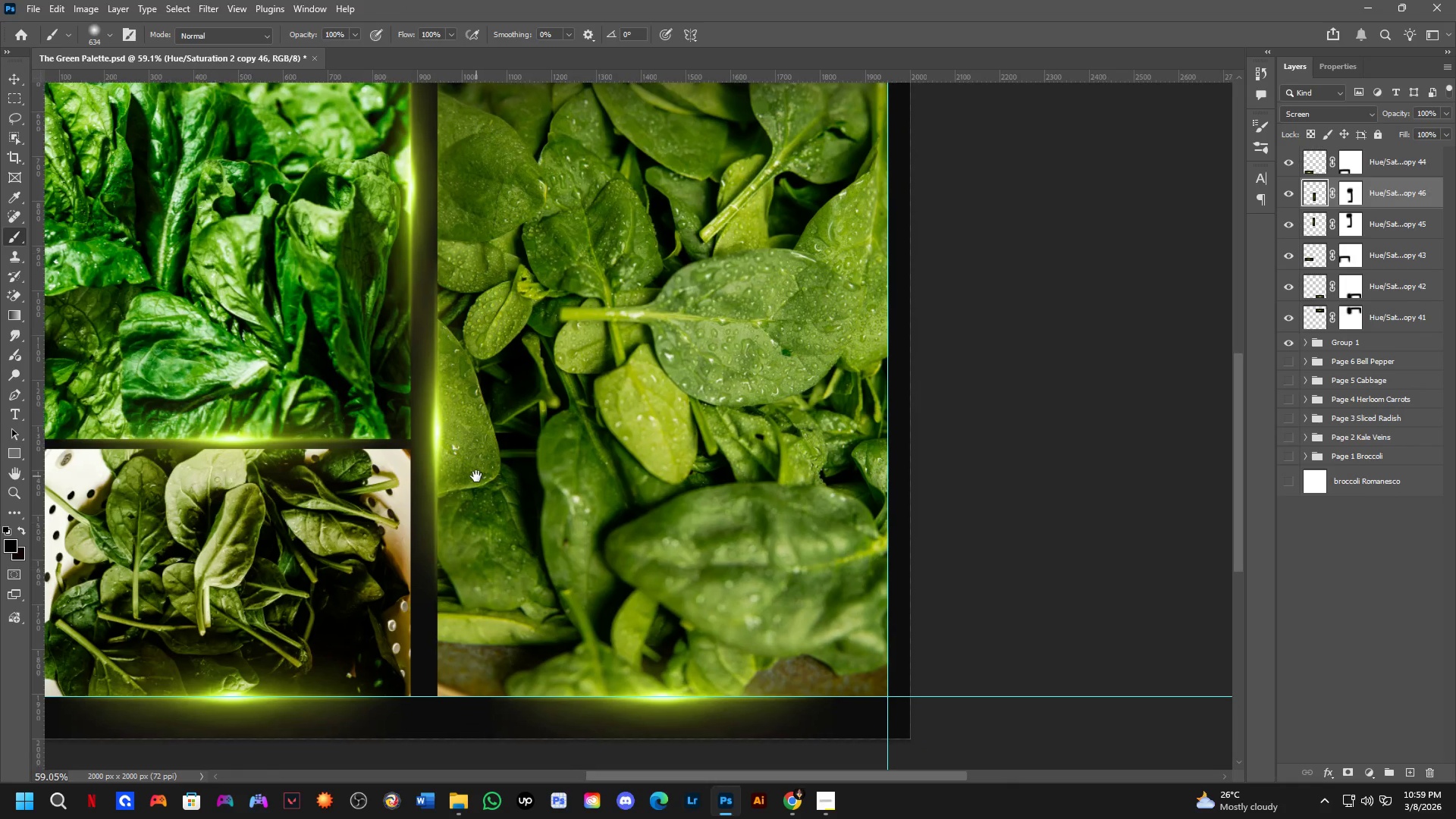 
hold_key(key=ControlLeft, duration=3.58)
 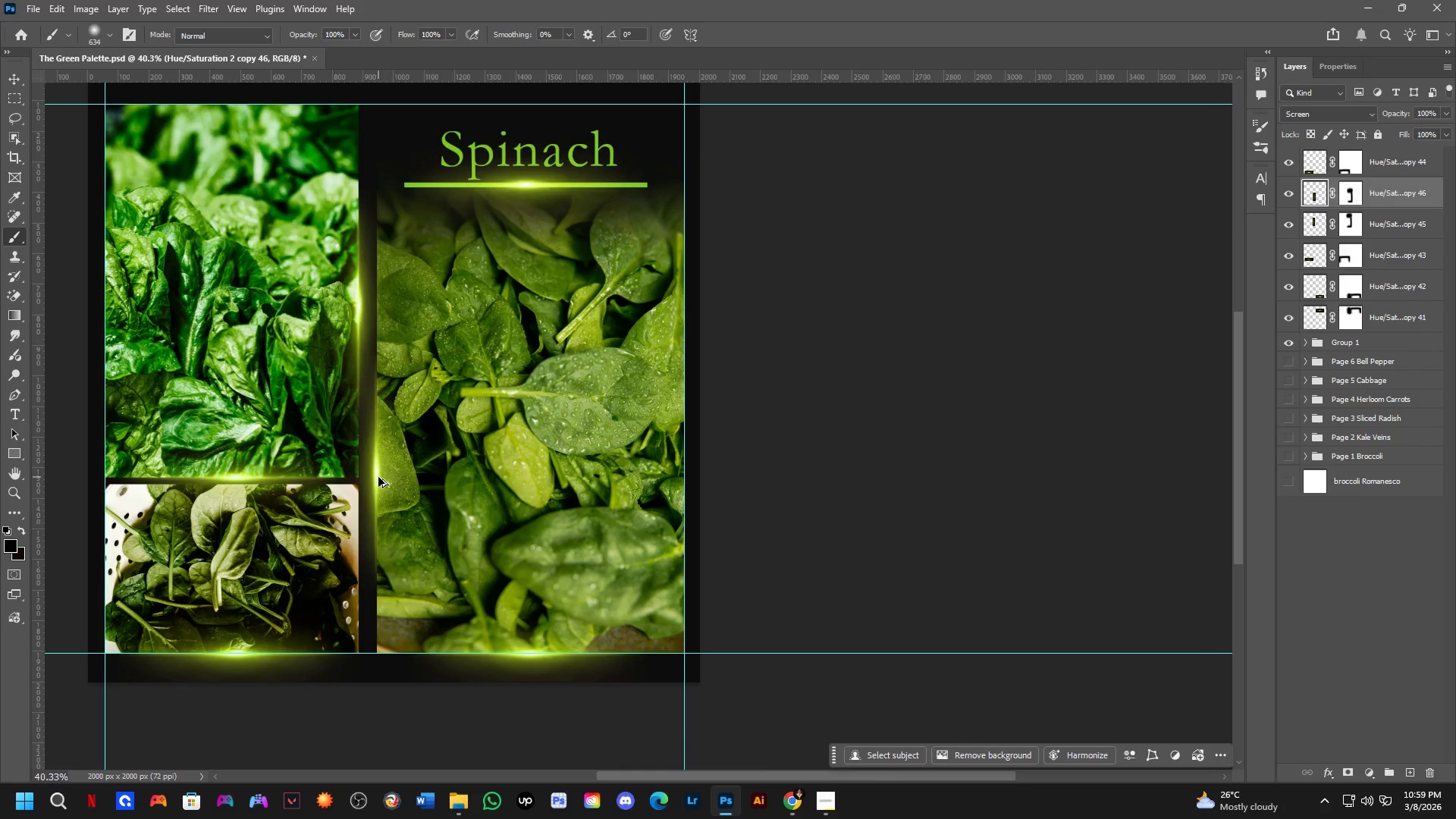 
hold_key(key=Space, duration=0.55)
 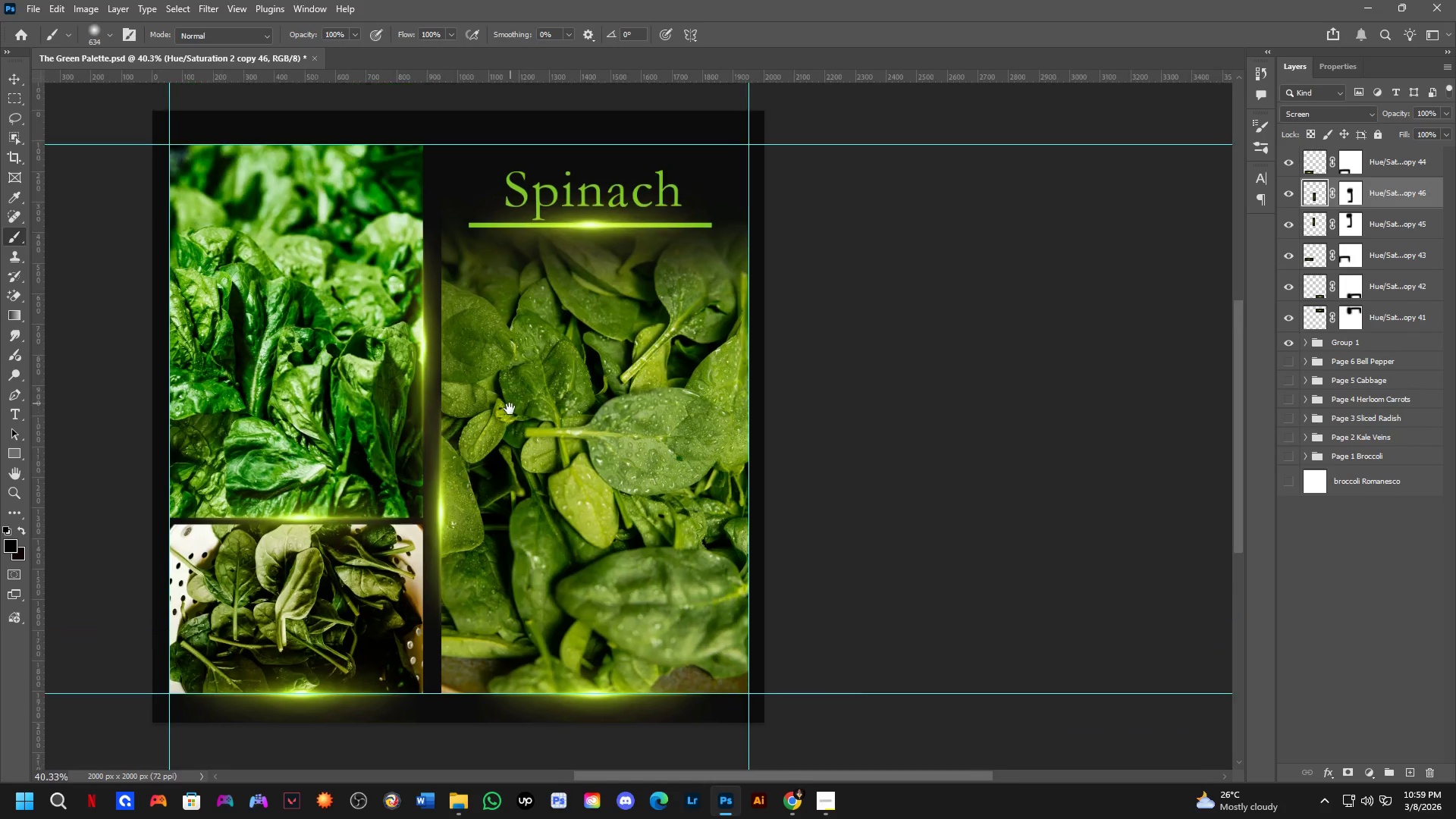 
left_click_drag(start_coordinate=[500, 700], to_coordinate=[476, 475])
 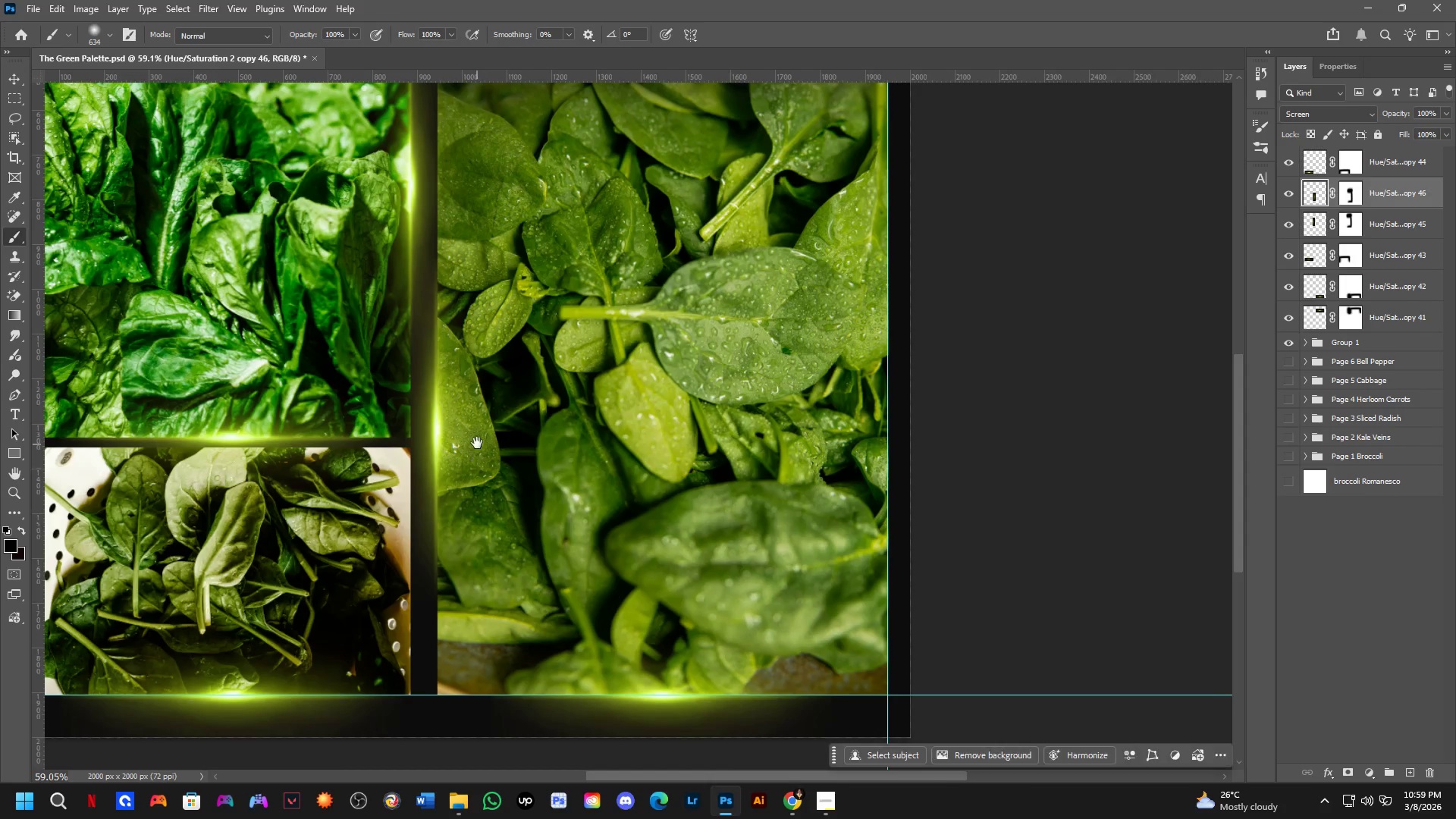 
scroll: coordinate [477, 442], scroll_direction: down, amount: 4.0
 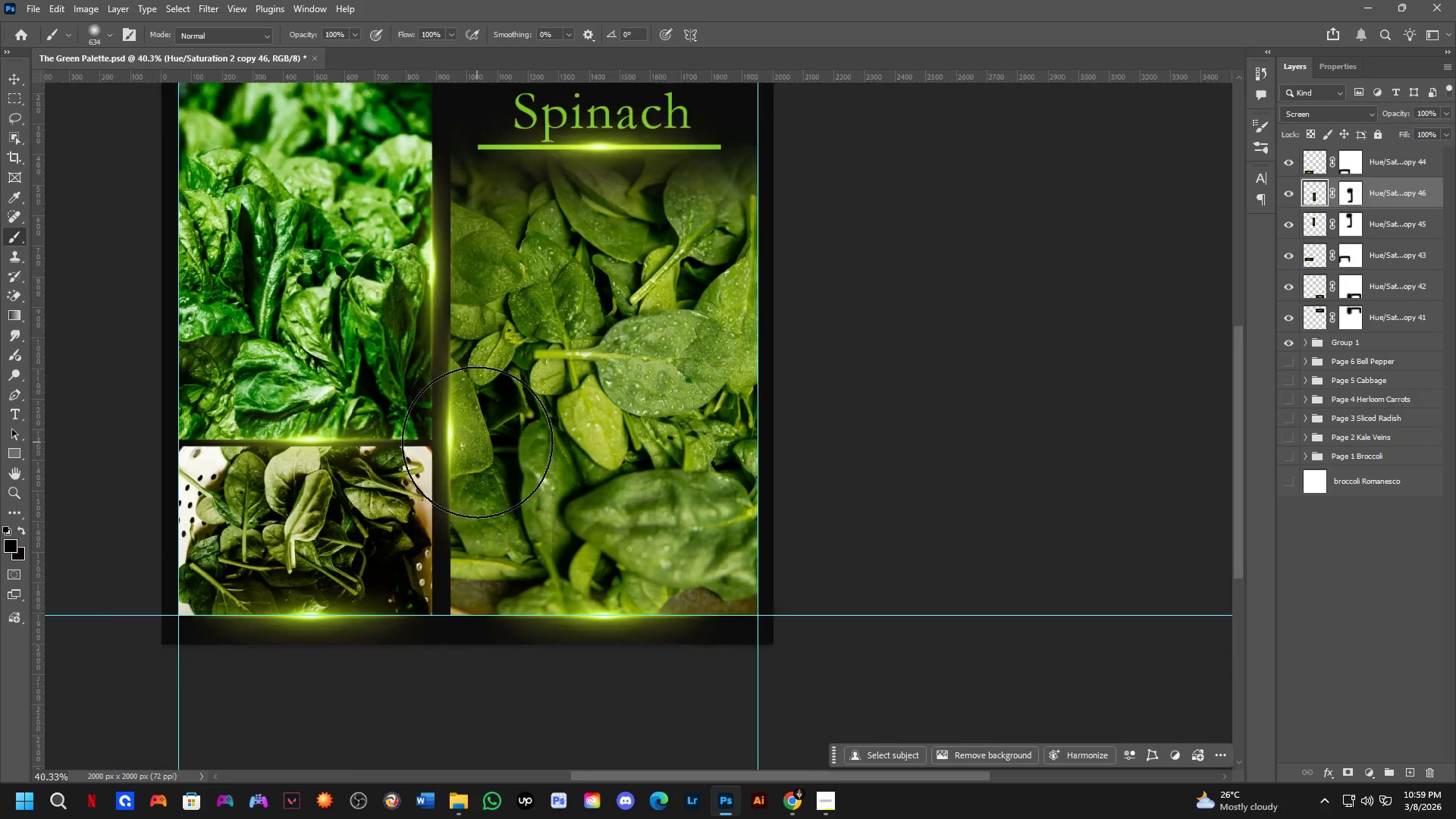 
hold_key(key=Space, duration=0.75)
 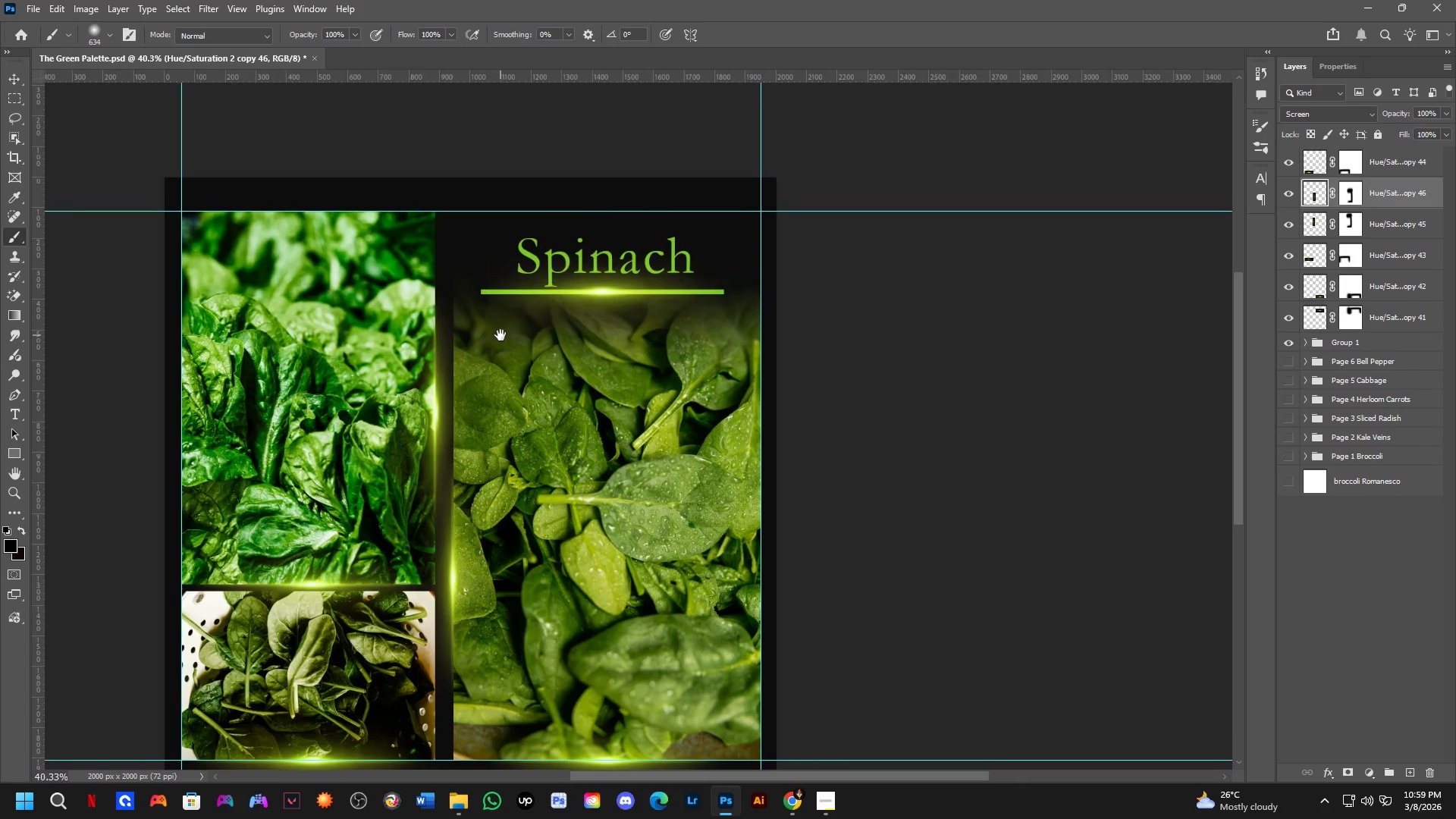 
left_click_drag(start_coordinate=[519, 323], to_coordinate=[503, 450])
 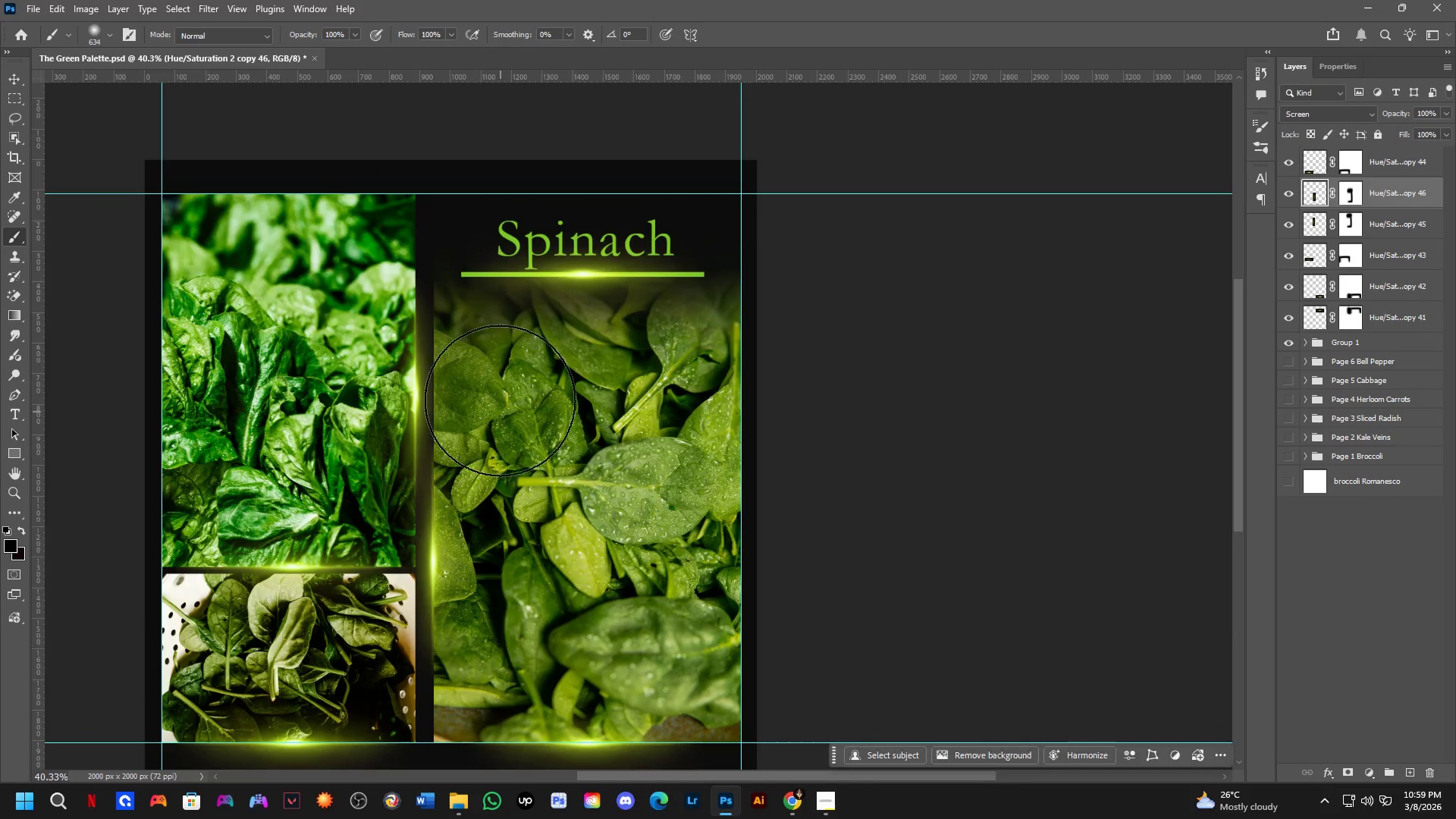 
hold_key(key=Space, duration=0.92)
 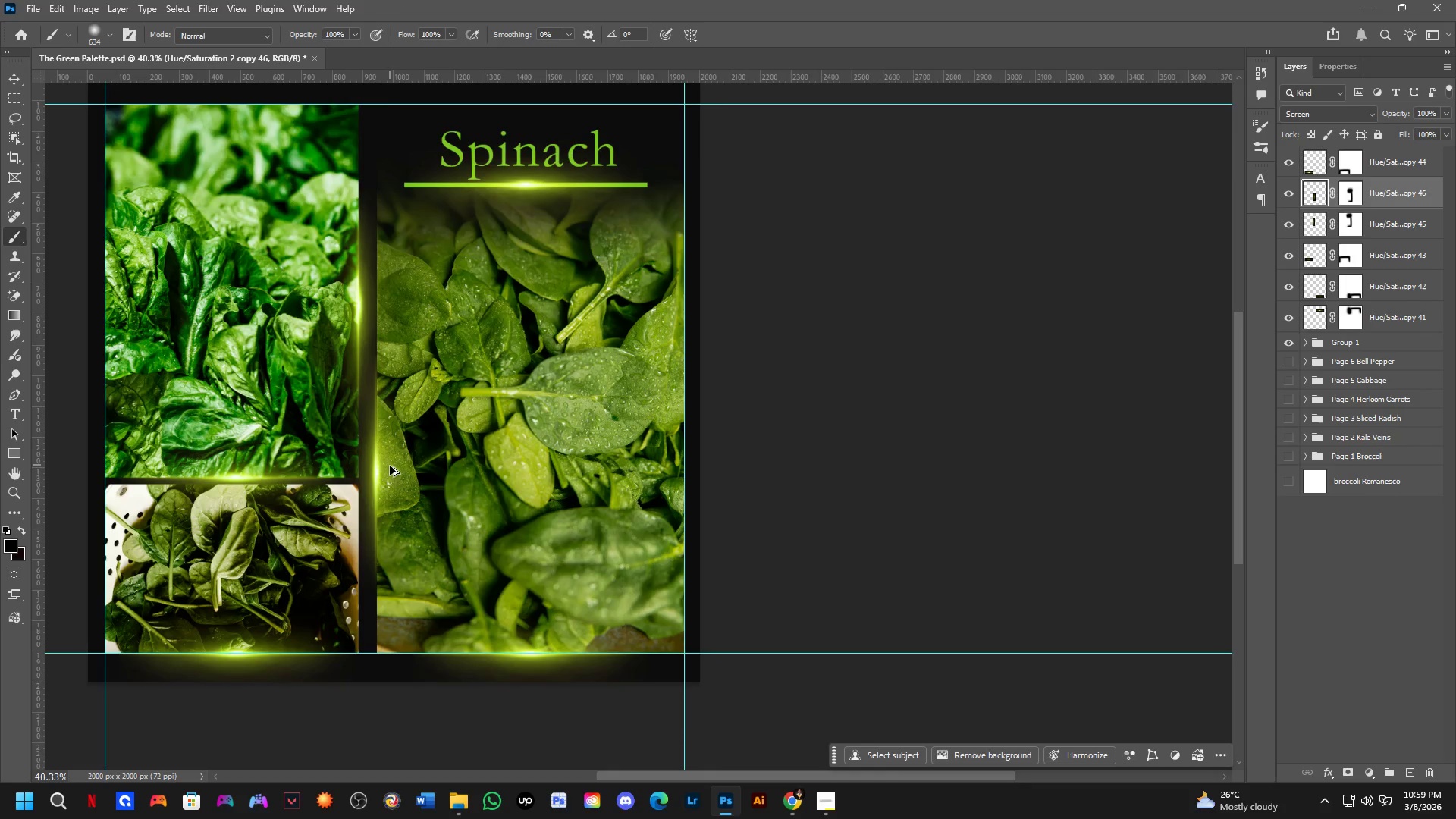 
left_click_drag(start_coordinate=[481, 318], to_coordinate=[424, 228])
 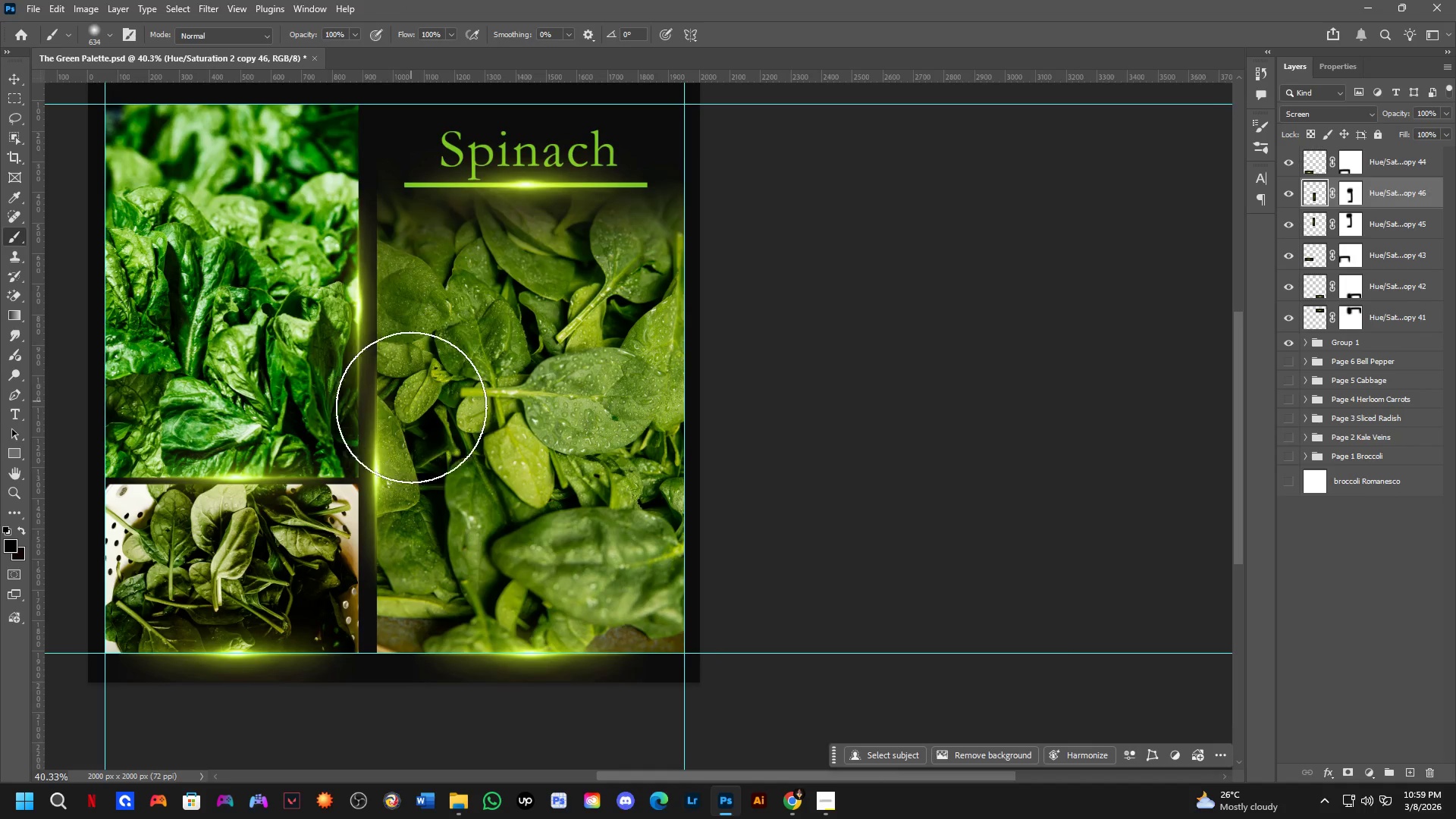 
hold_key(key=ControlLeft, duration=0.66)
hold_key(key=AltLeft, duration=0.58)
left_click_drag(start_coordinate=[378, 477], to_coordinate=[685, 365])
 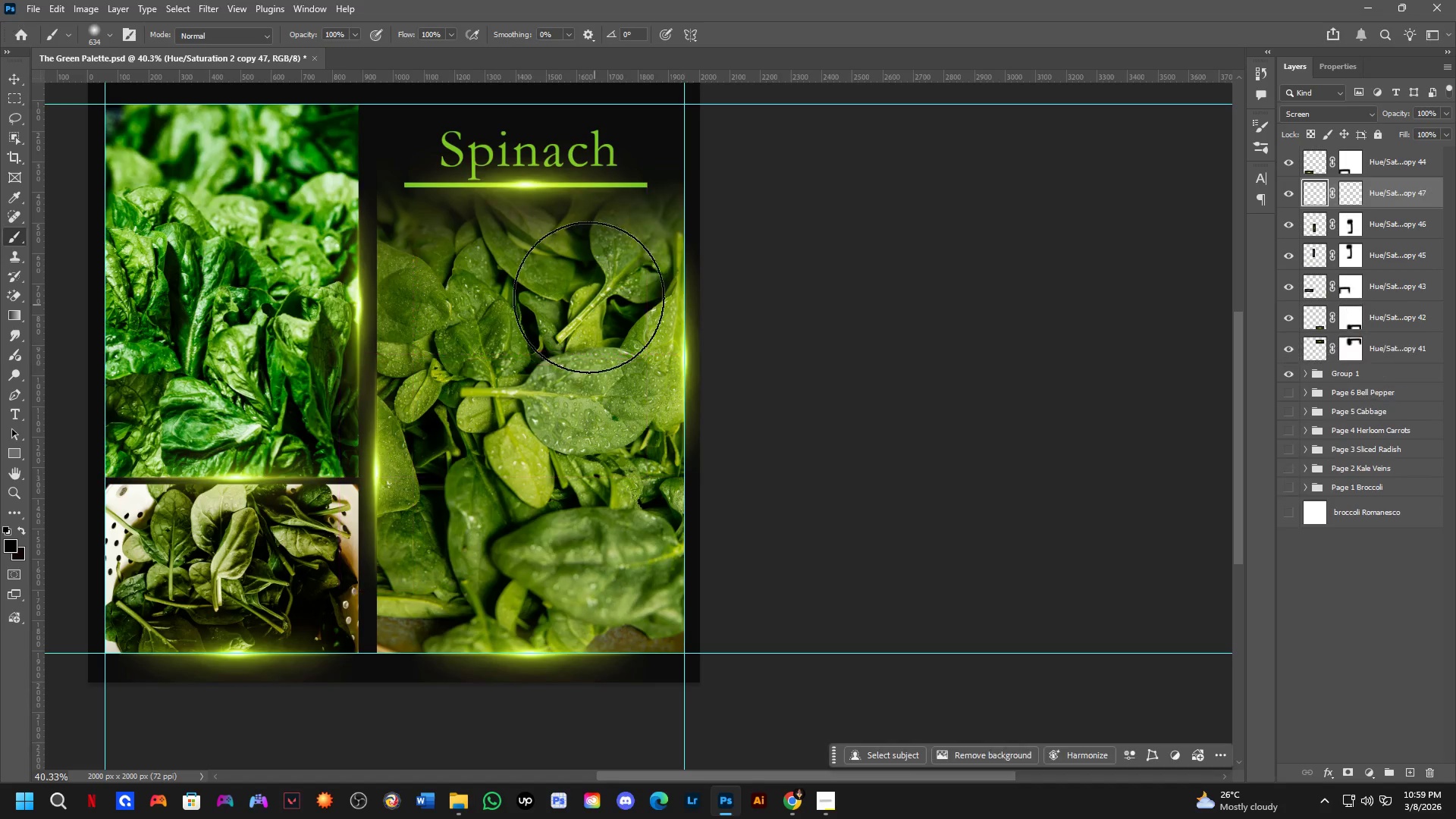 
hold_key(key=Space, duration=0.77)
 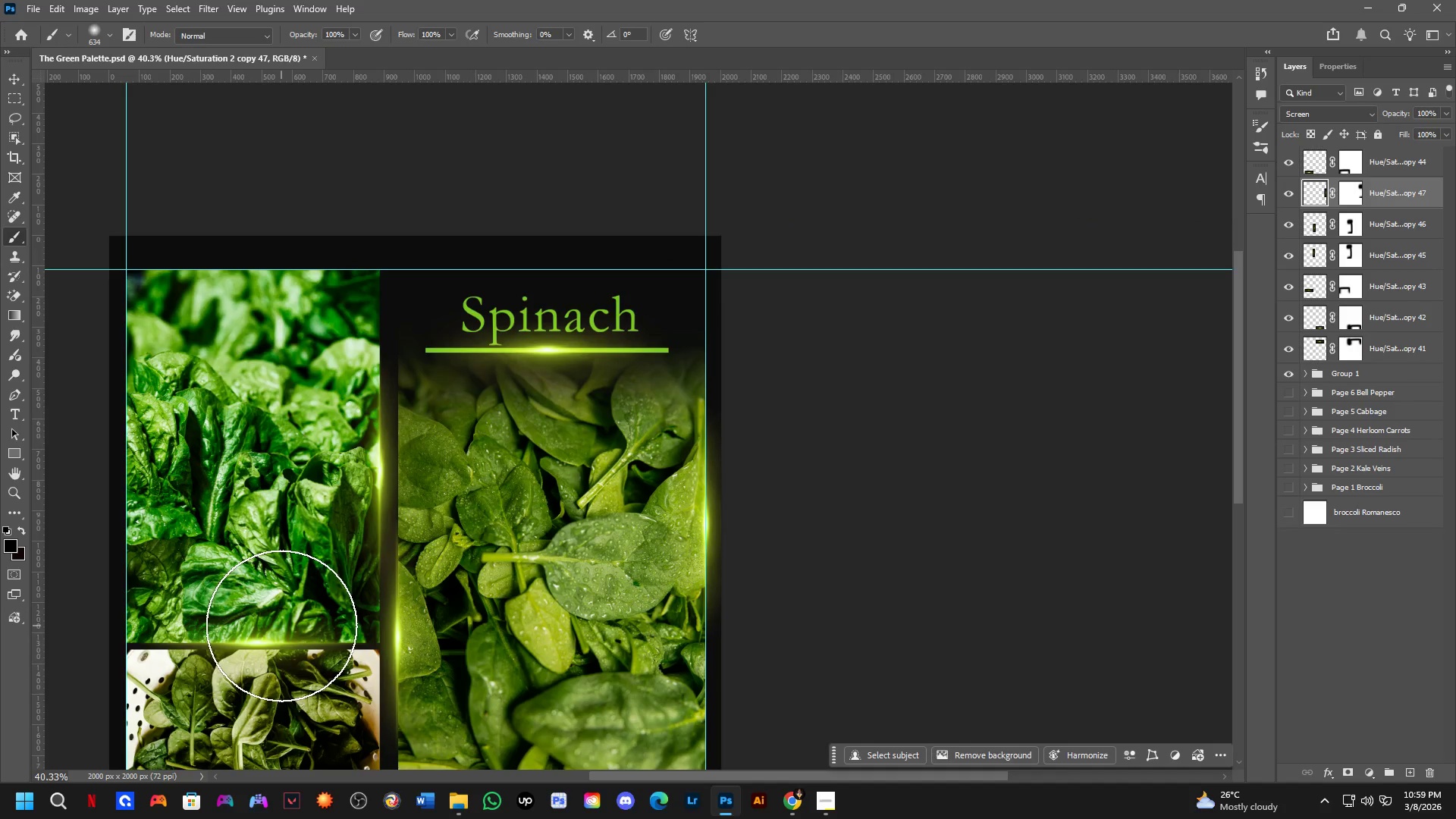 
left_click_drag(start_coordinate=[523, 245], to_coordinate=[544, 410])
 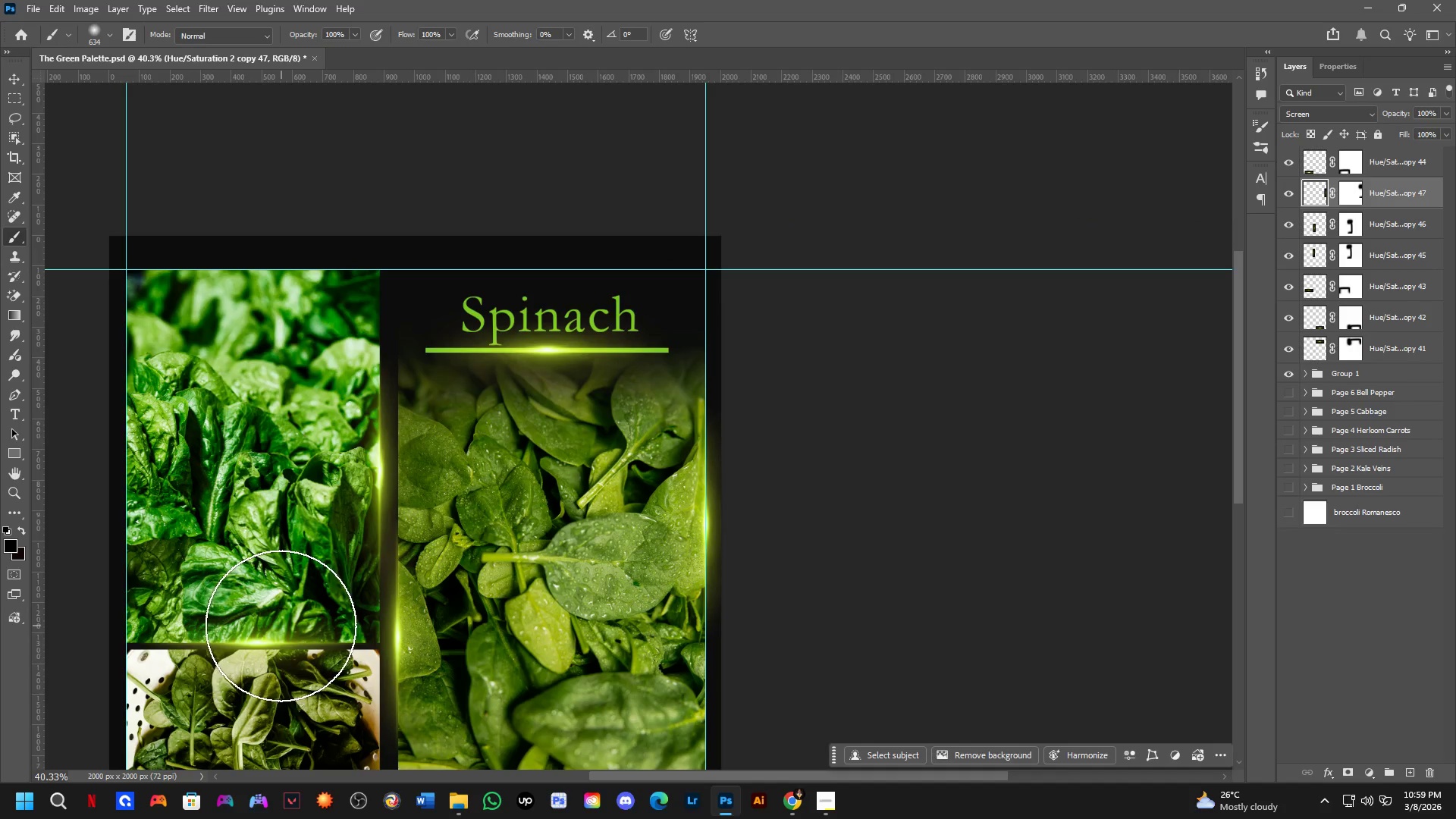 
hold_key(key=ControlLeft, duration=0.61)
hold_key(key=AltLeft, duration=0.61)
left_click_drag(start_coordinate=[260, 641], to_coordinate=[256, 268])
 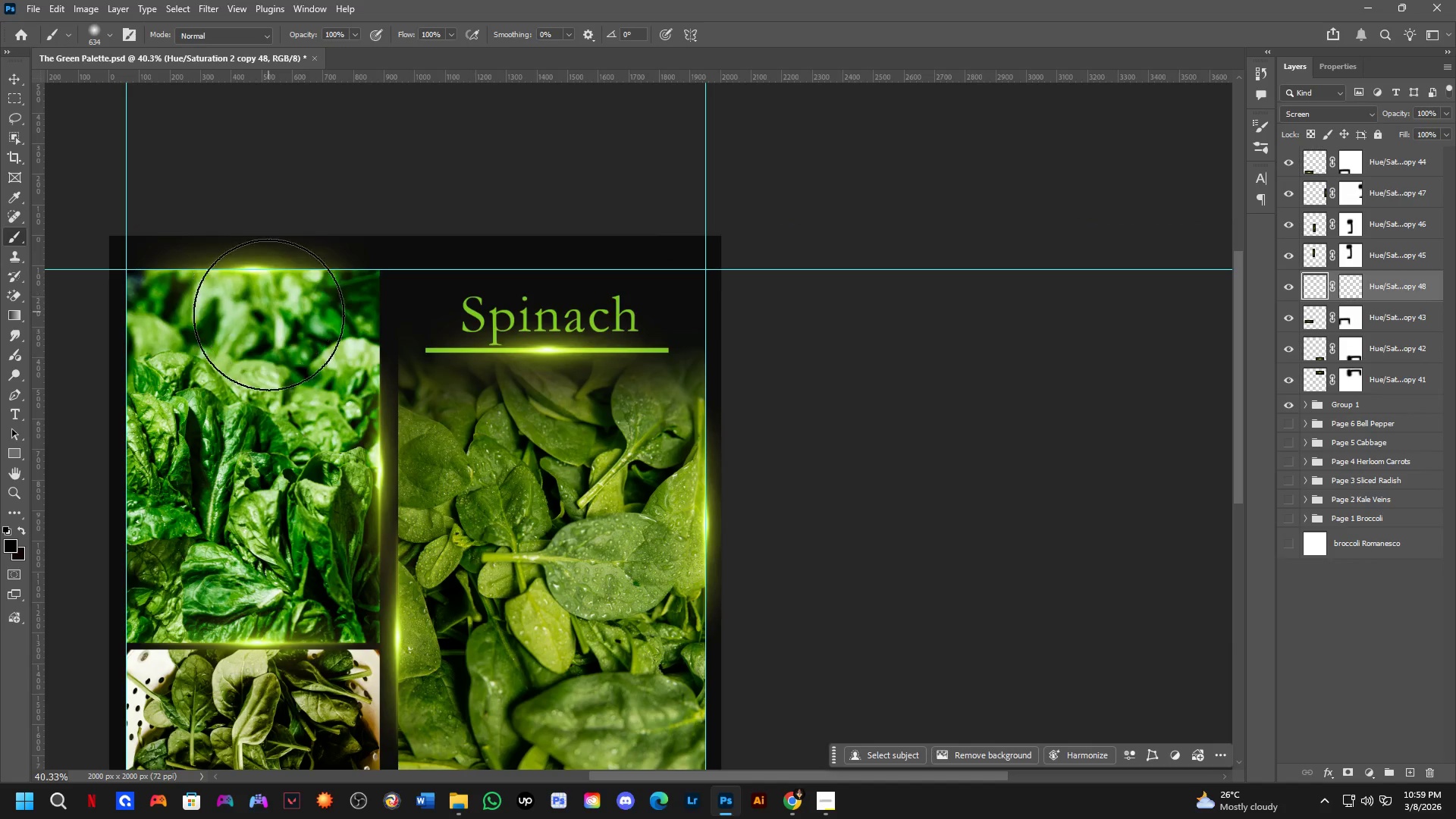 
key(Shift+ShiftLeft)
 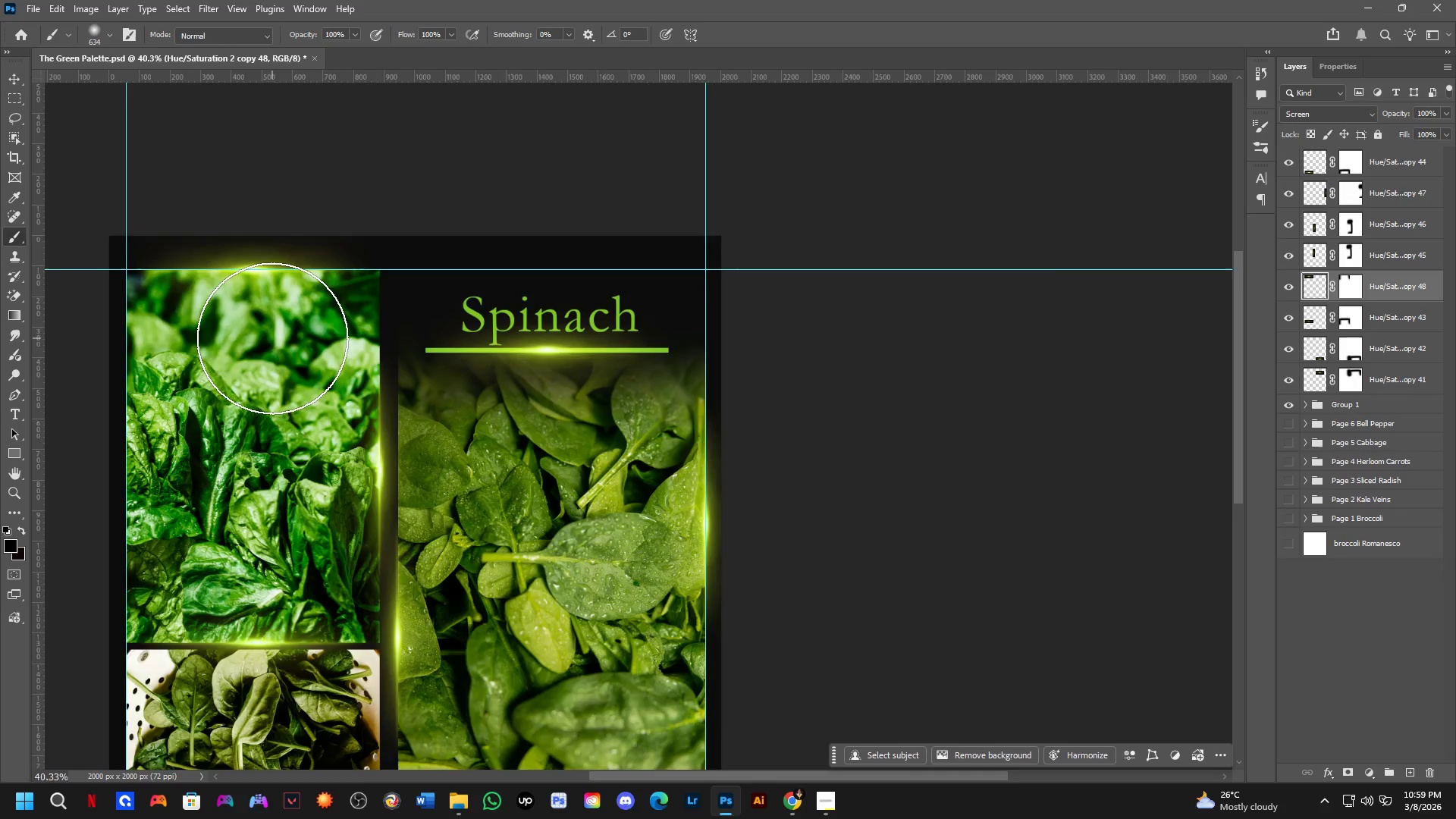 
scroll: coordinate [271, 340], scroll_direction: down, amount: 2.0
 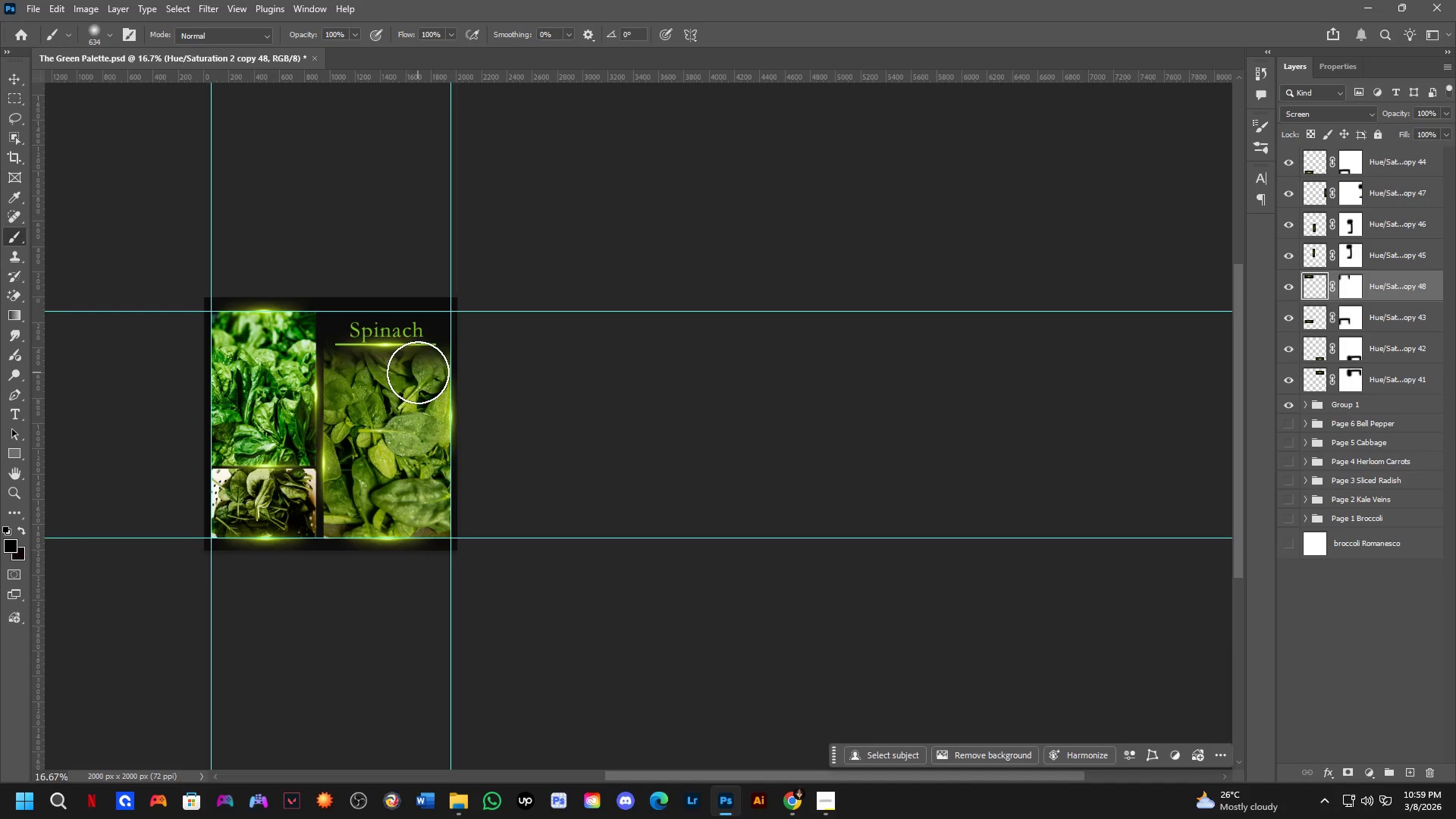 
key(Shift+ShiftLeft)
 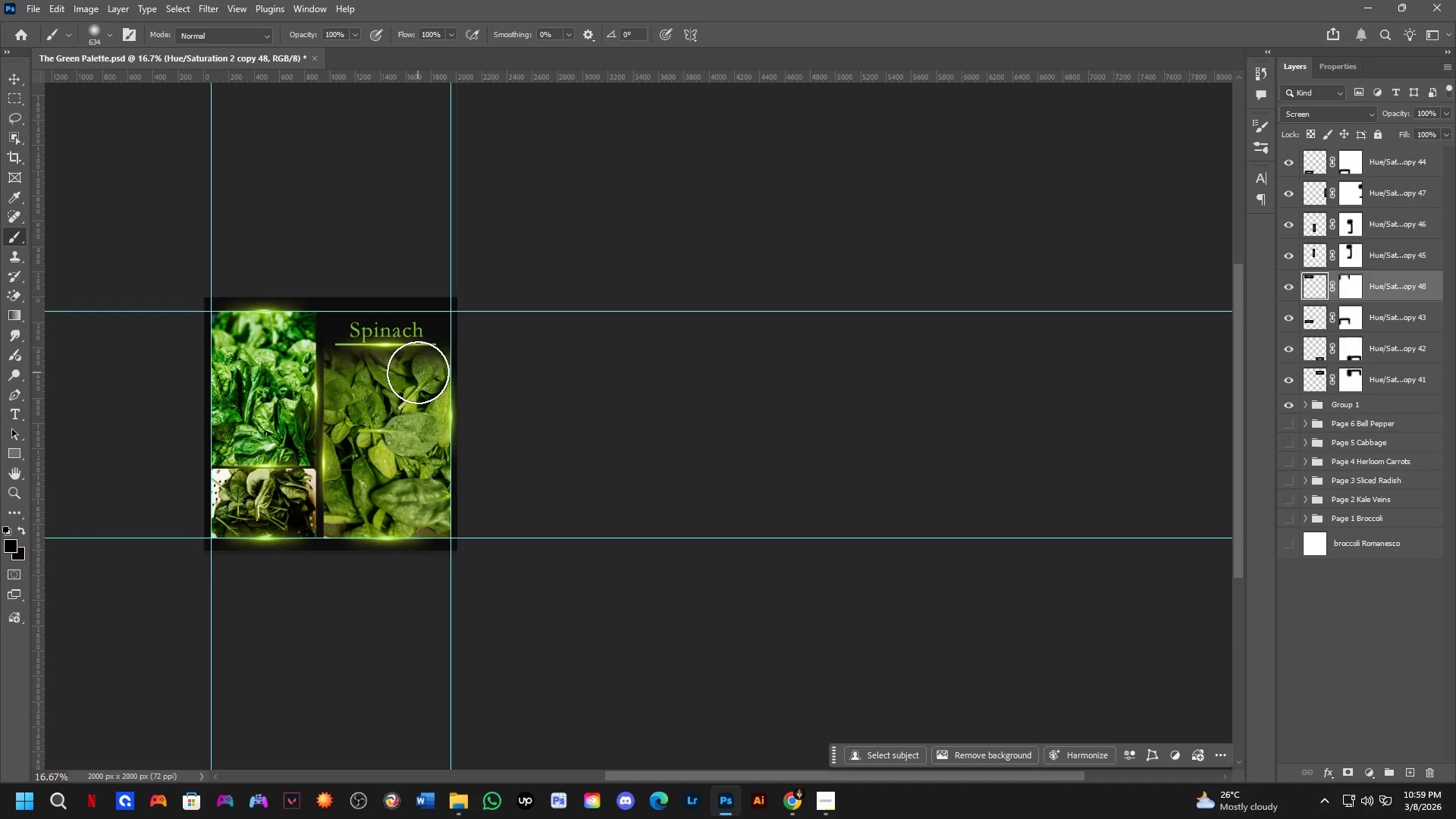 
hold_key(key=ShiftLeft, duration=0.34)
scroll: coordinate [300, 410], scroll_direction: up, amount: 3.0
 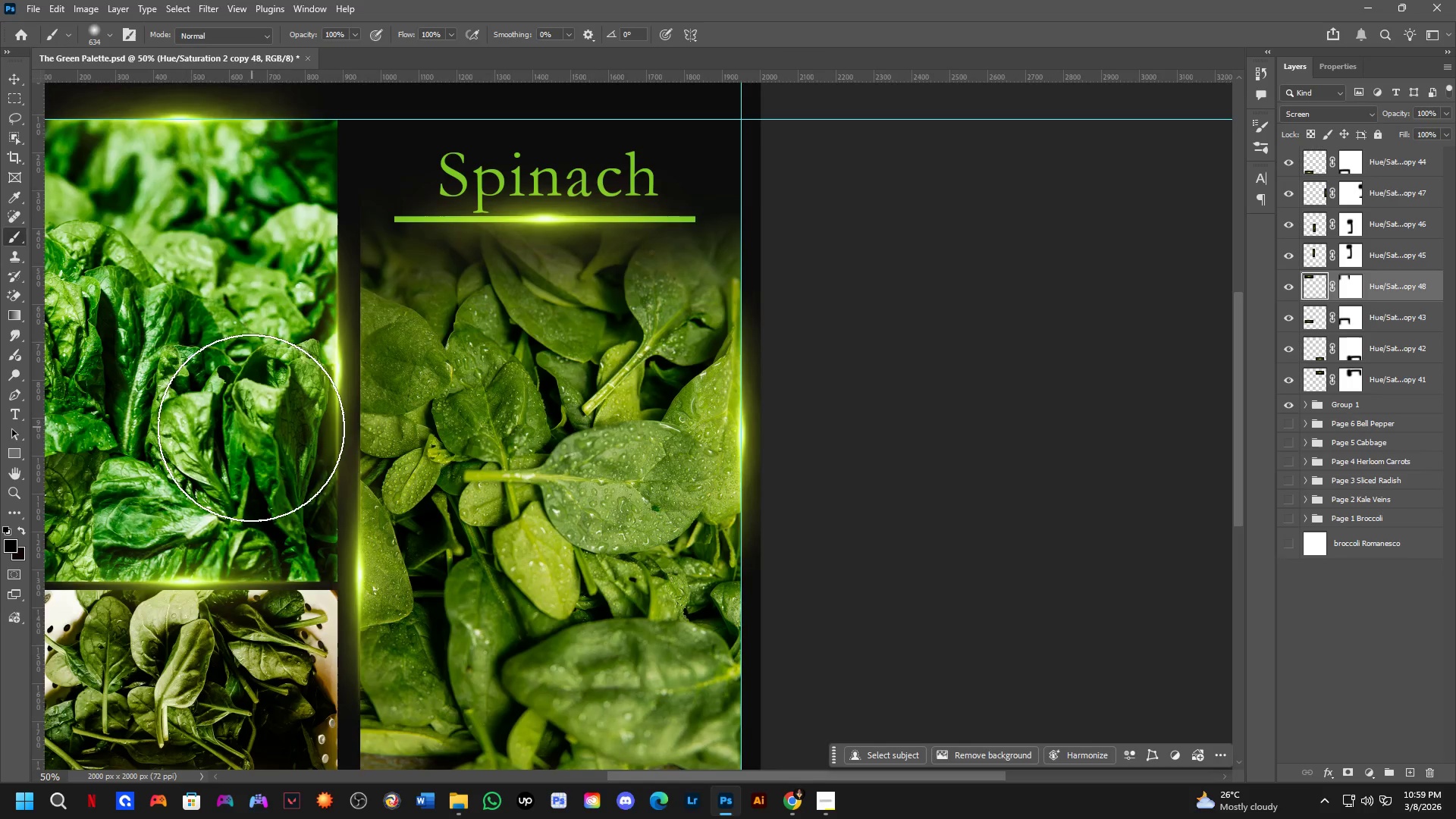 
hold_key(key=Space, duration=0.97)
 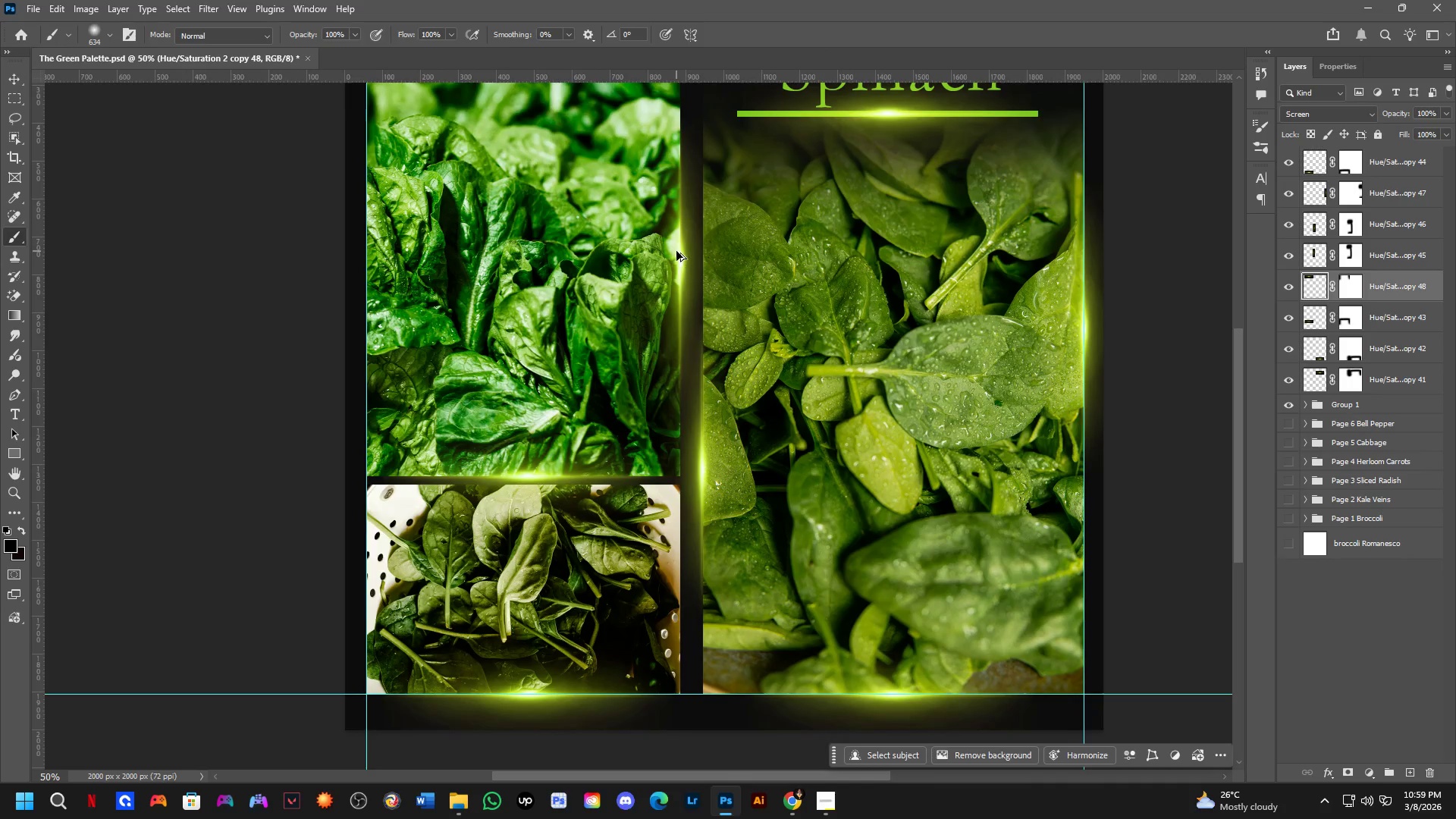 
left_click_drag(start_coordinate=[244, 432], to_coordinate=[587, 327])
 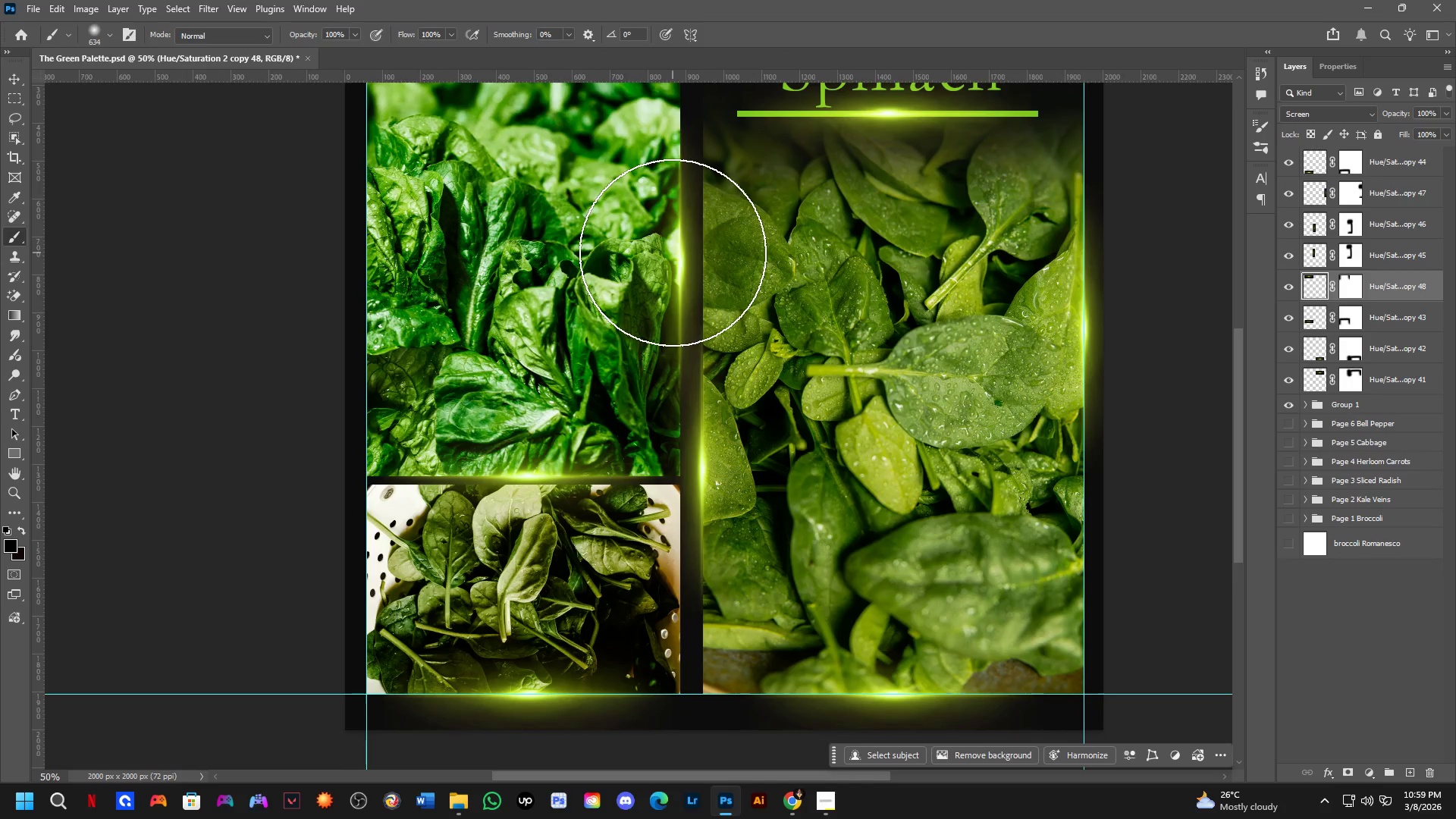 
hold_key(key=ControlLeft, duration=0.53)
hold_key(key=AltLeft, duration=0.53)
left_click_drag(start_coordinate=[676, 251], to_coordinate=[362, 258])
 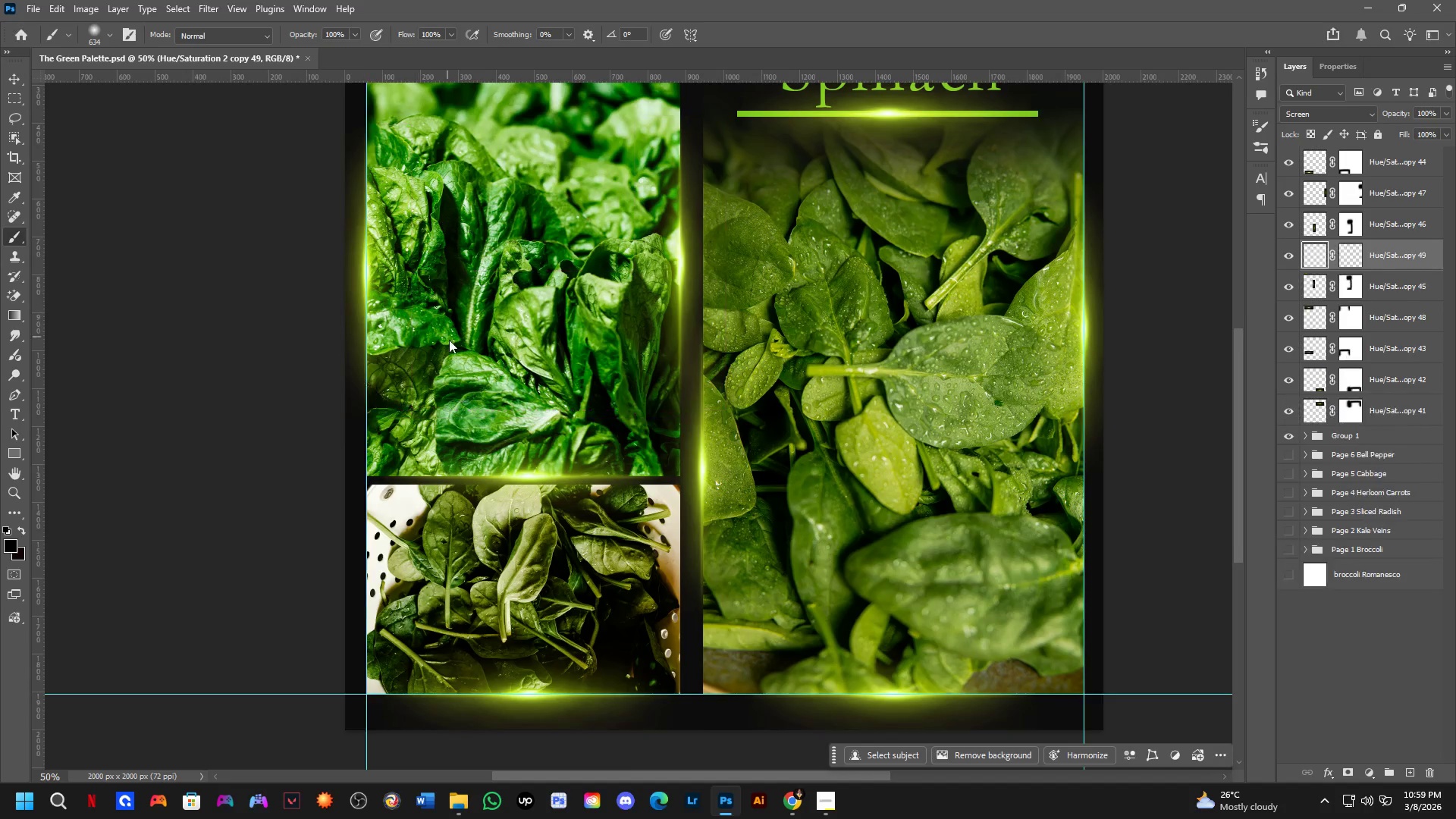 
scroll: coordinate [454, 351], scroll_direction: down, amount: 3.0
 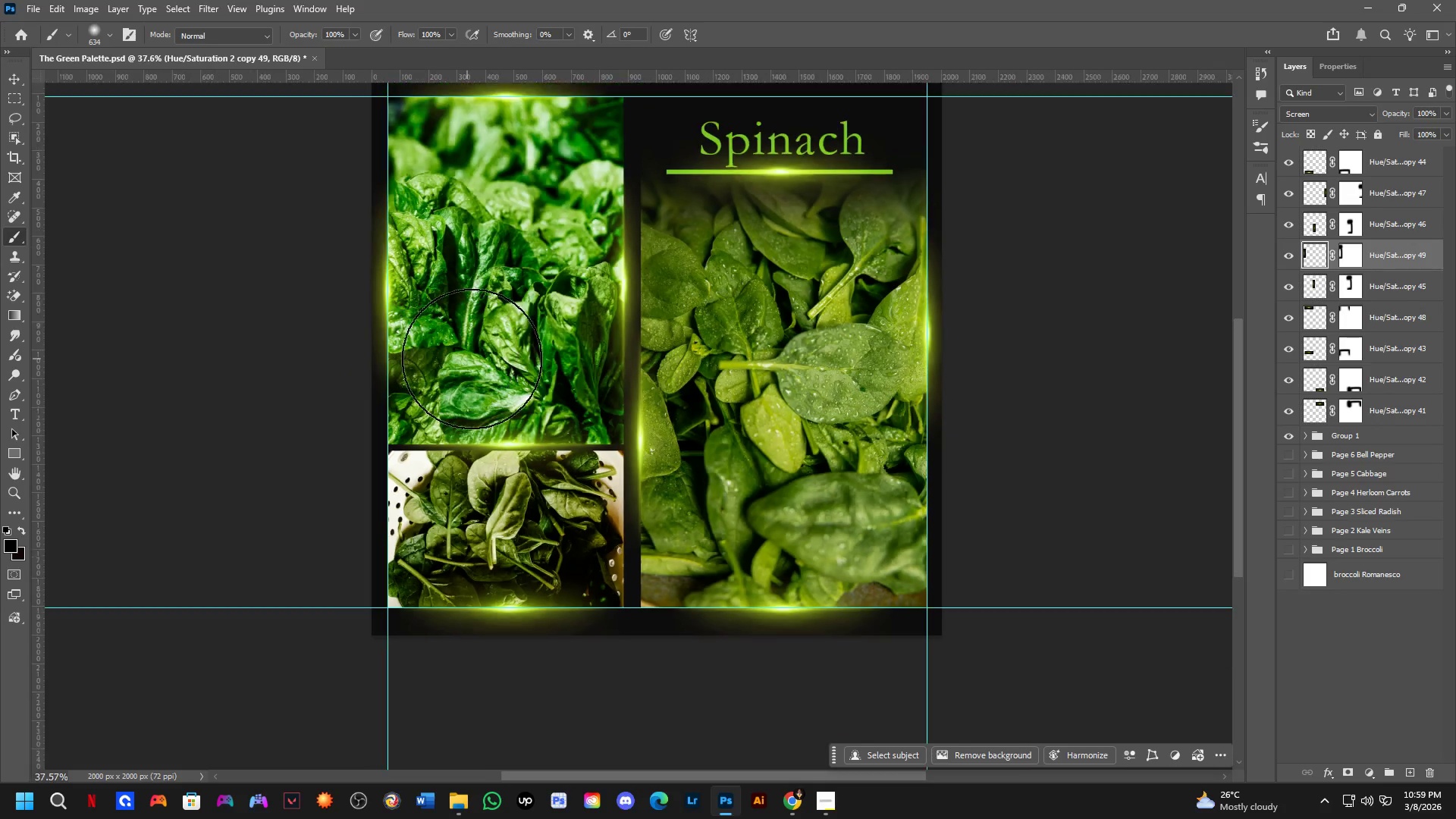 
hold_key(key=Space, duration=0.98)
 